 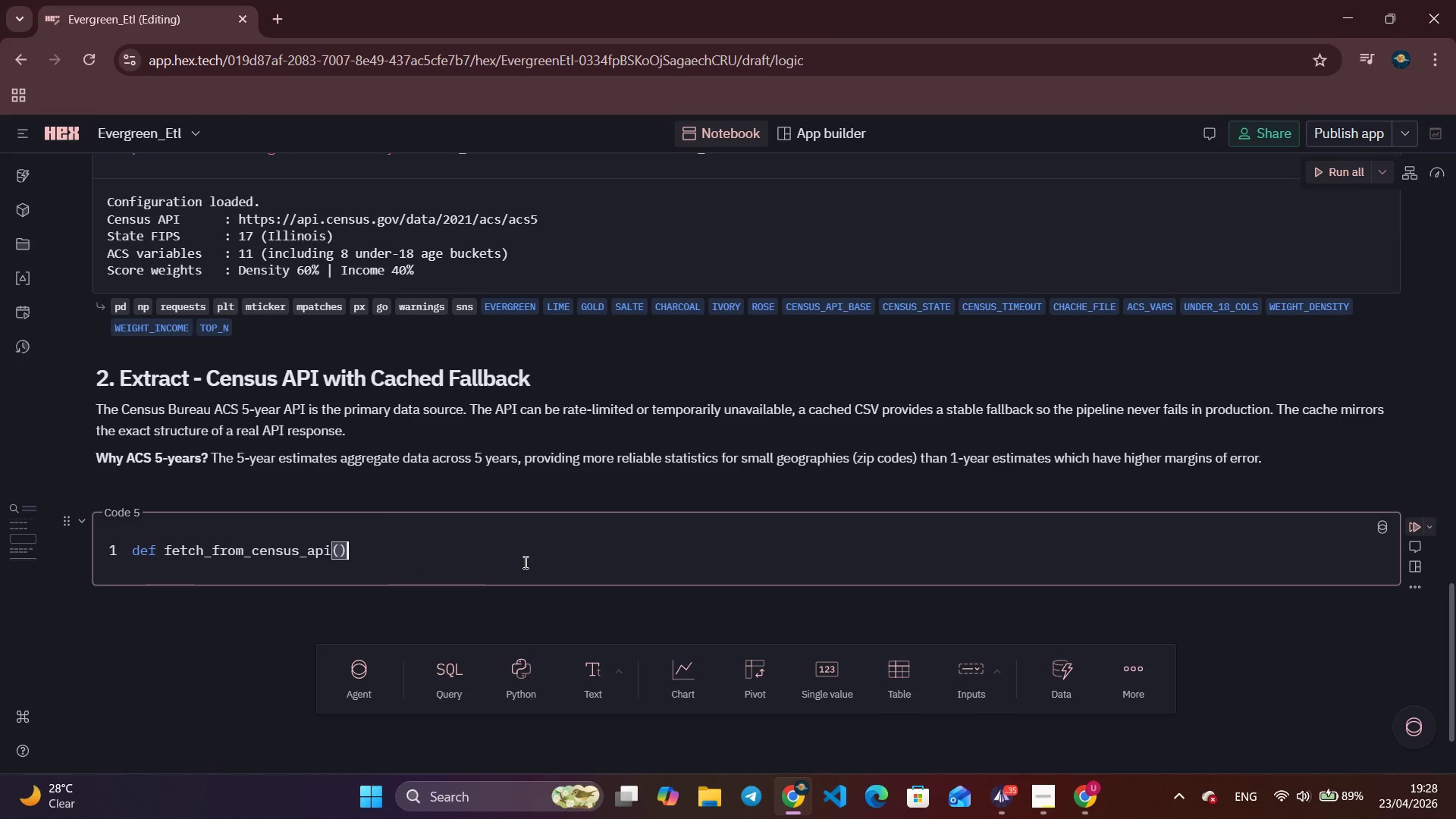 
key(Shift+ShiftLeft)
 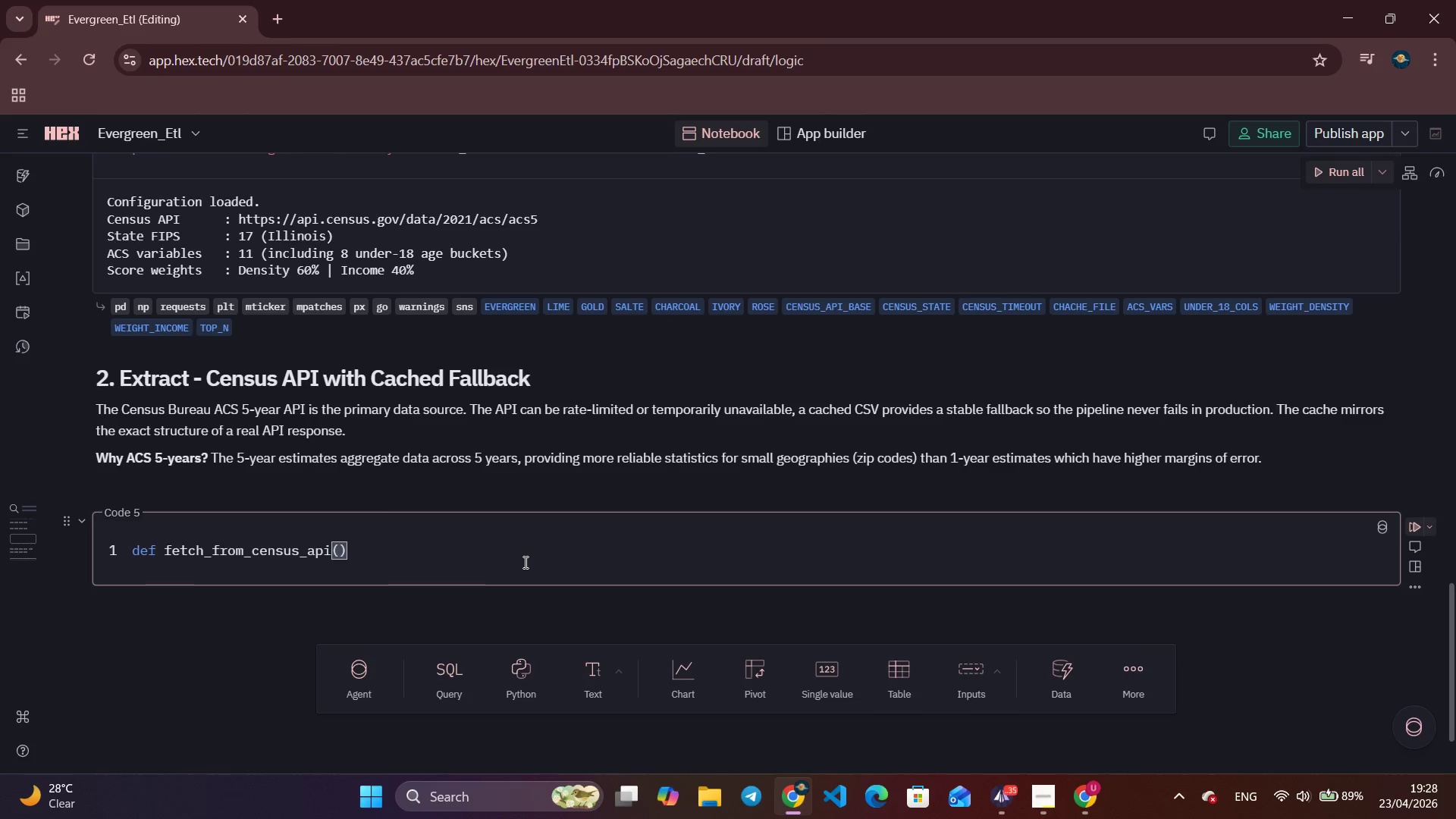 
key(Shift+Semicolon)
 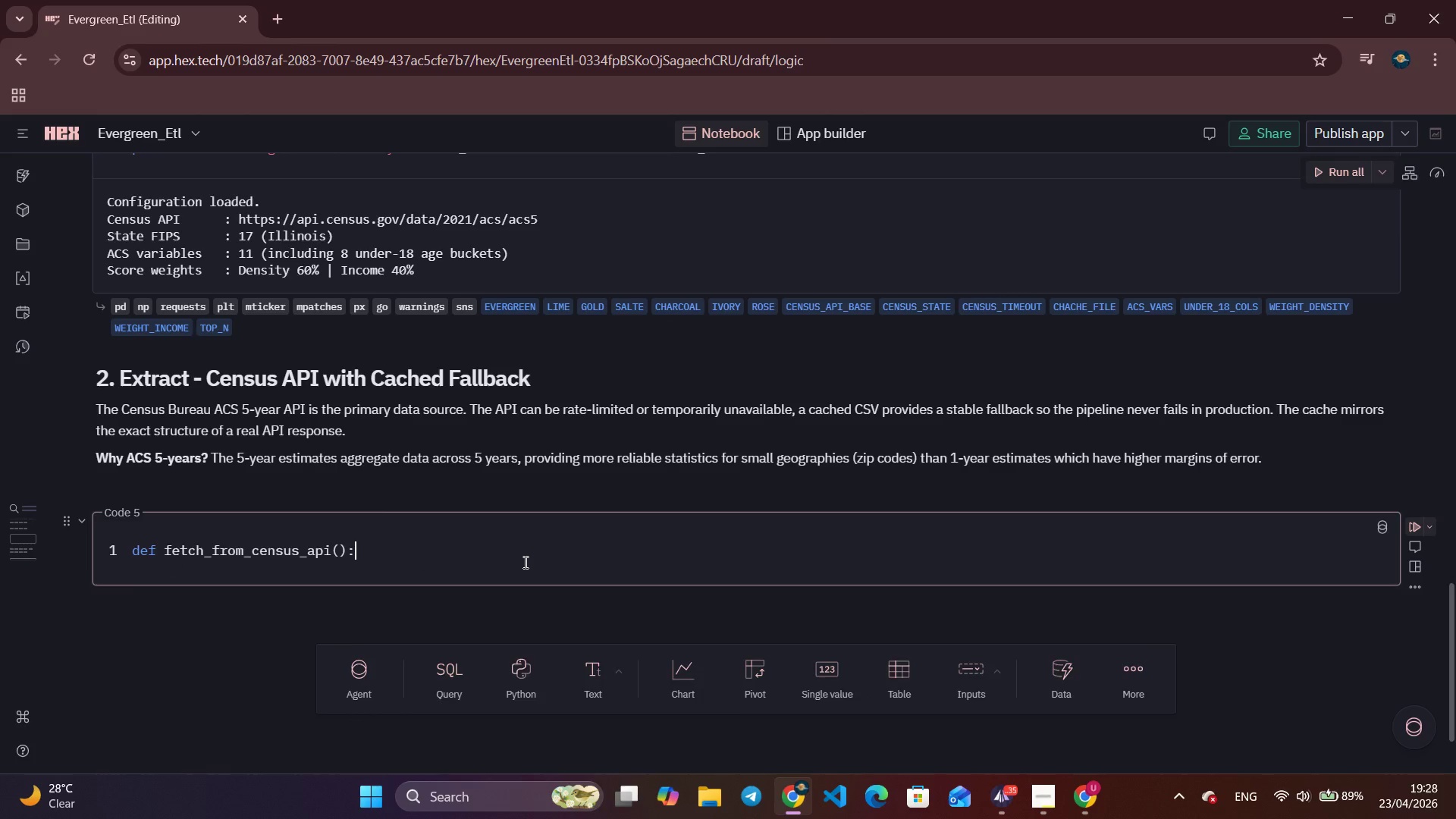 
key(Enter)
 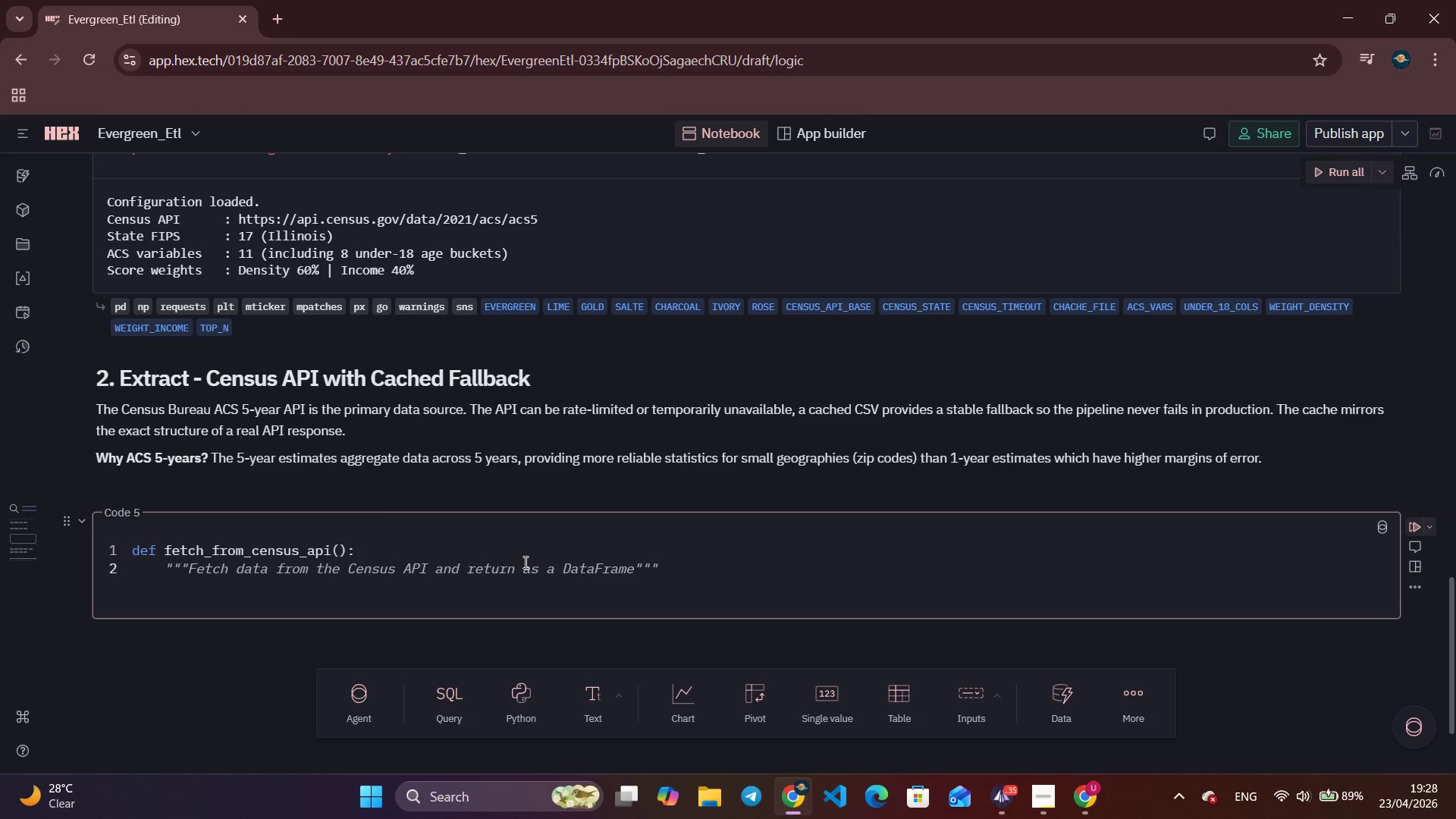 
key(Shift+Quote)
 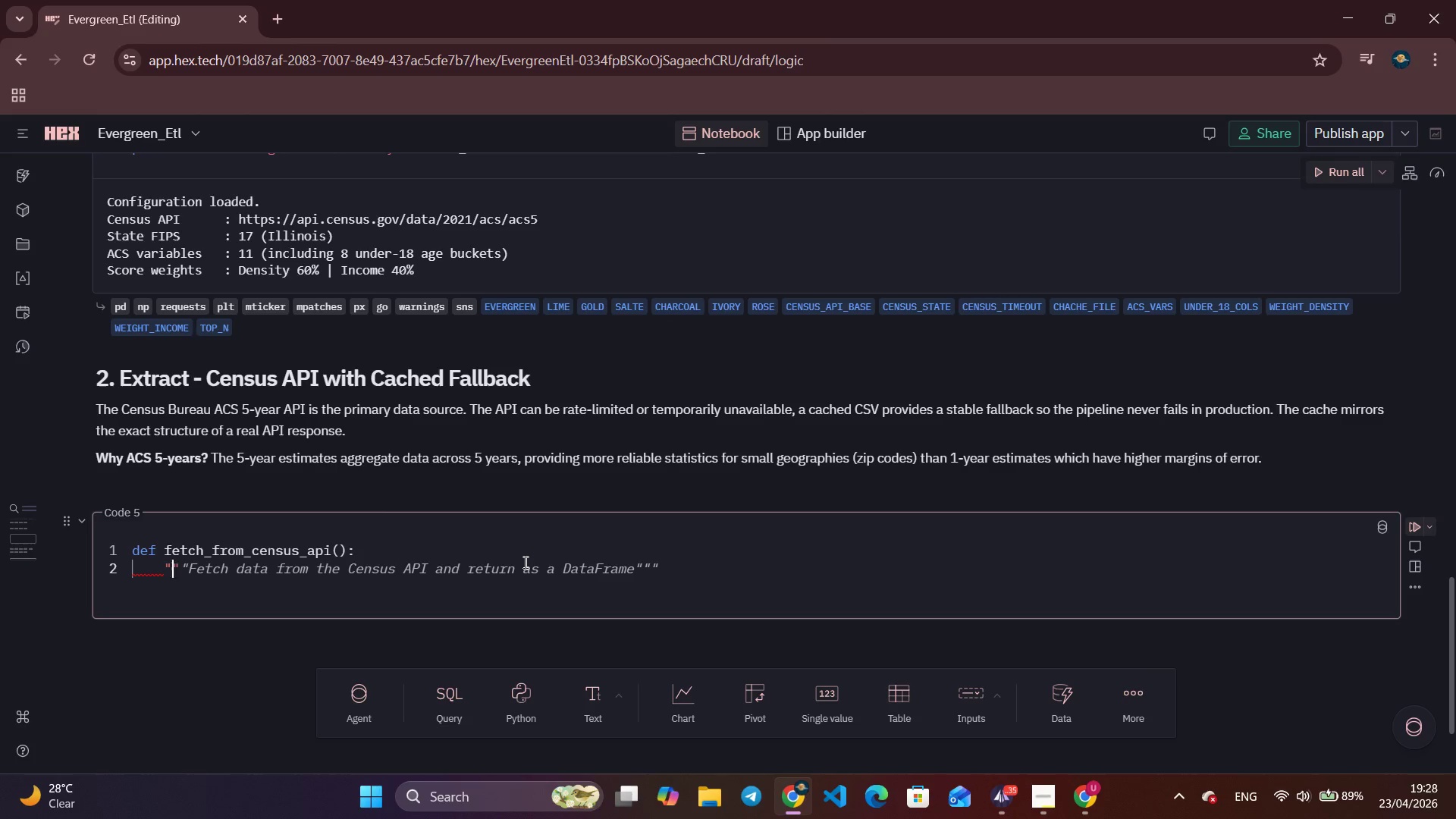 
key(Shift+Quote)
 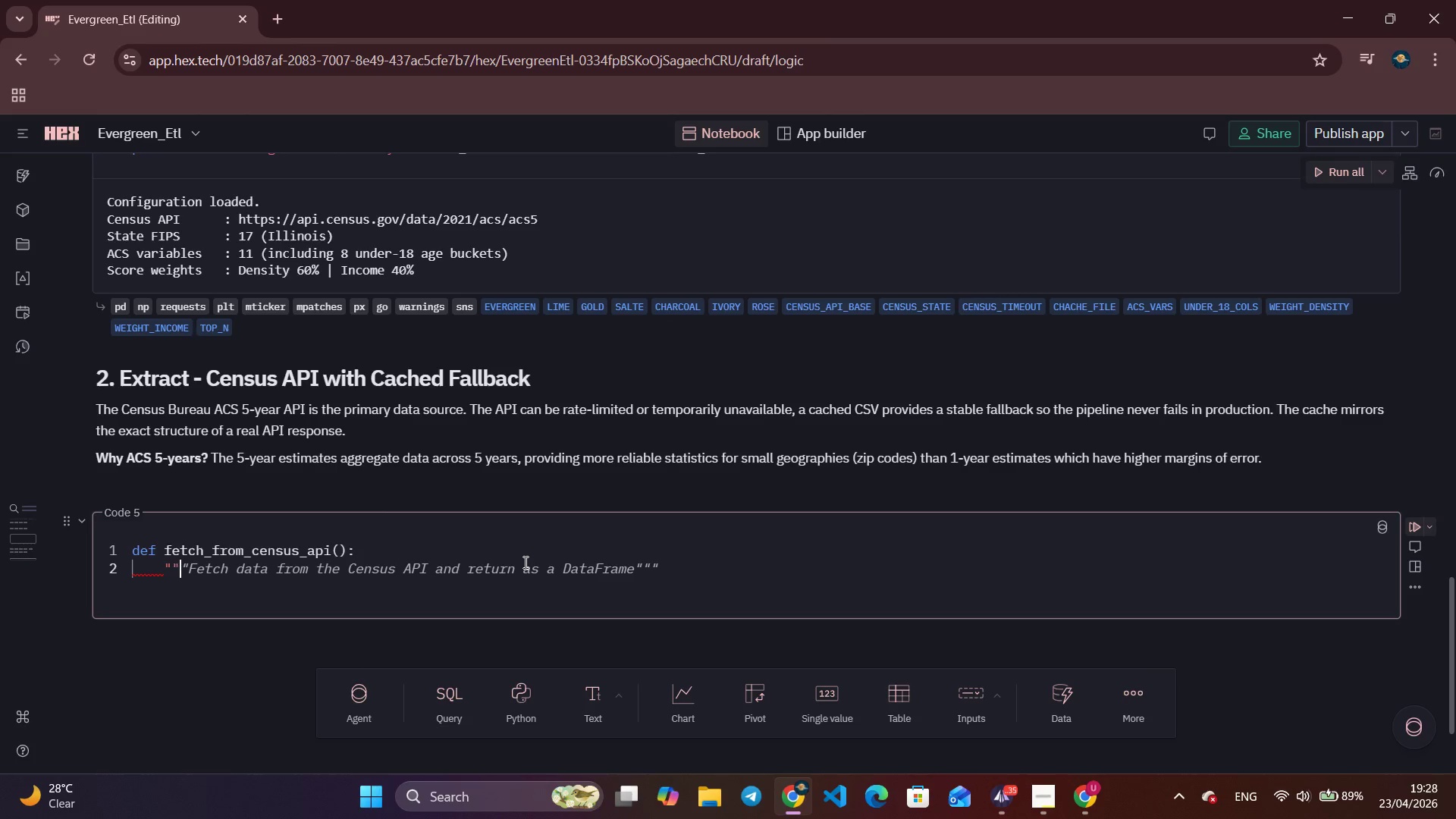 
key(Shift+Quote)
 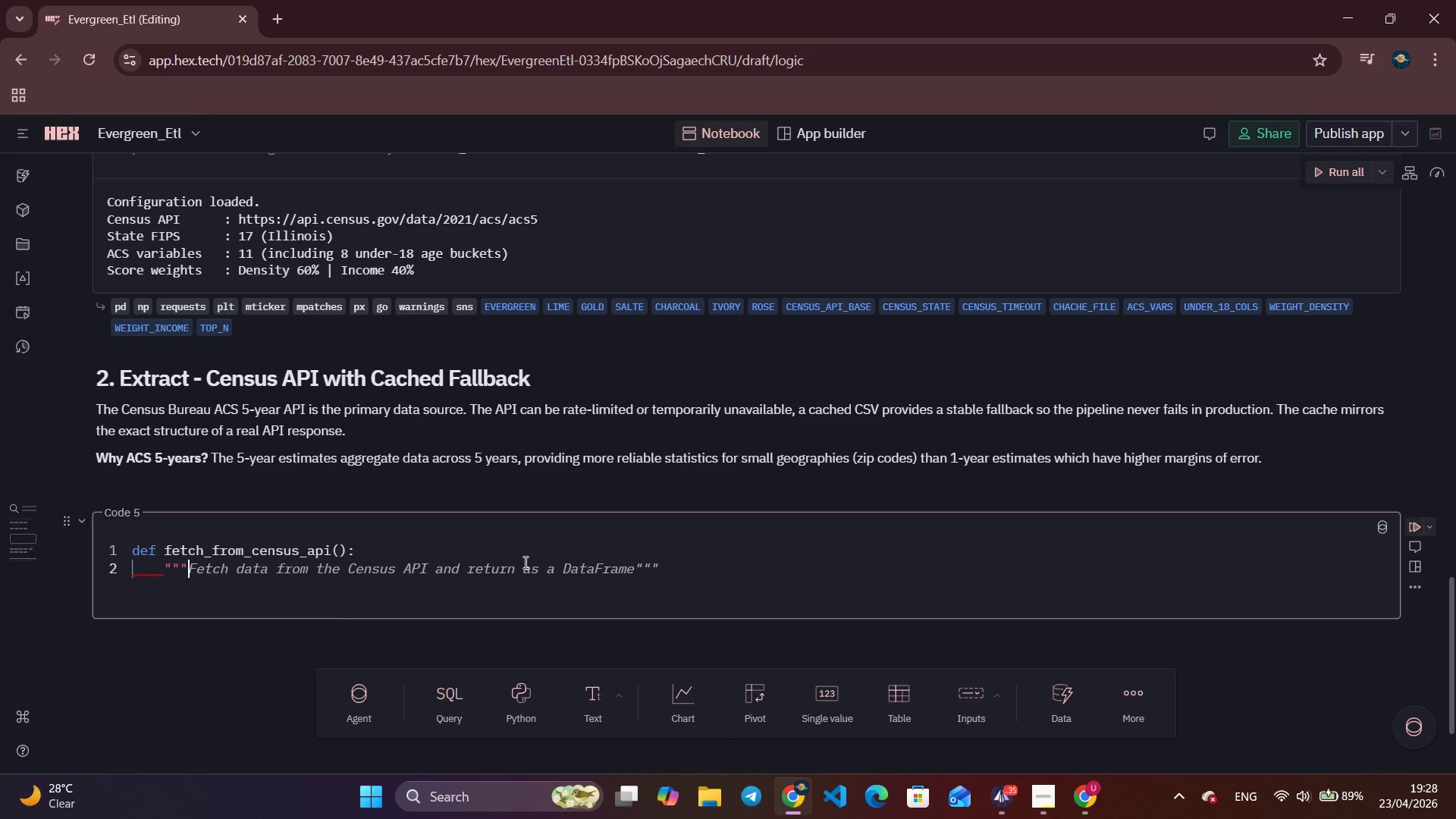 
key(Shift+Quote)
 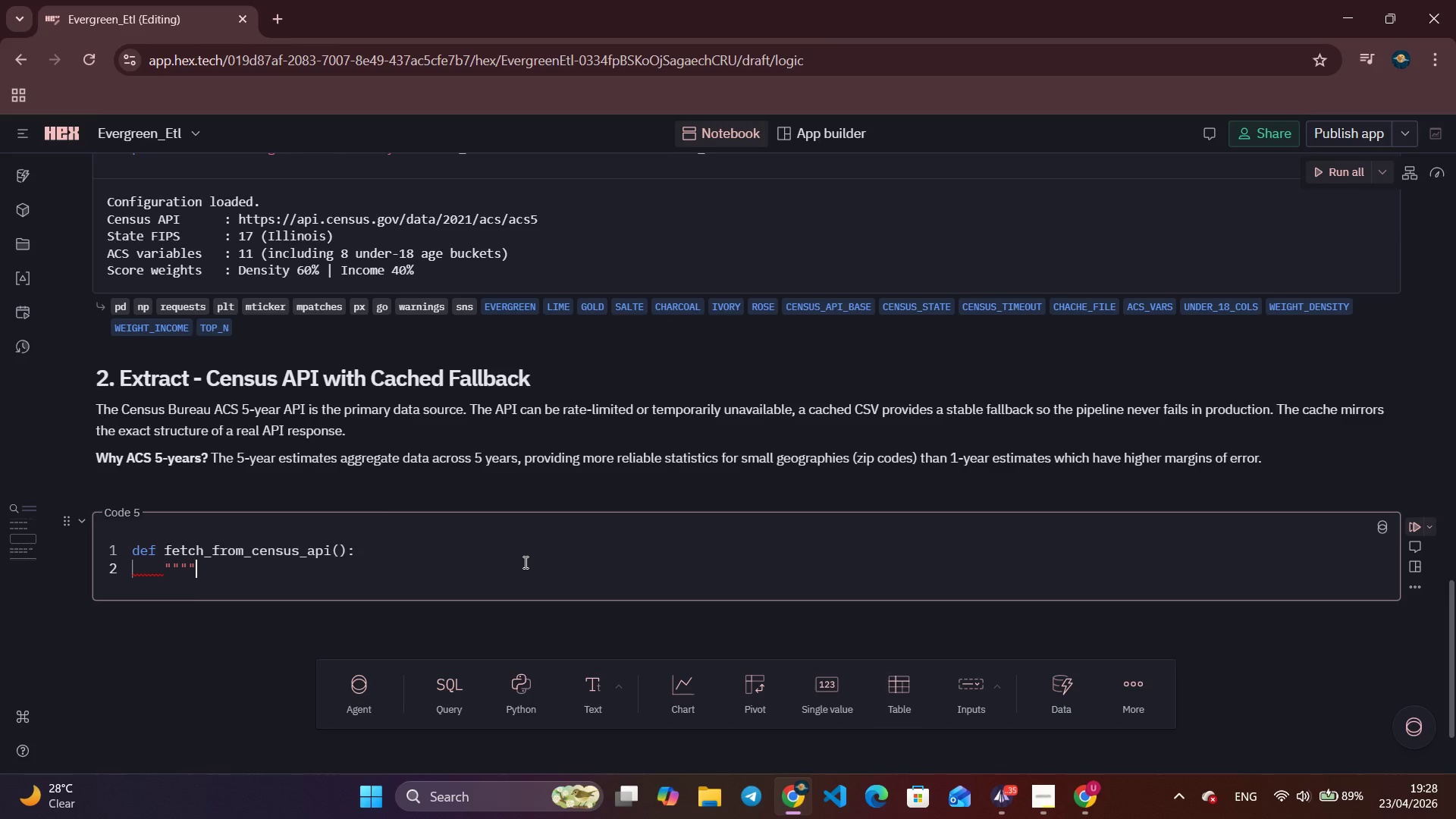 
key(Shift+Quote)
 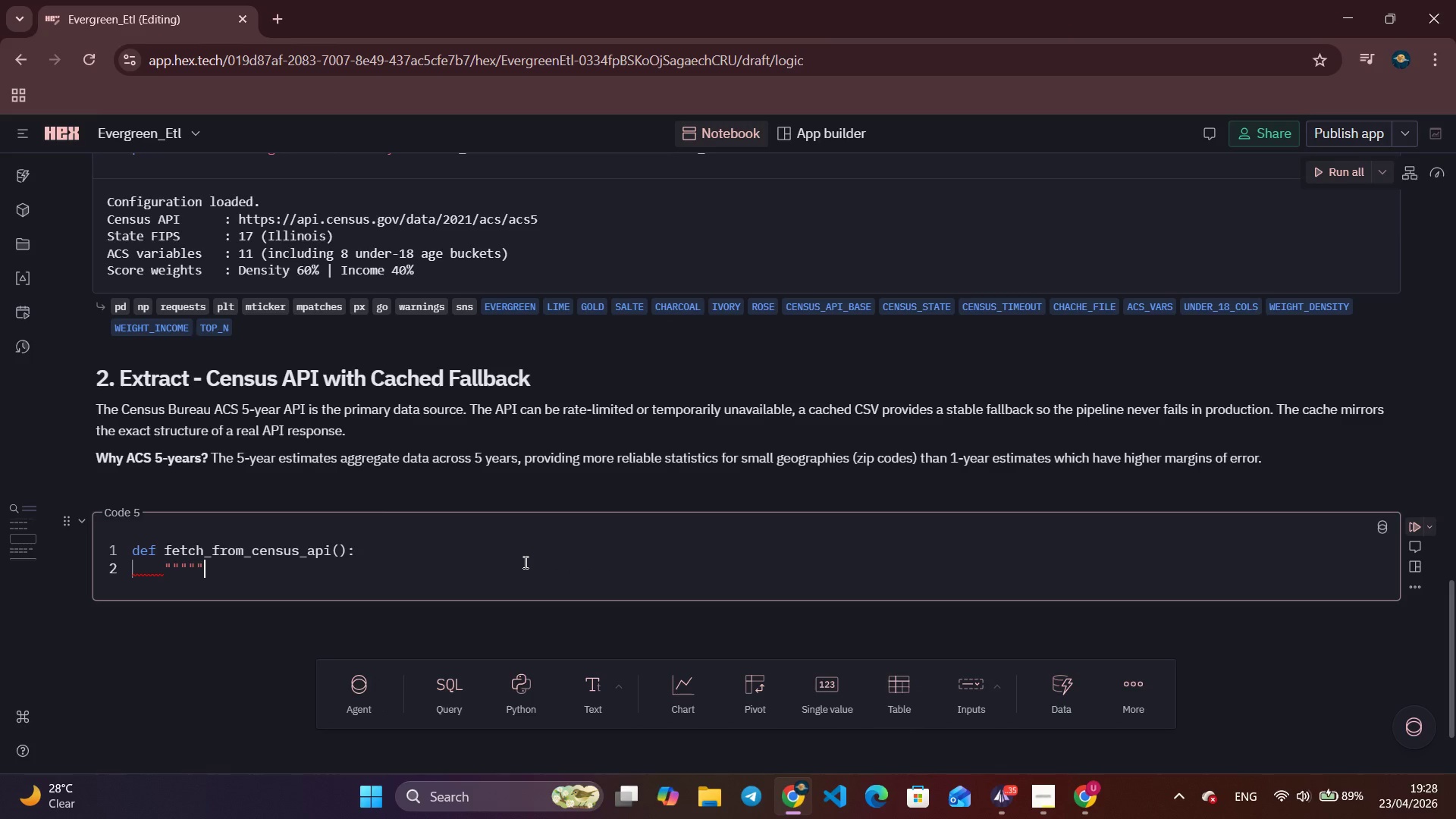 
key(Shift+Quote)
 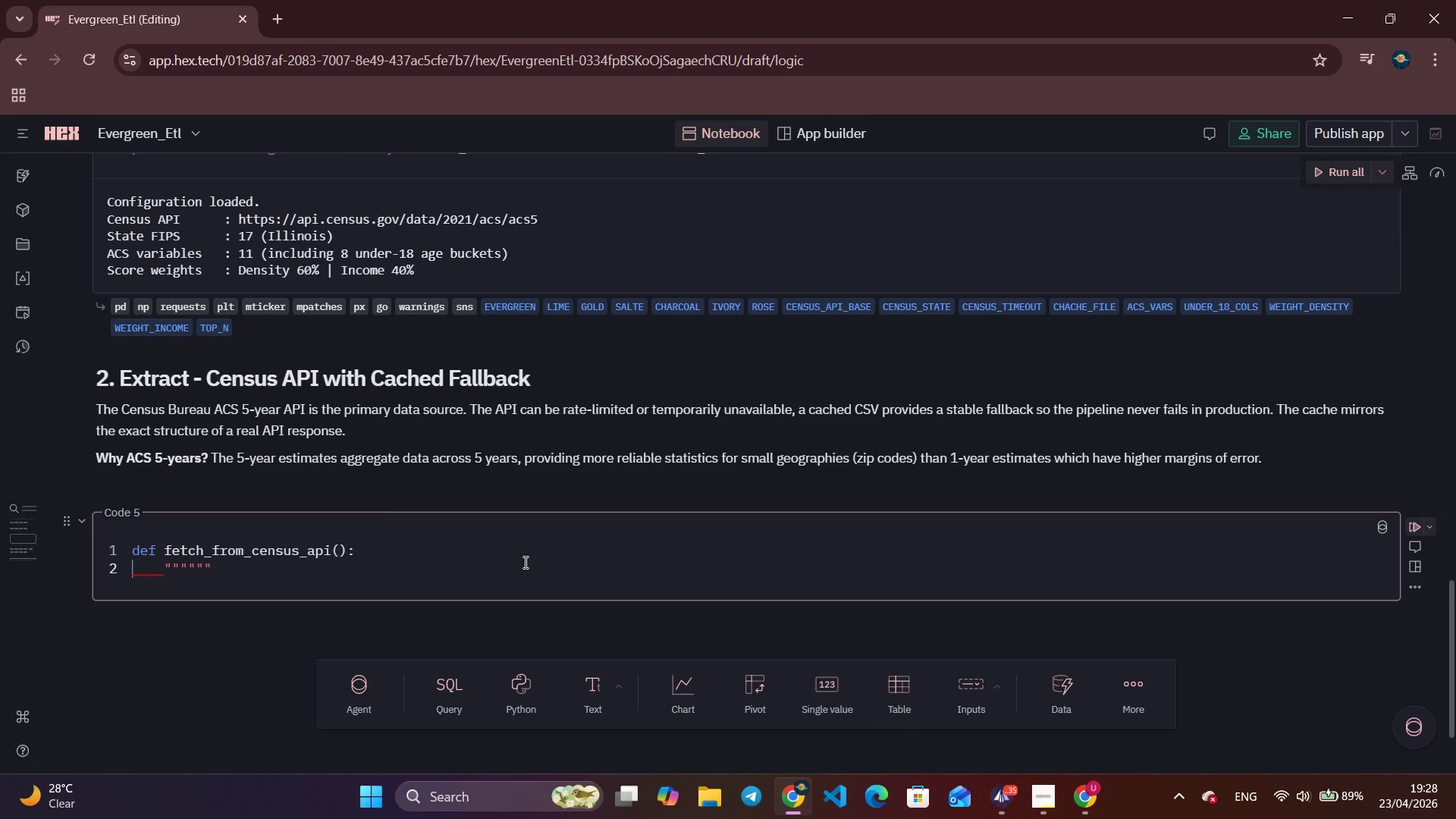 
key(ArrowLeft)
 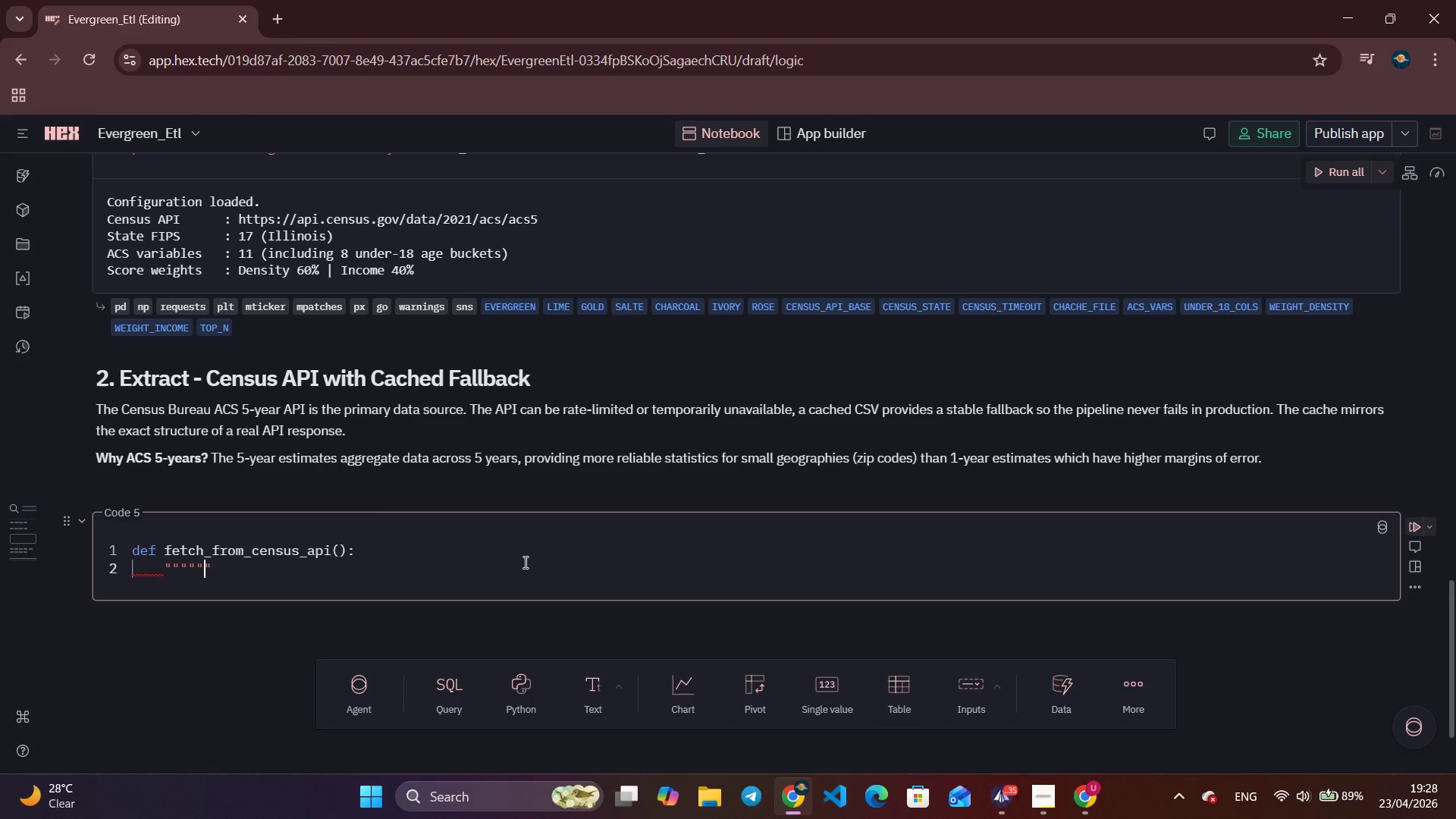 
key(ArrowLeft)
 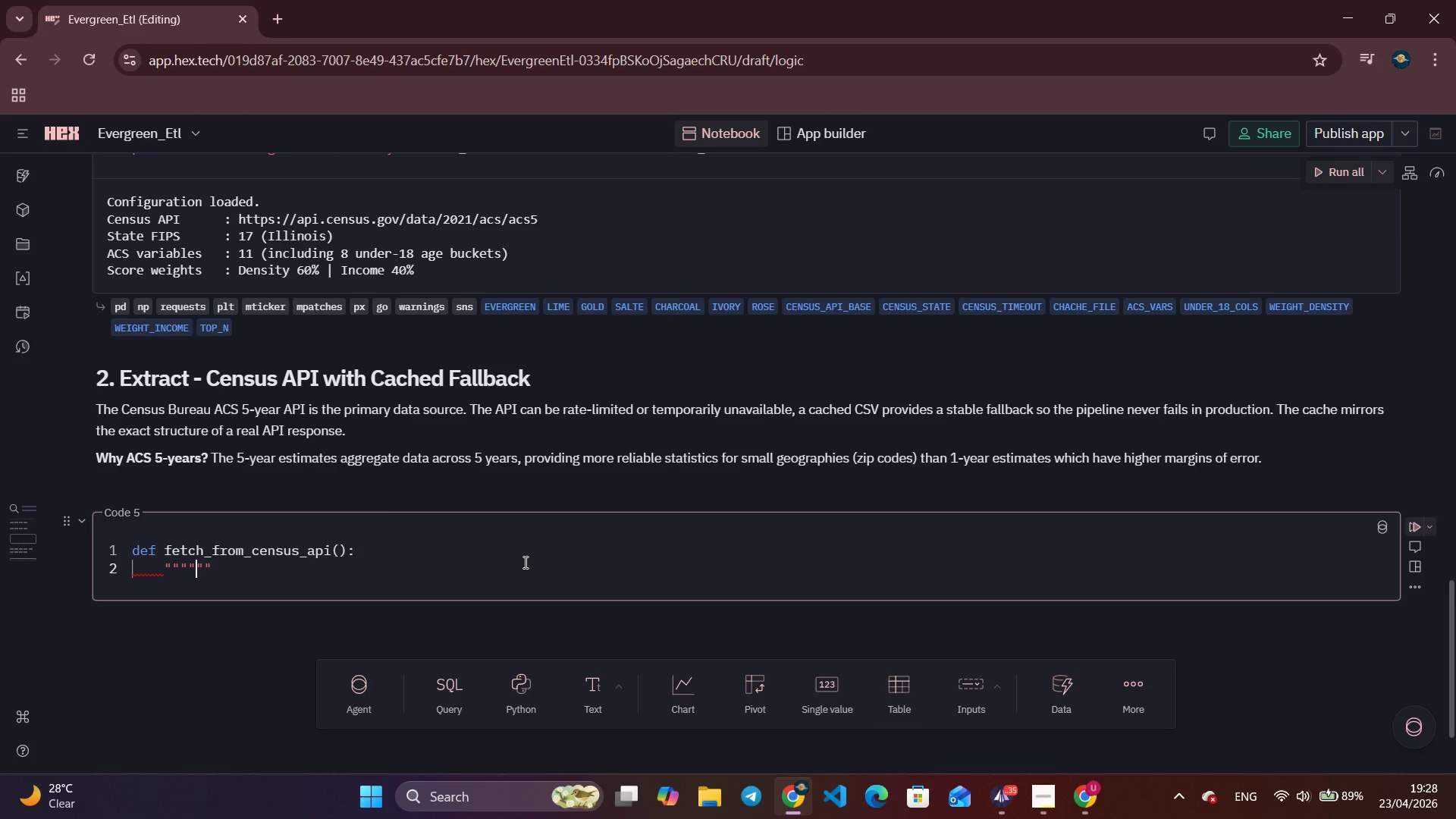 
key(ArrowLeft)
 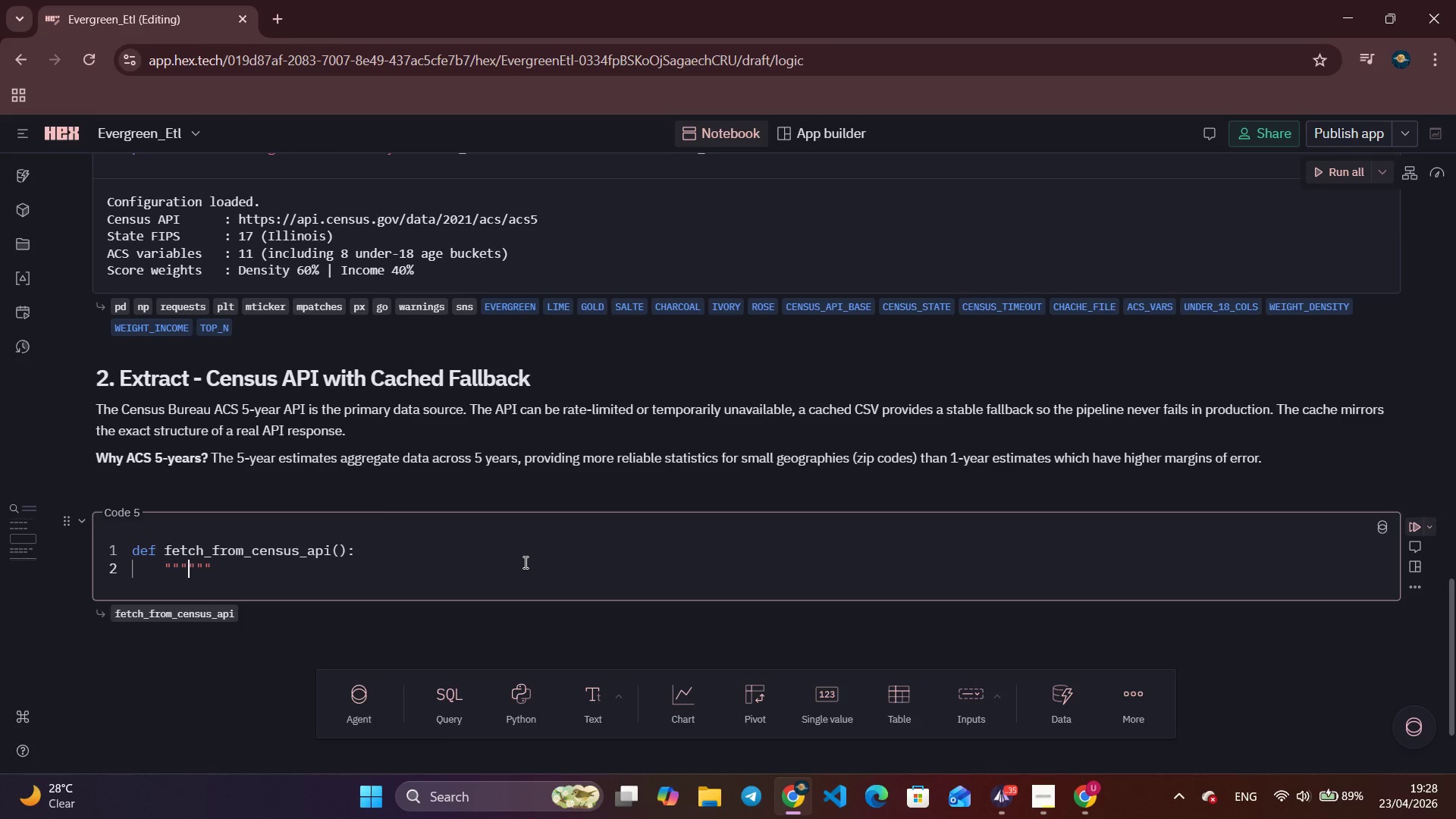 
type( Attempts live Census ACS 5-YEAR)
key(Backspace)
key(Backspace)
key(Backspace)
key(Backspace)
type(year )
 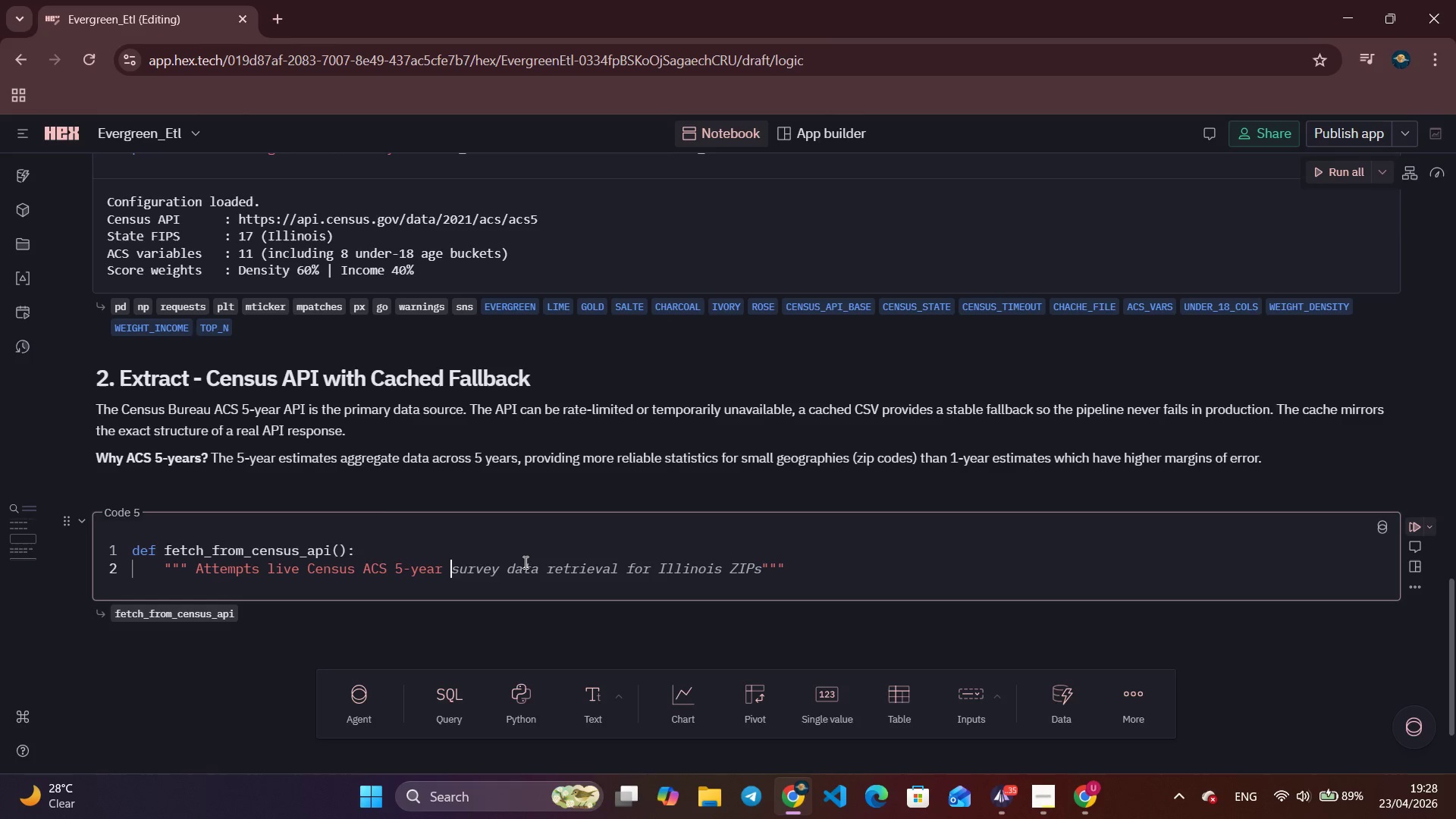 
type(API call for i)
key(Backspace)
type(Illinois zip xod)
key(Backspace)
key(Backspace)
key(Backspace)
type(code,)
 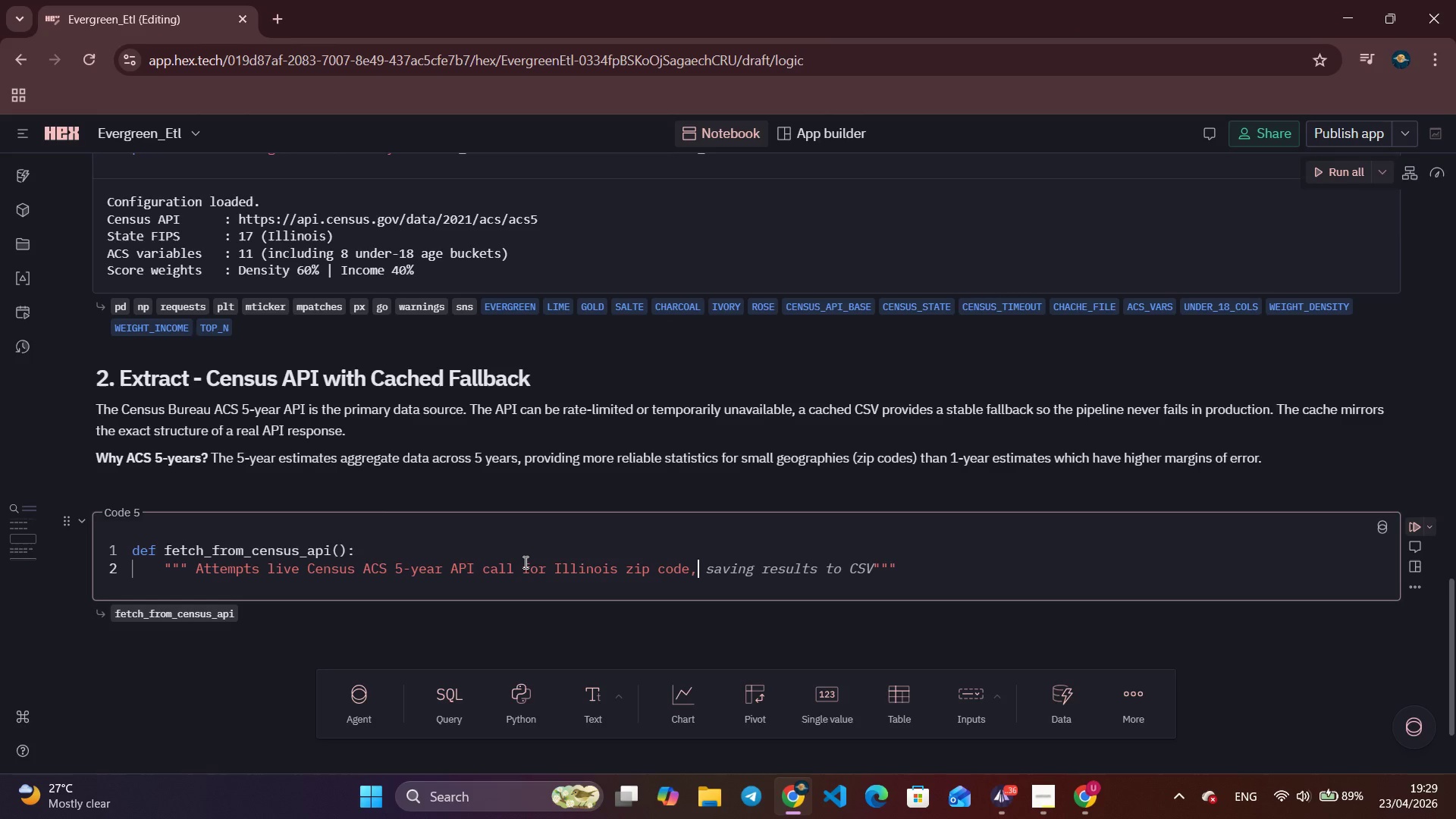 
wait(8.38)
 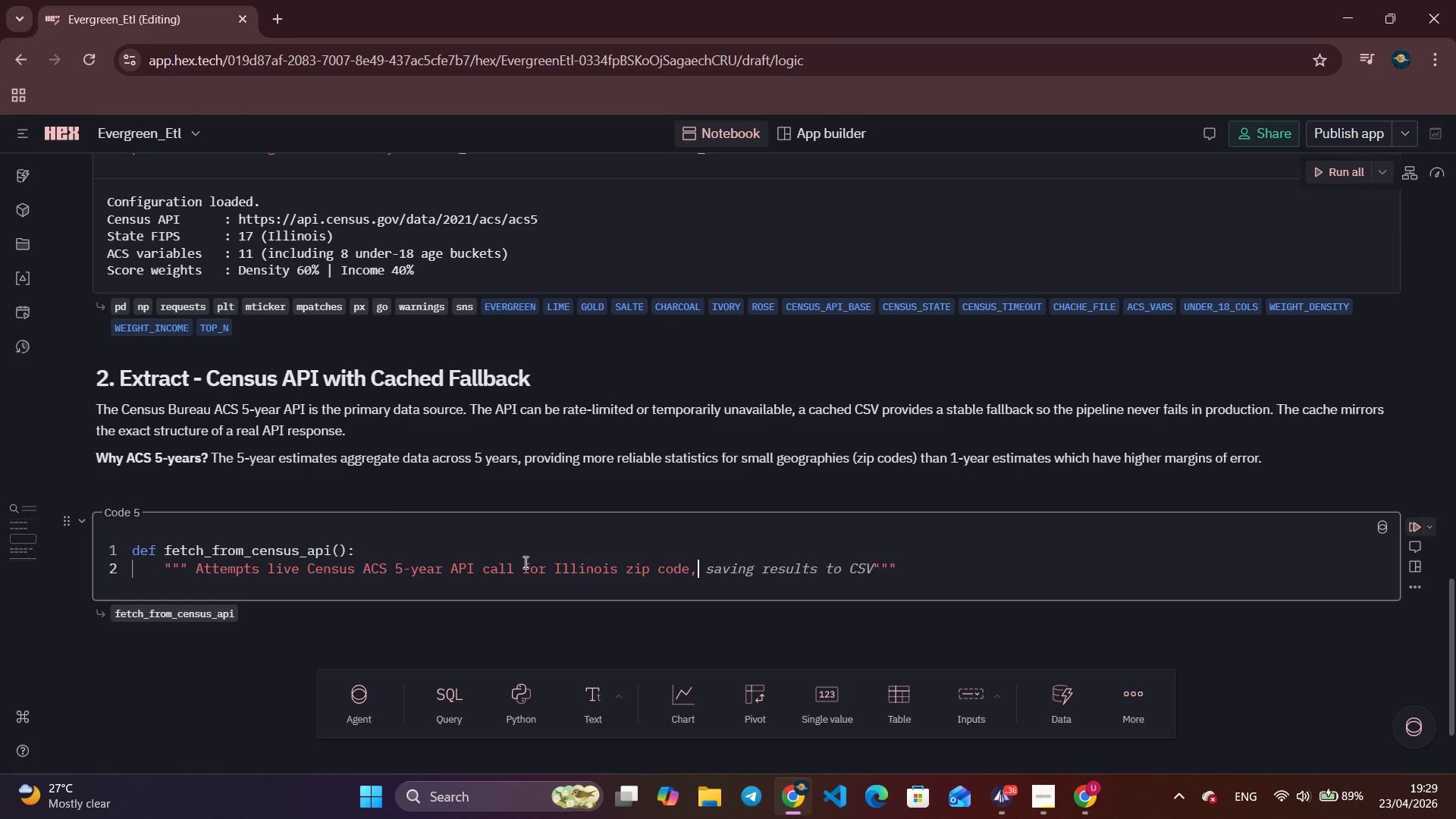 
key(Backspace)
 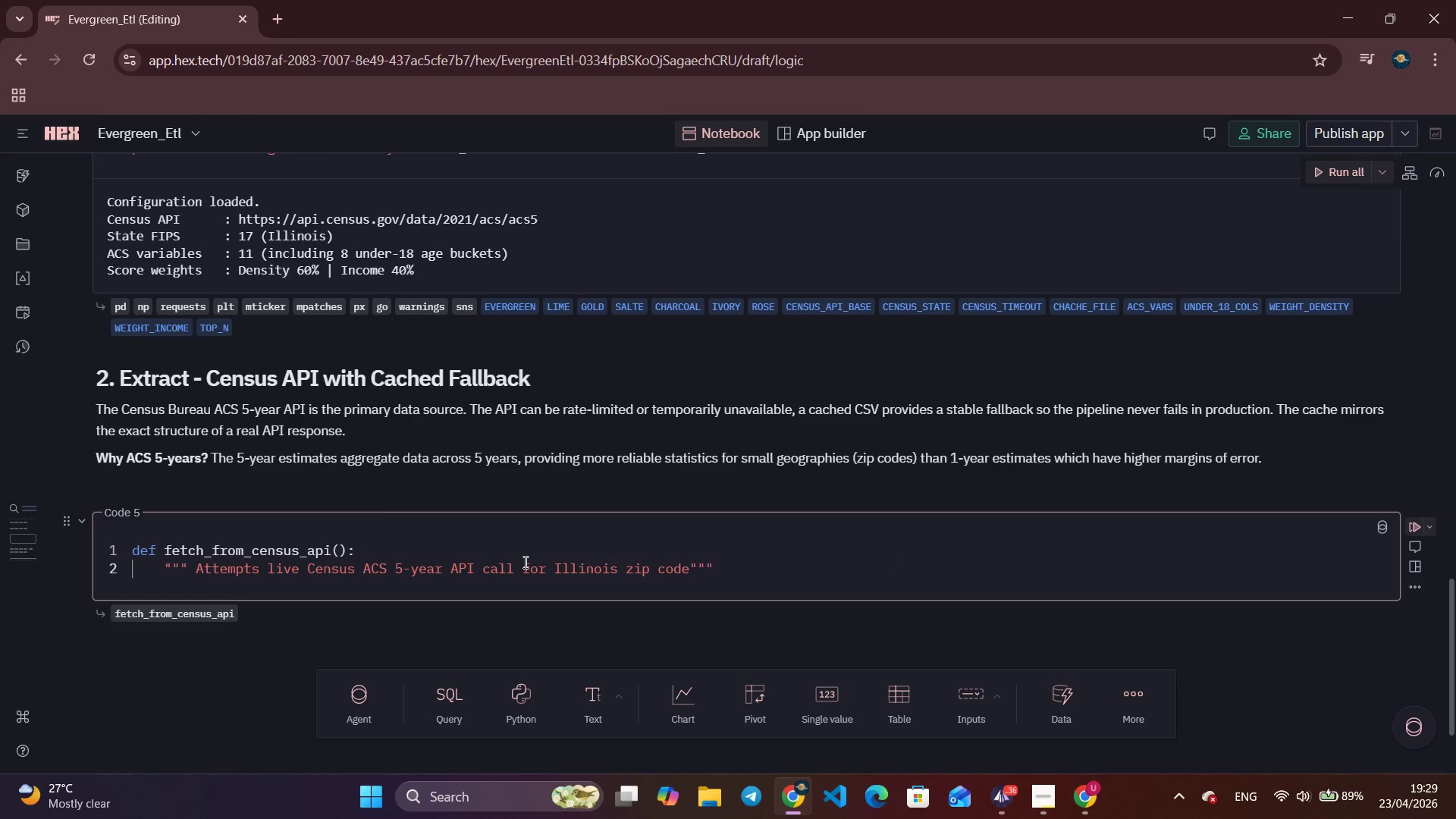 
key(Period)
 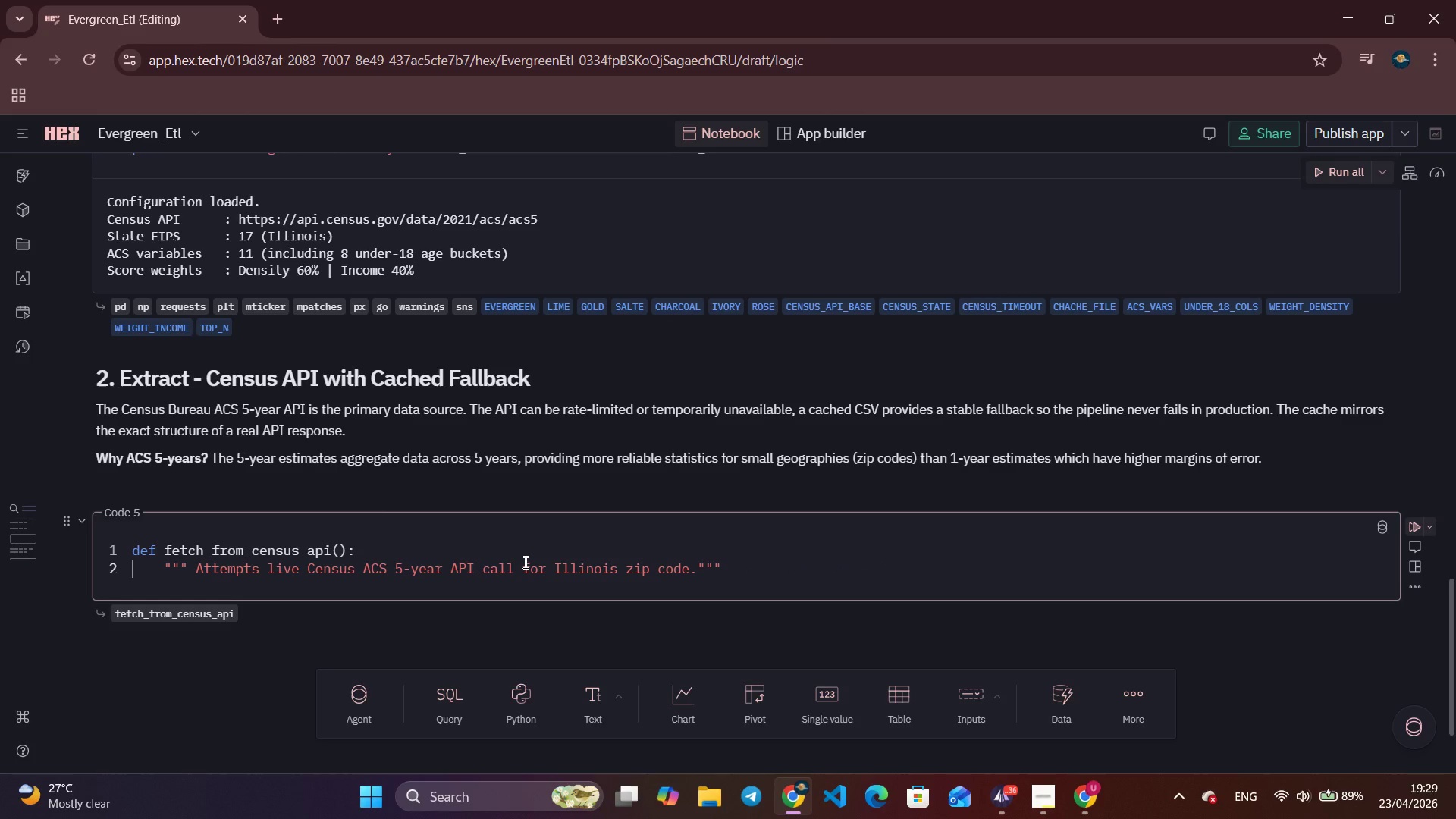 
key(Enter)
 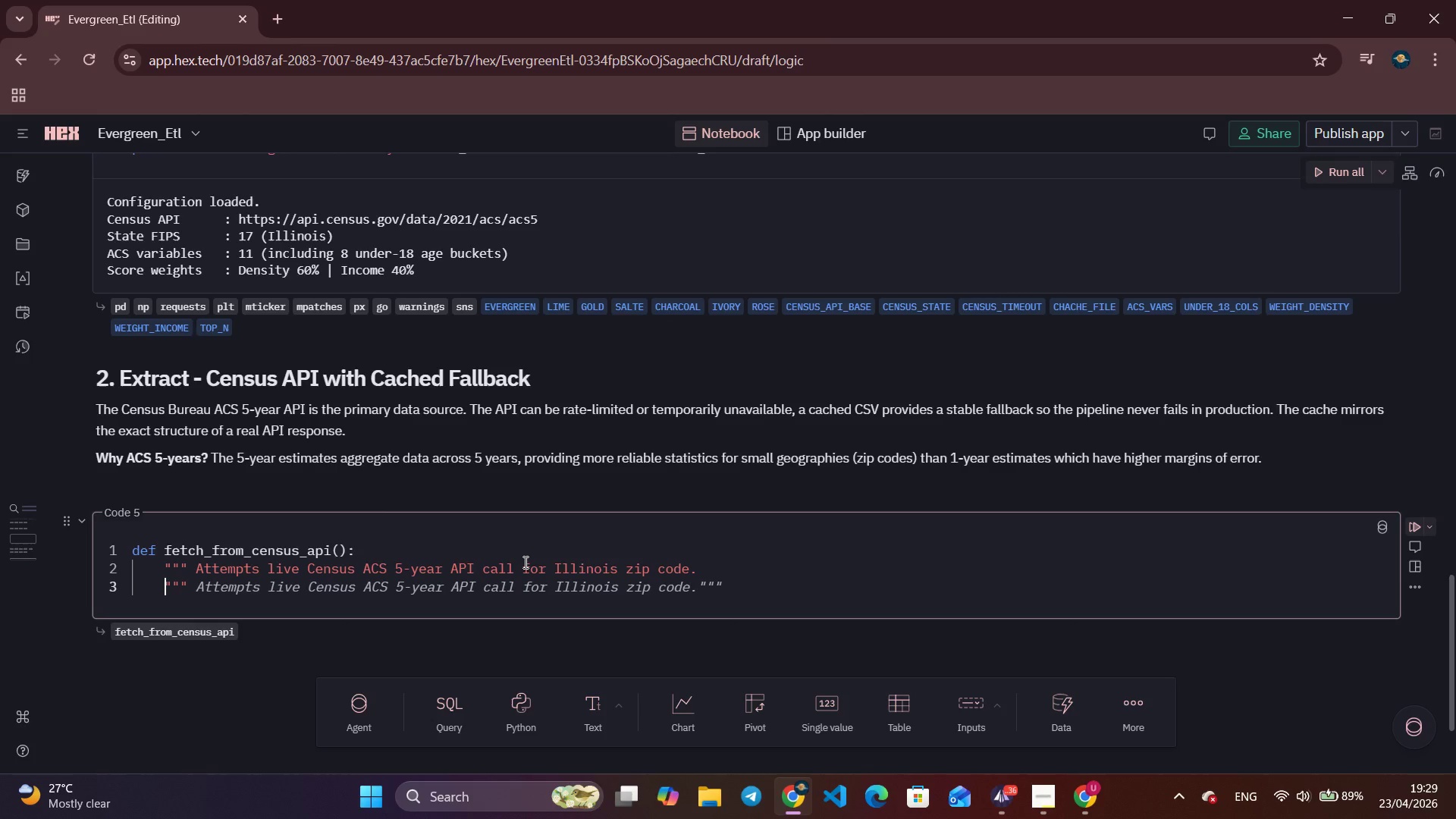 
type(Returns raw DataFrame with ACS varibale)
 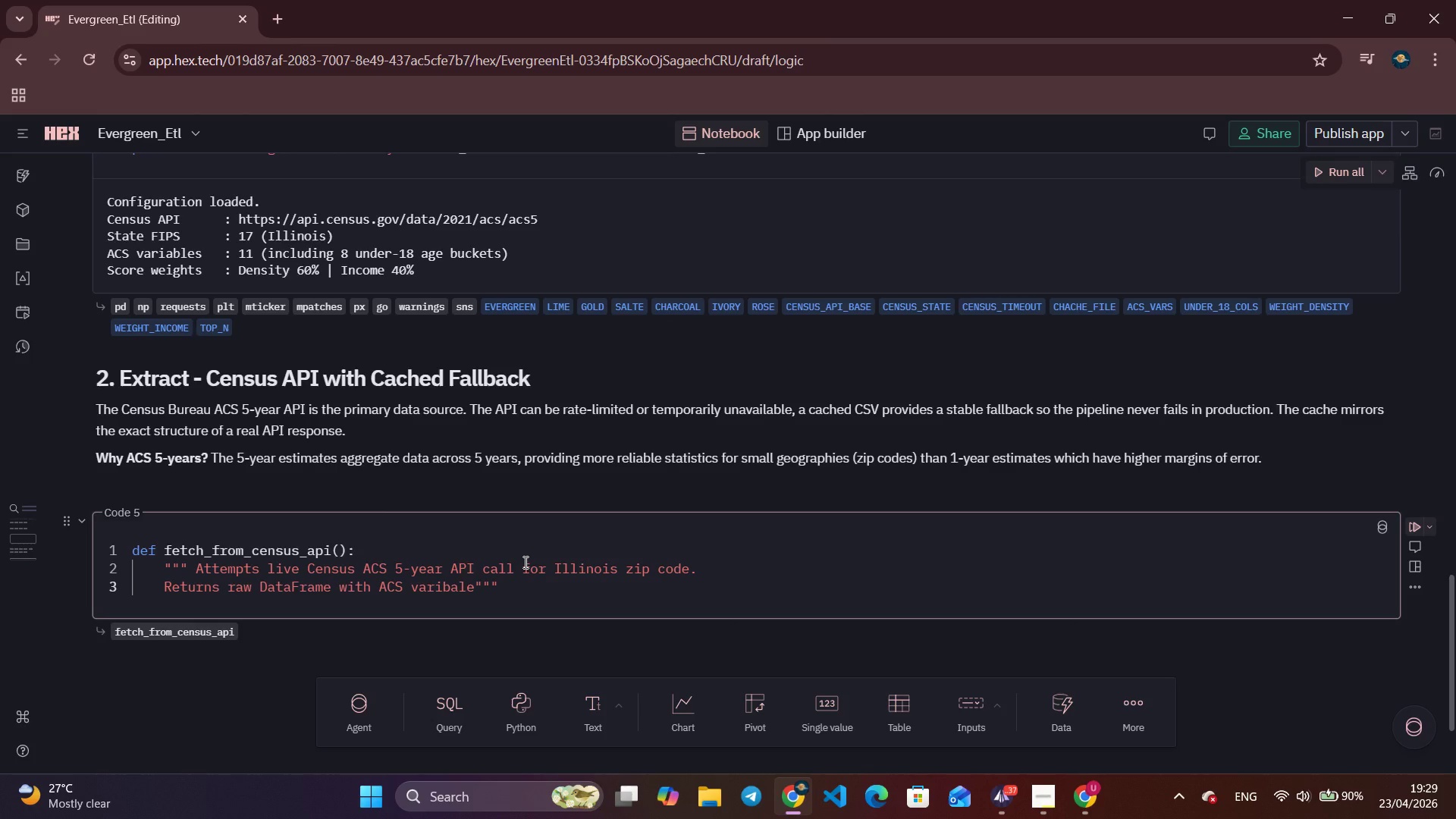 
wait(7.56)
 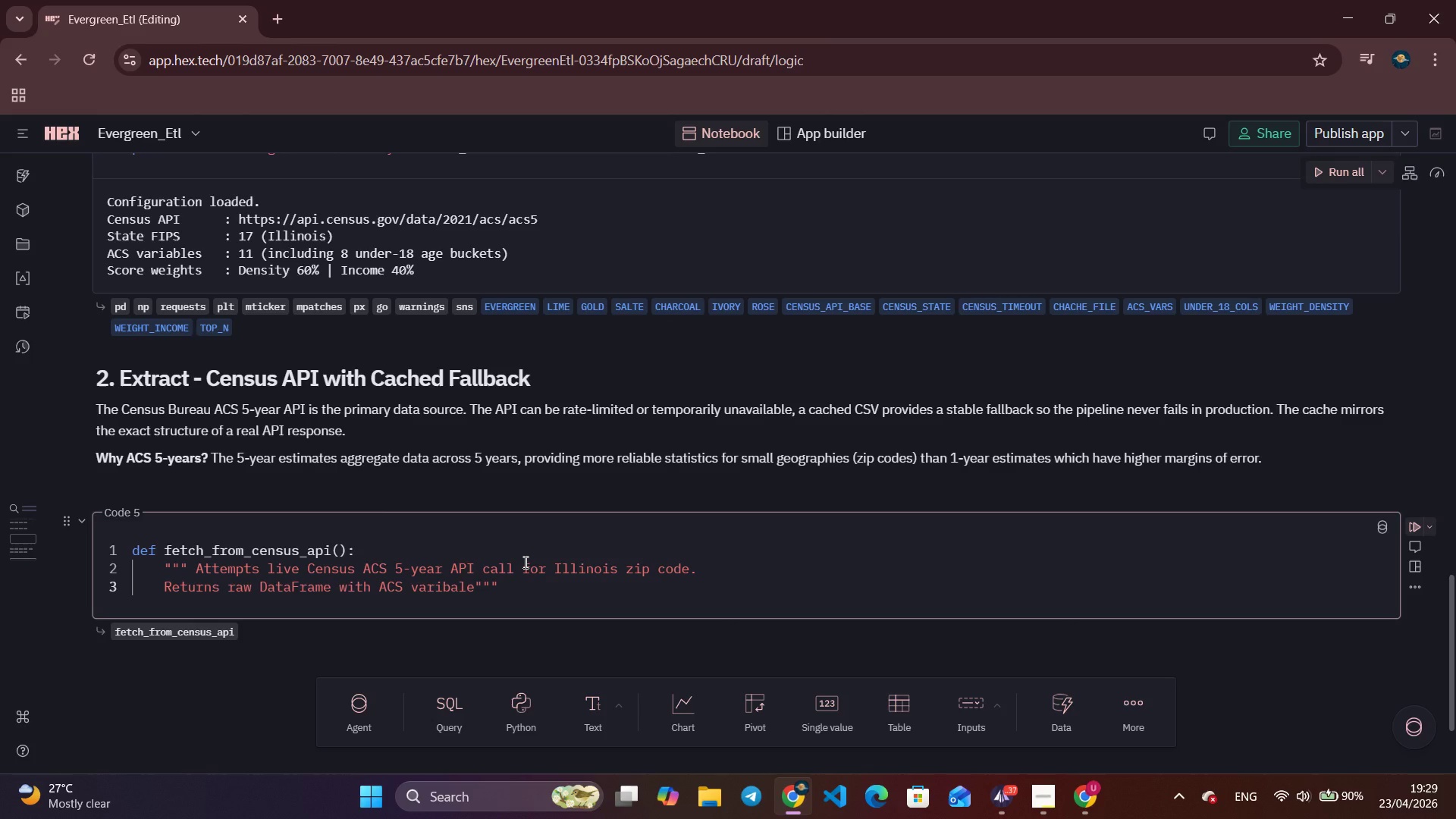 
type( codes as column names,)
key(Backspace)
type(.)
 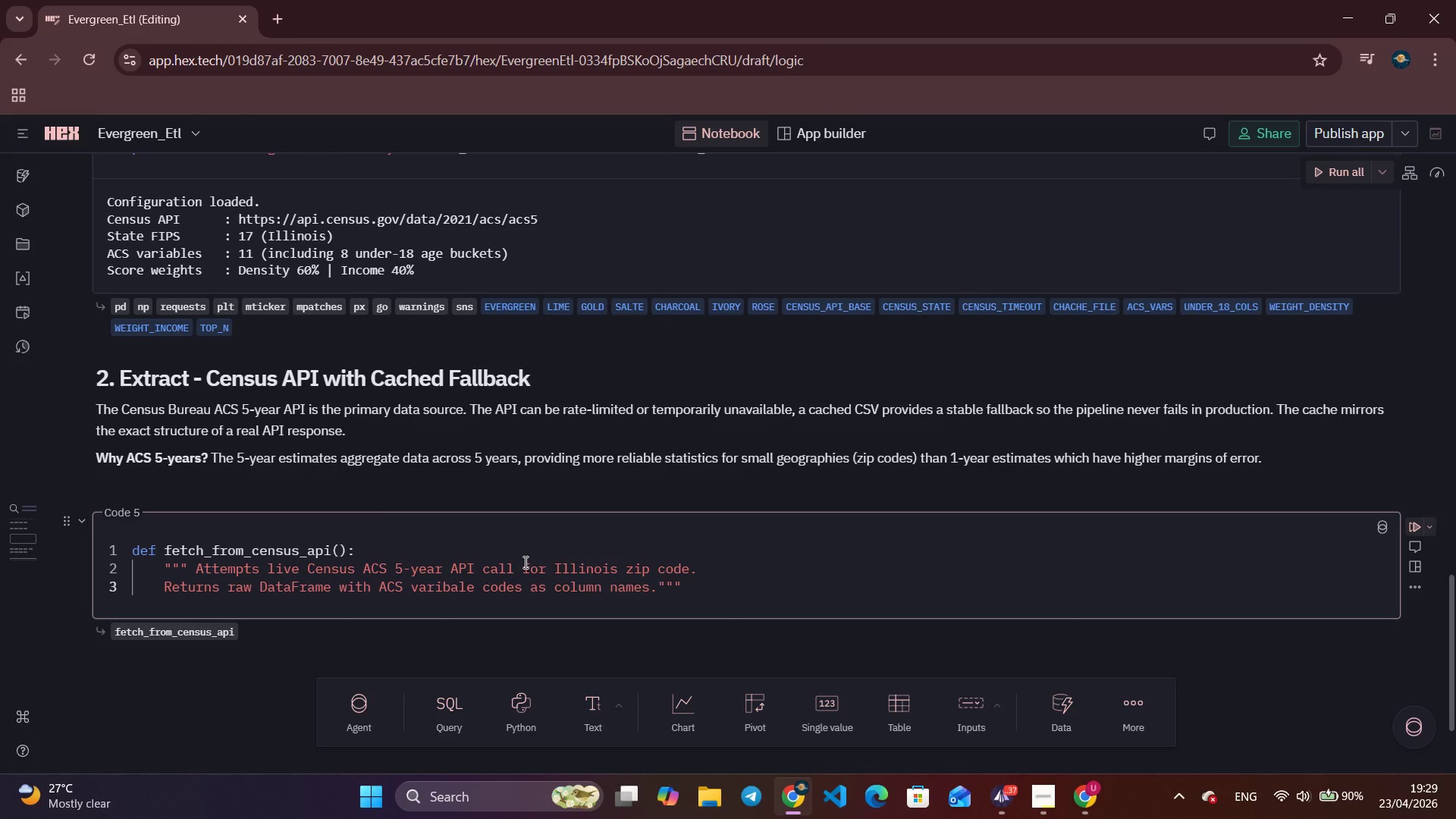 
key(Enter)
 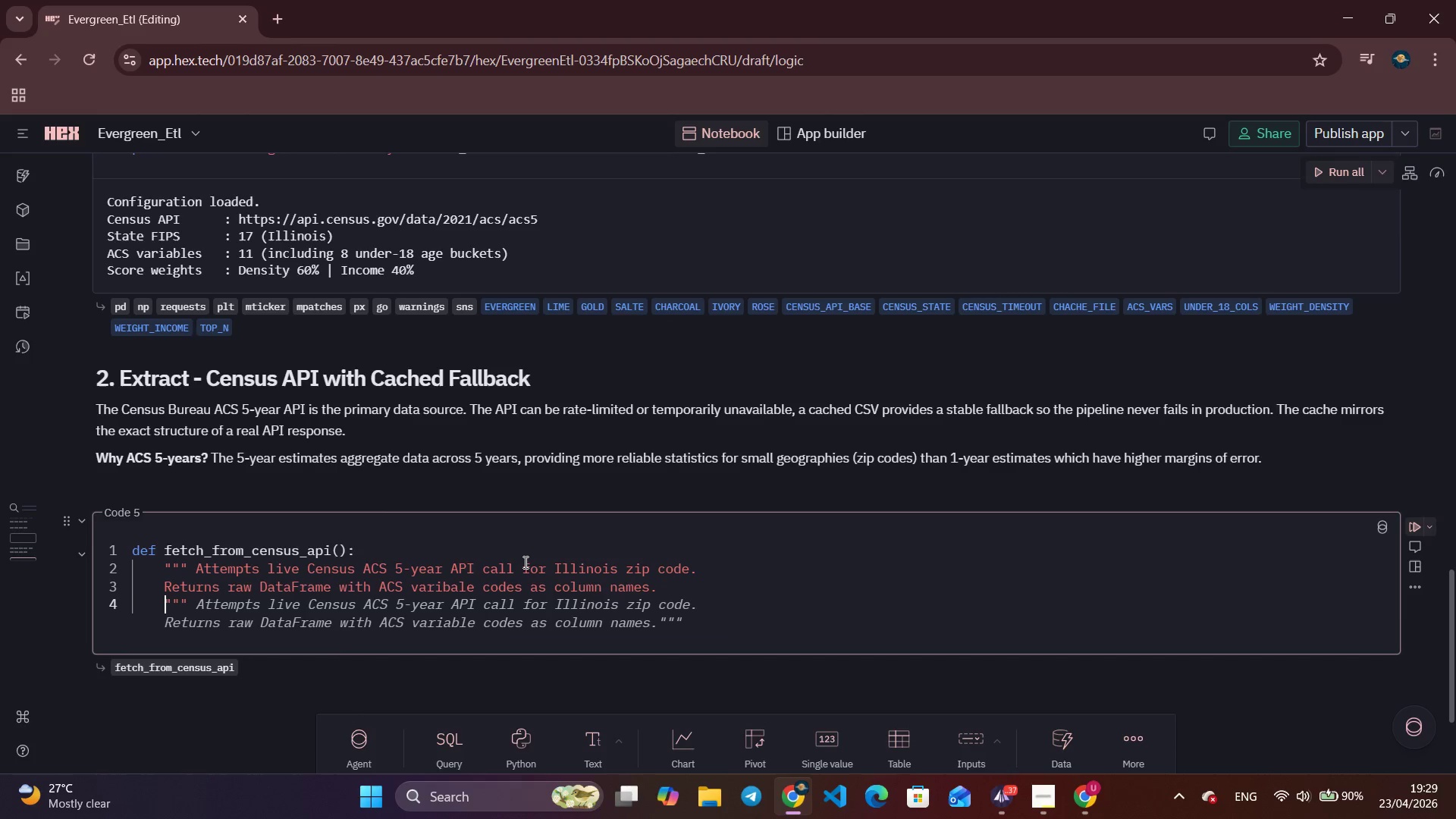 
type(RAISEES)
key(Backspace)
key(Backspace)
key(Backspace)
key(Backspace)
key(Backspace)
key(Backspace)
type(aises Exception on failure so caller can fall;)
key(Backspace)
type( back to cache.)
 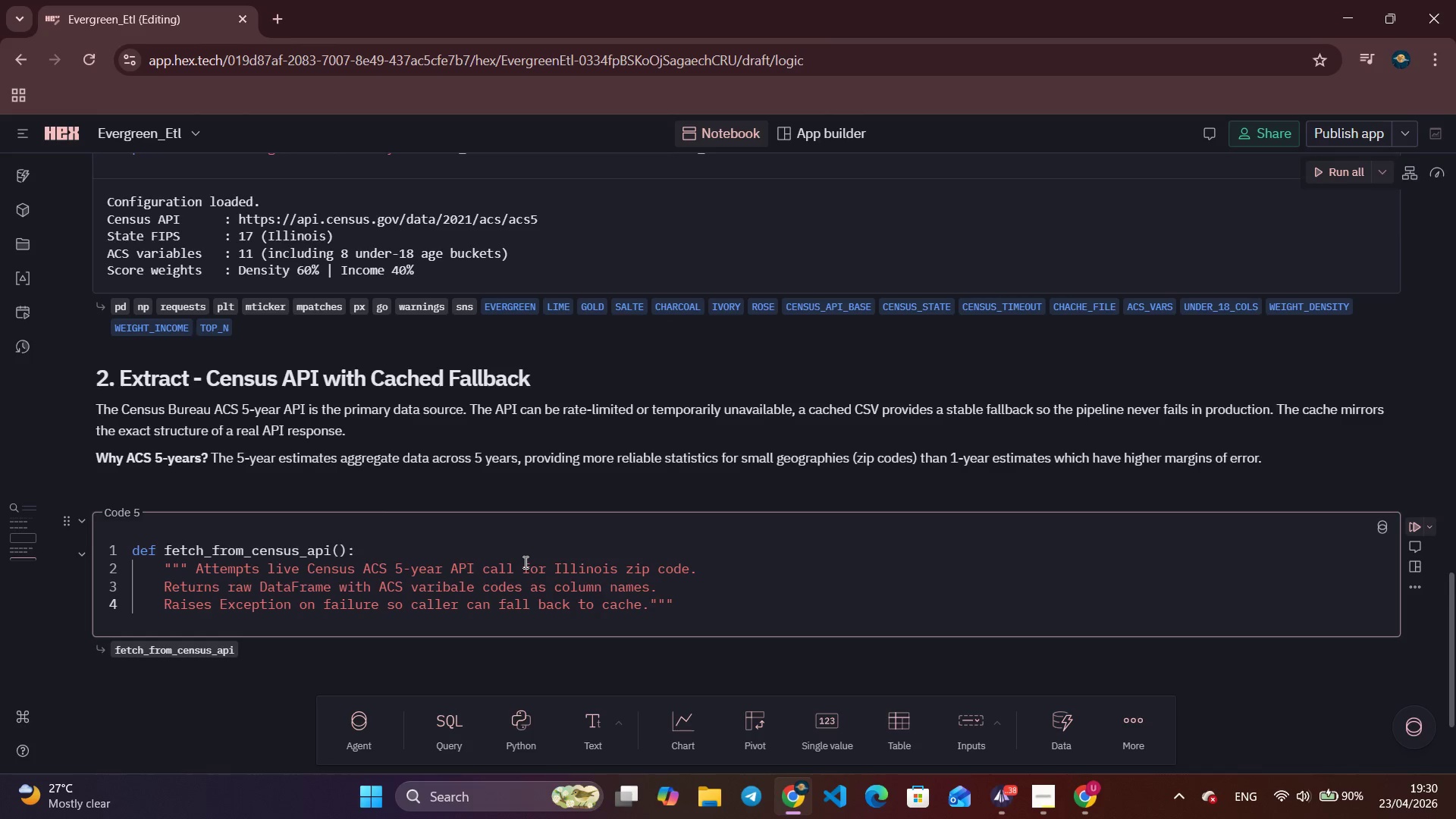 
key(Enter)
 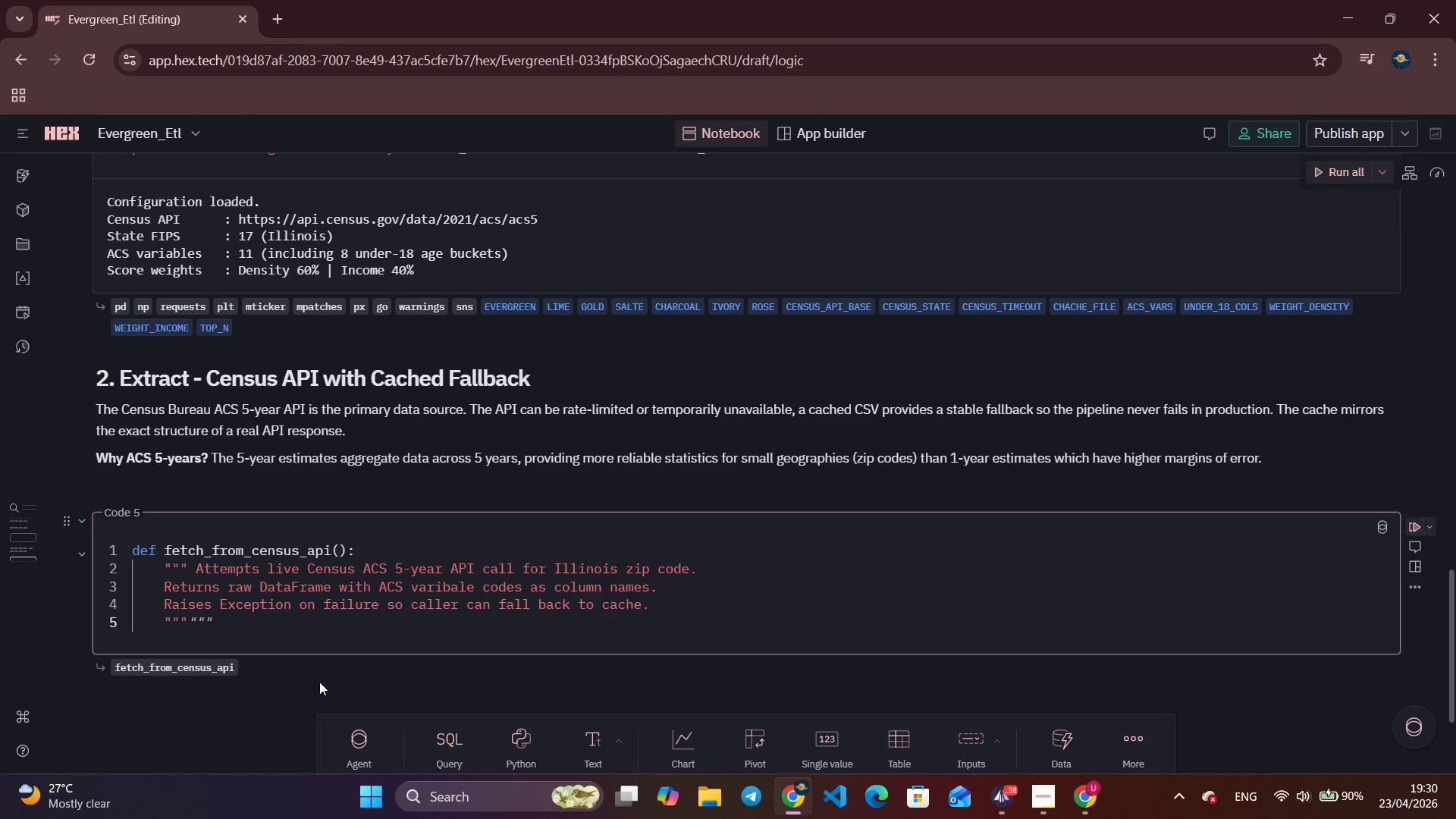 
left_click([271, 624])
 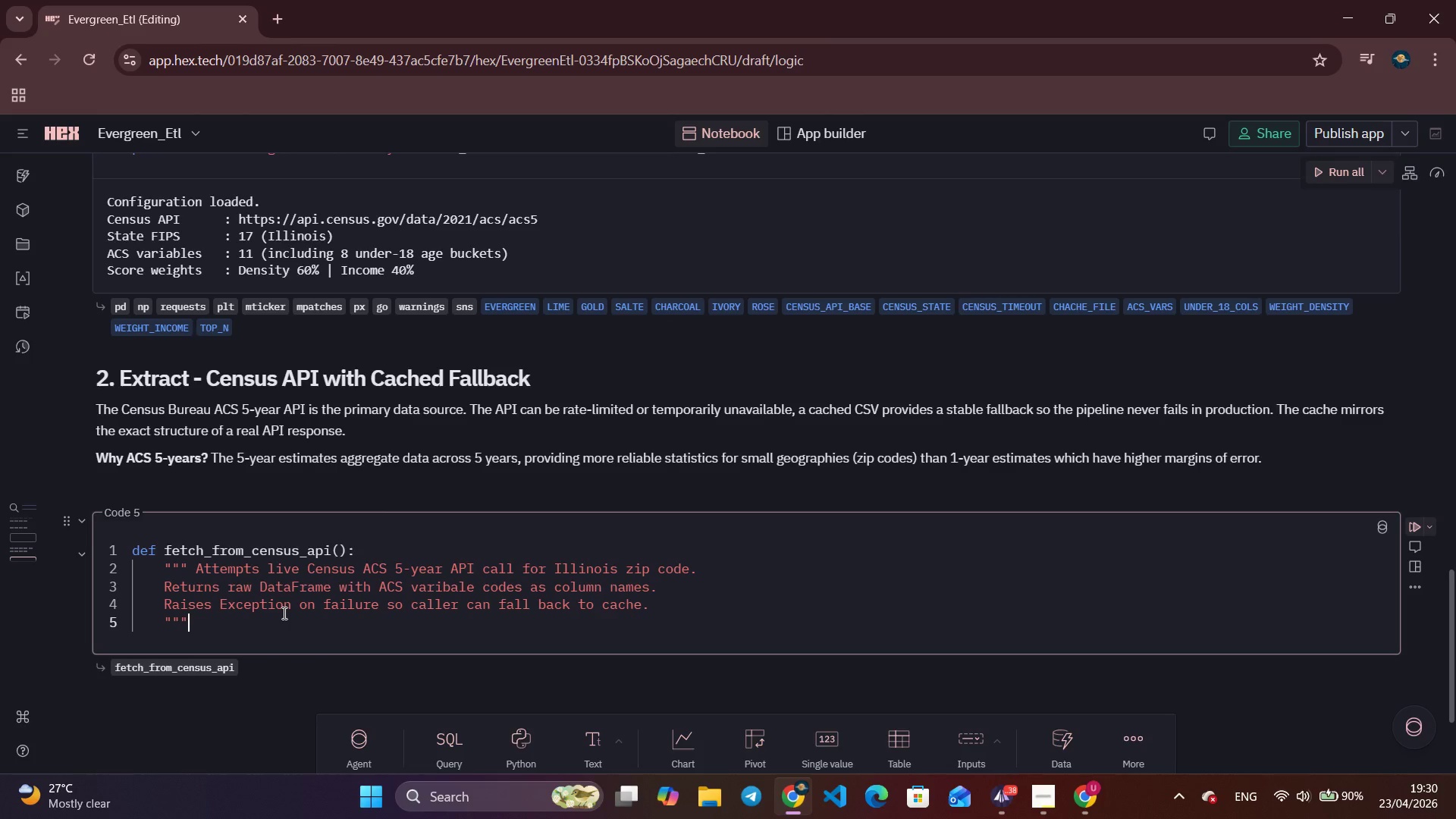 
key(Enter)
 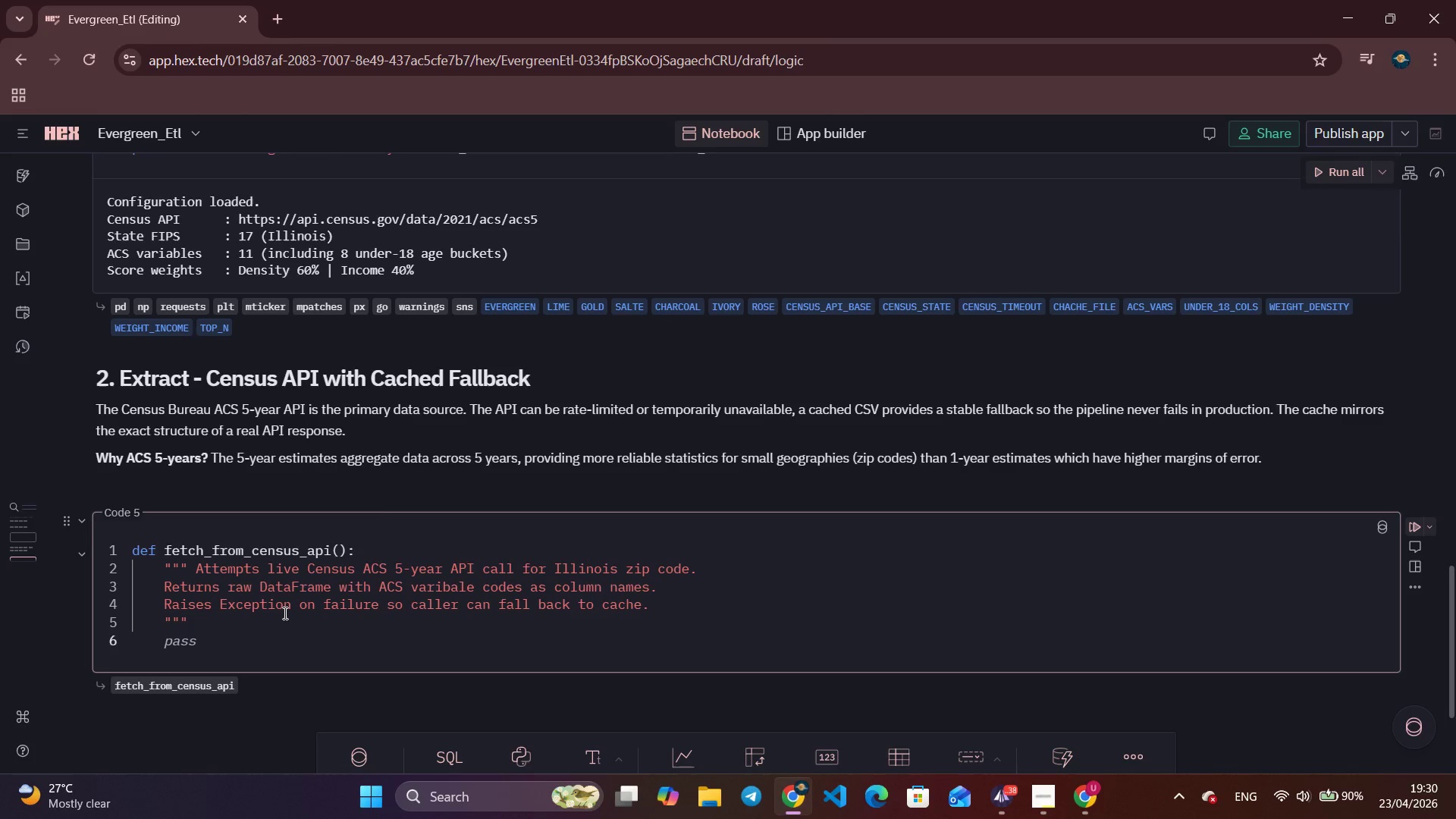 
wait(13.47)
 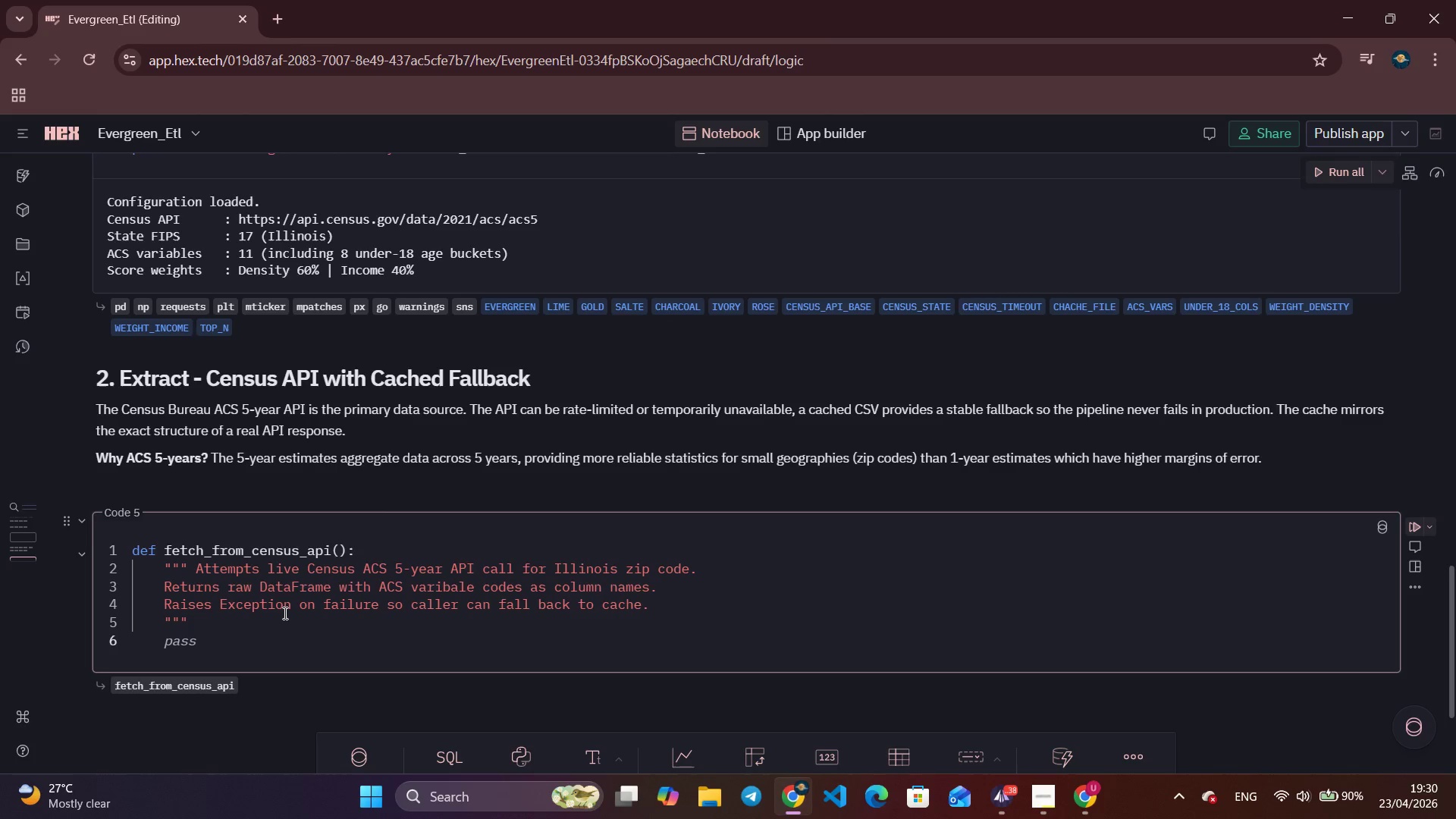 
type(get_vars = list(a)
key(Backspace)
type(ACS_VARS.keys()
 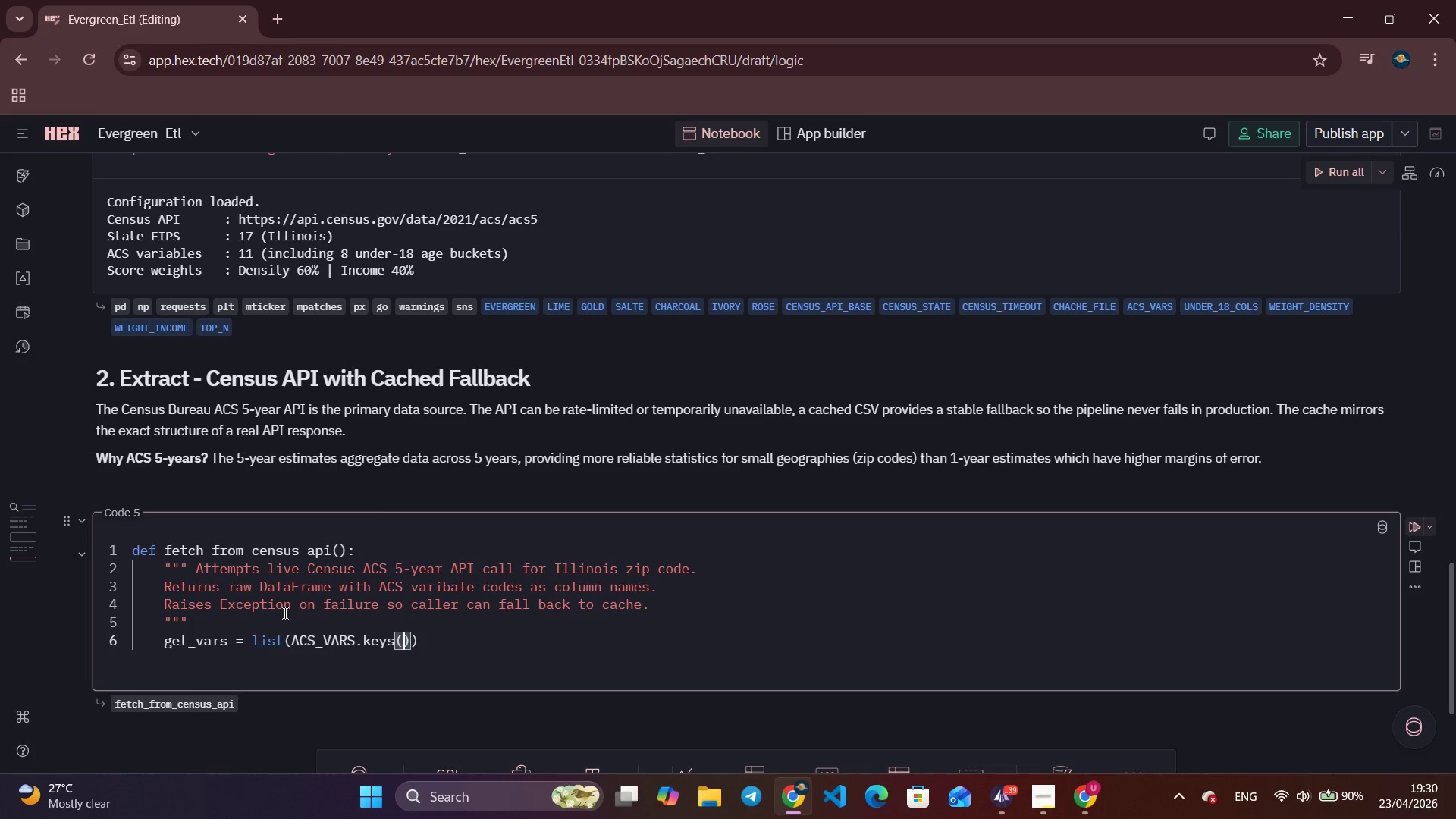 
key(ArrowRight)
 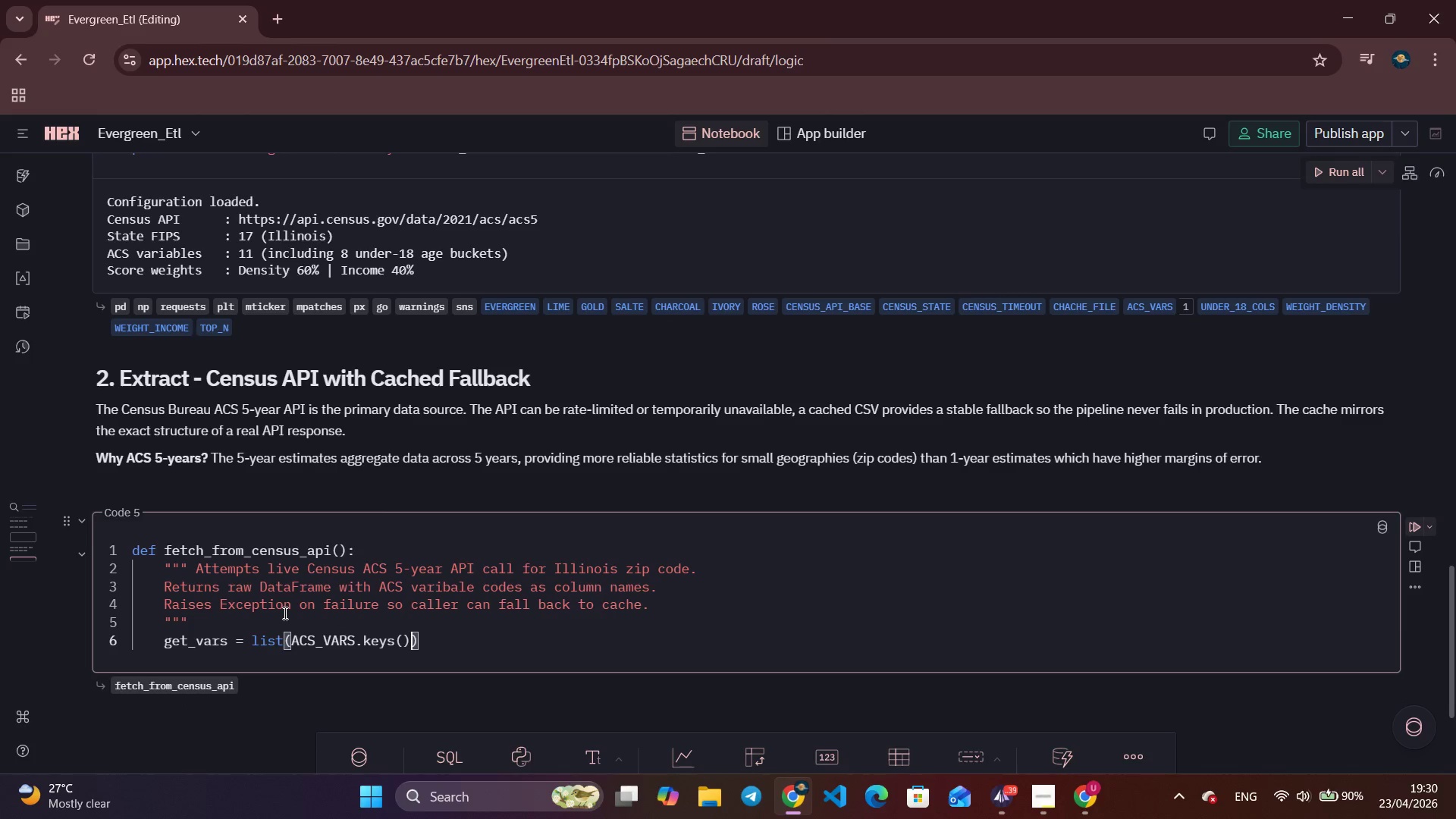 
key(ArrowRight)
 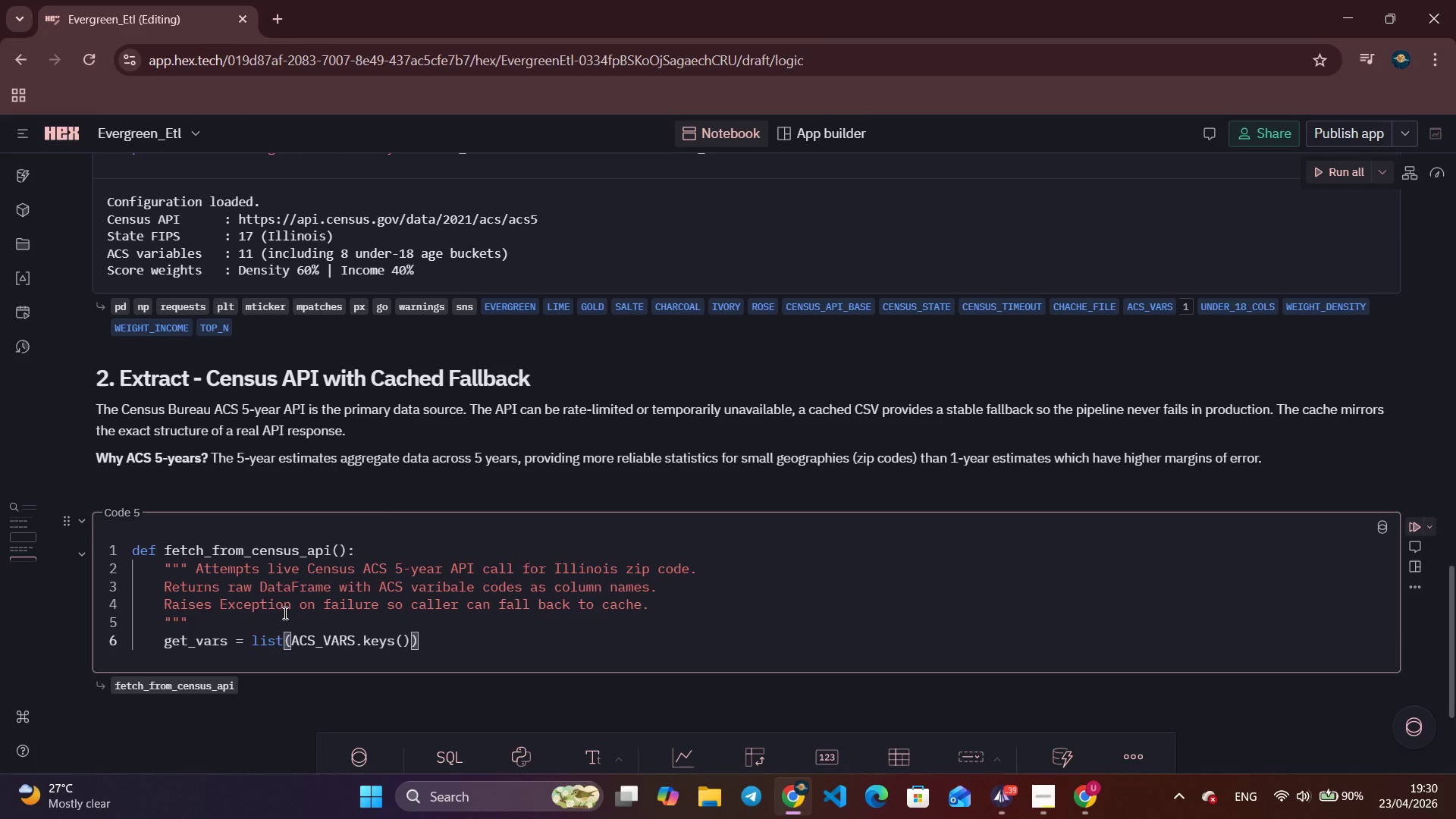 
type( = ['NAME)
 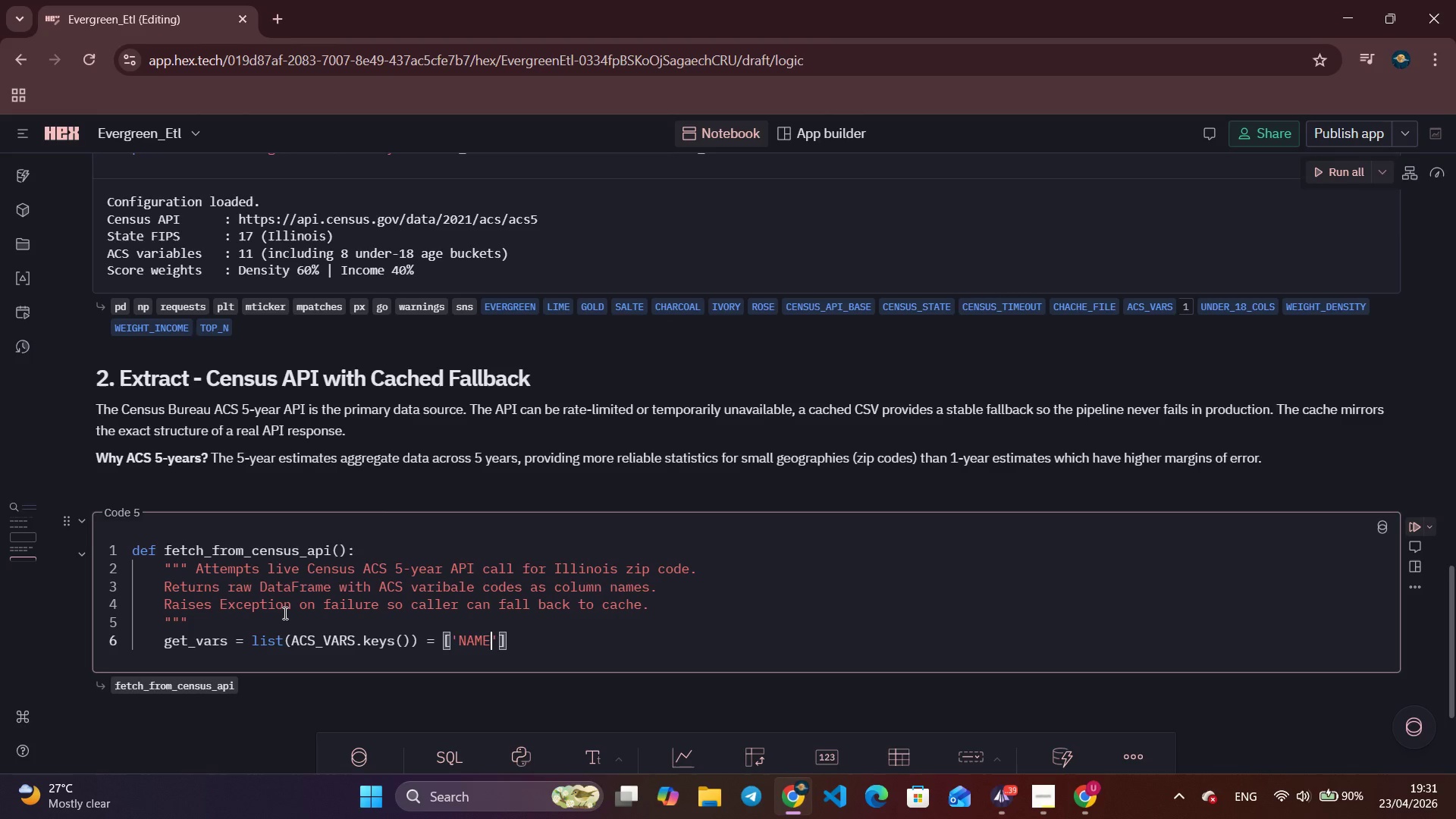 
key(ArrowRight)
 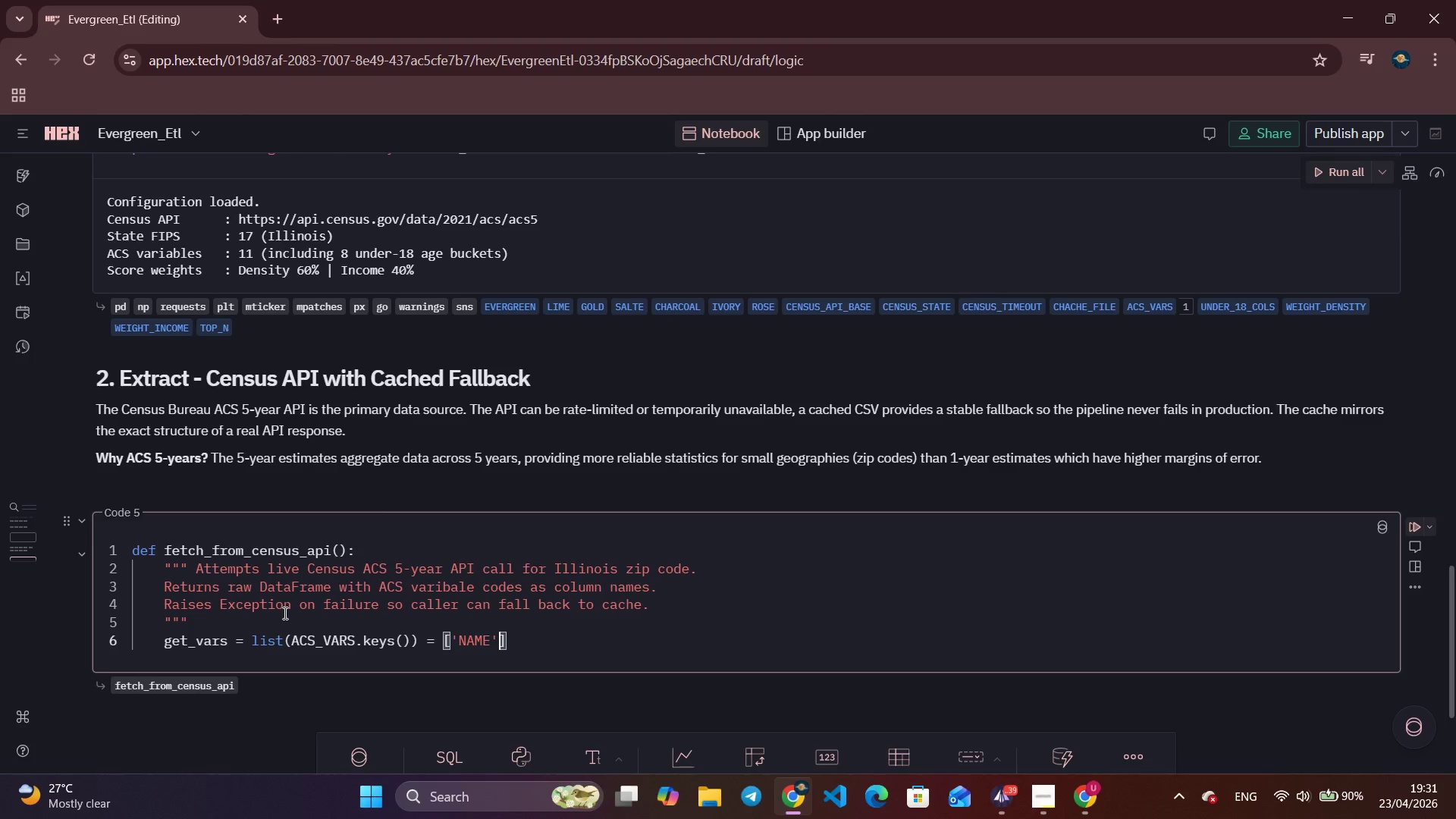 
key(ArrowRight)
 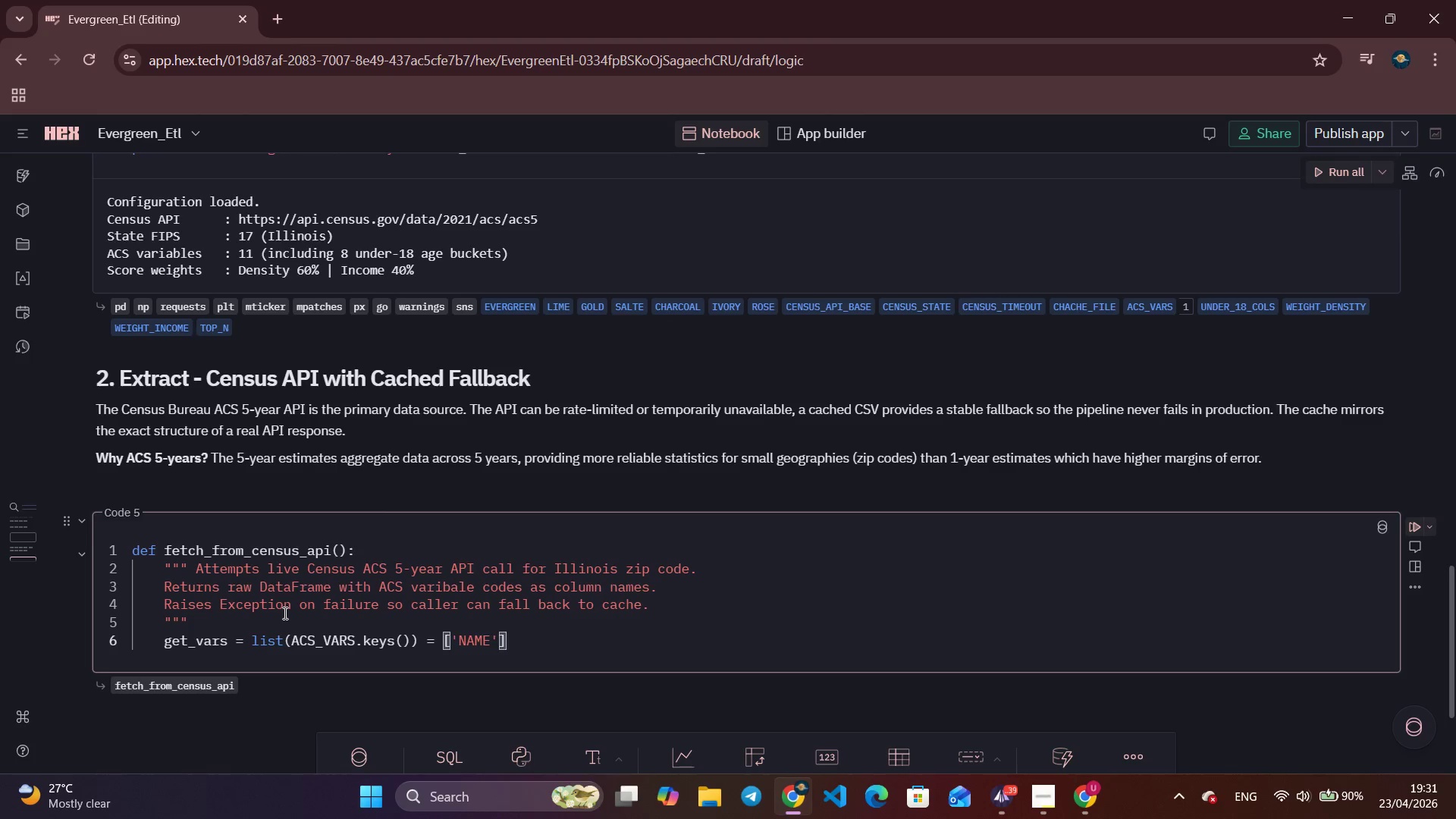 
wait(5.95)
 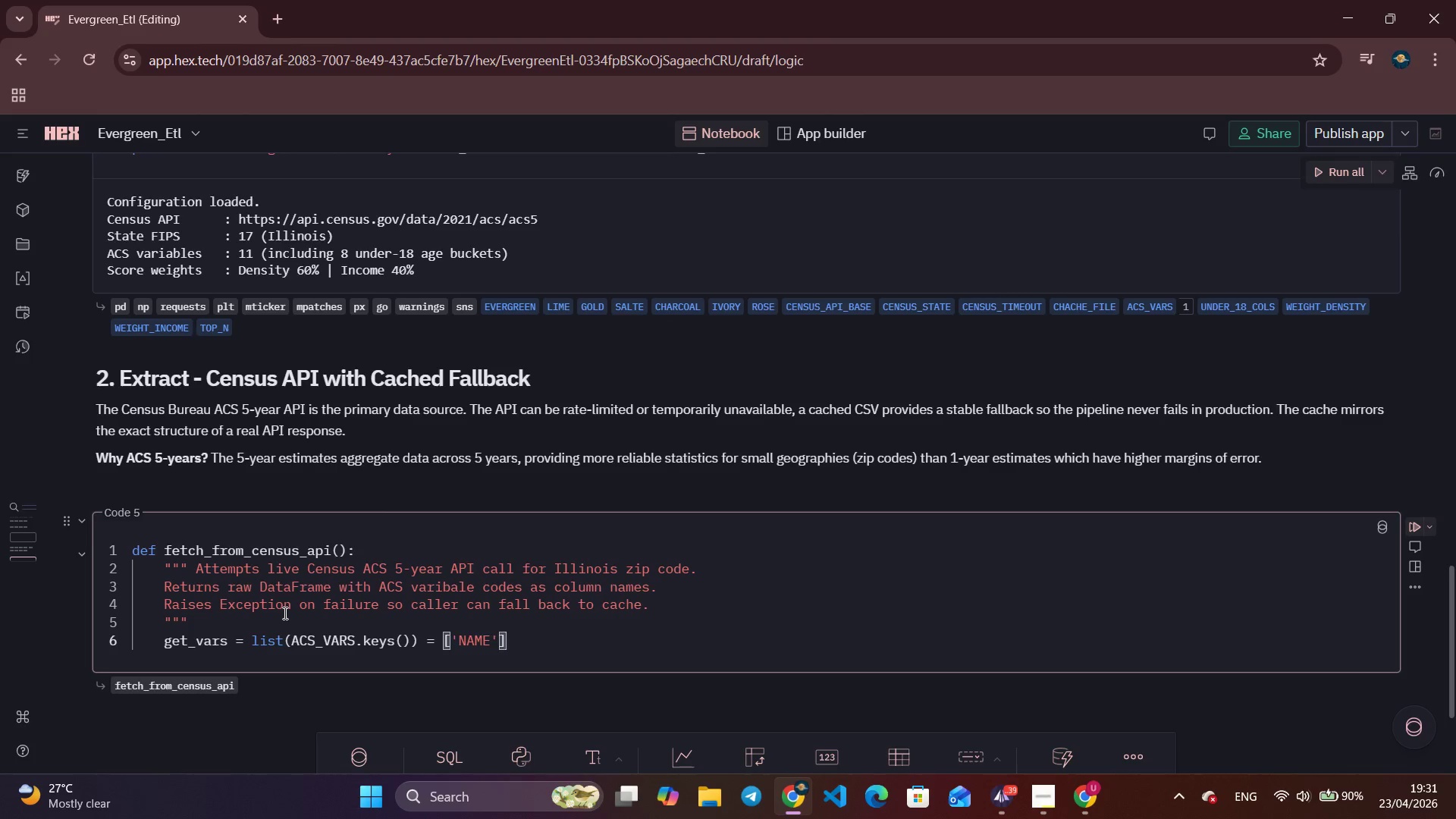 
key(ArrowLeft)
 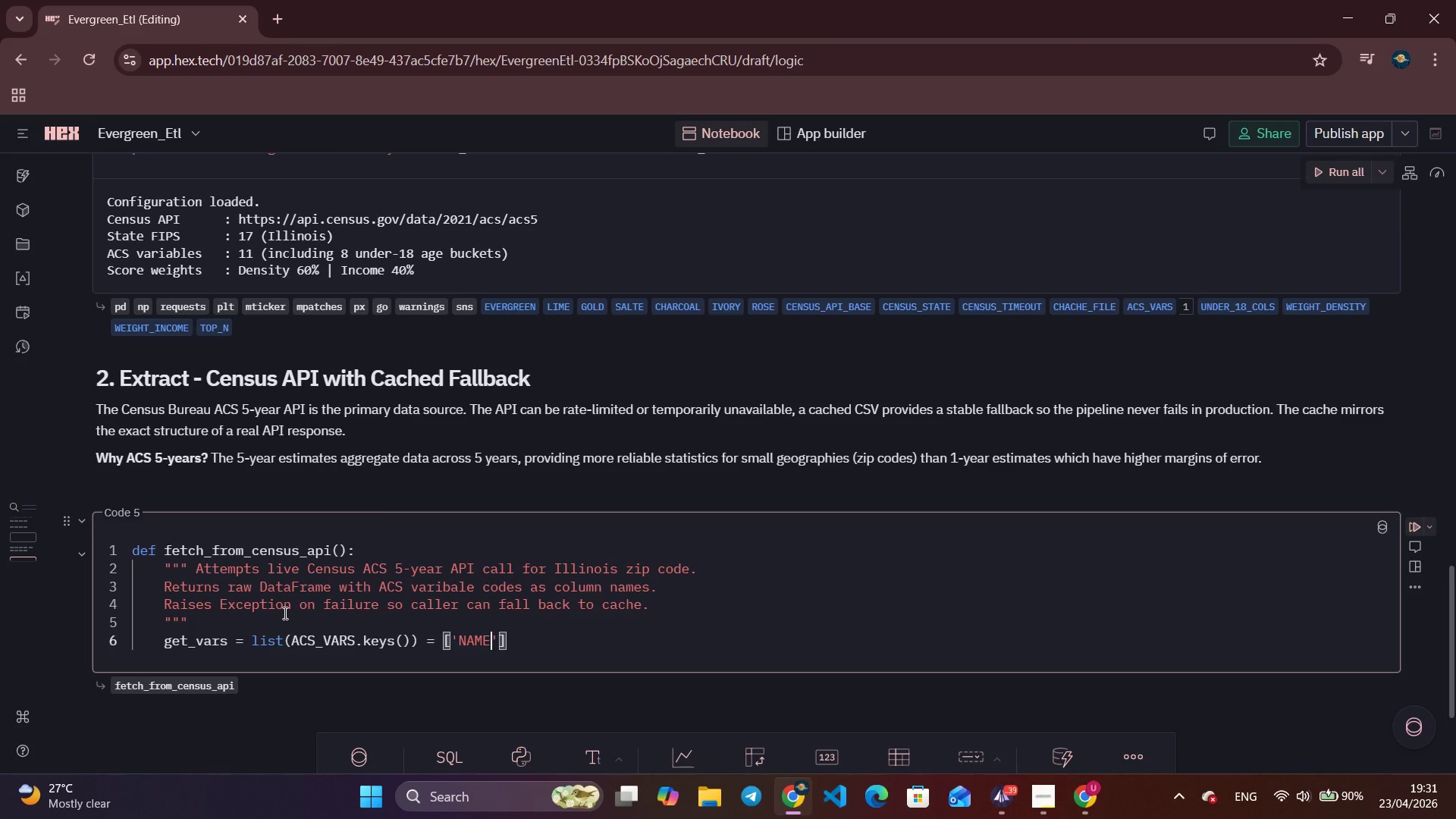 
key(ArrowLeft)
 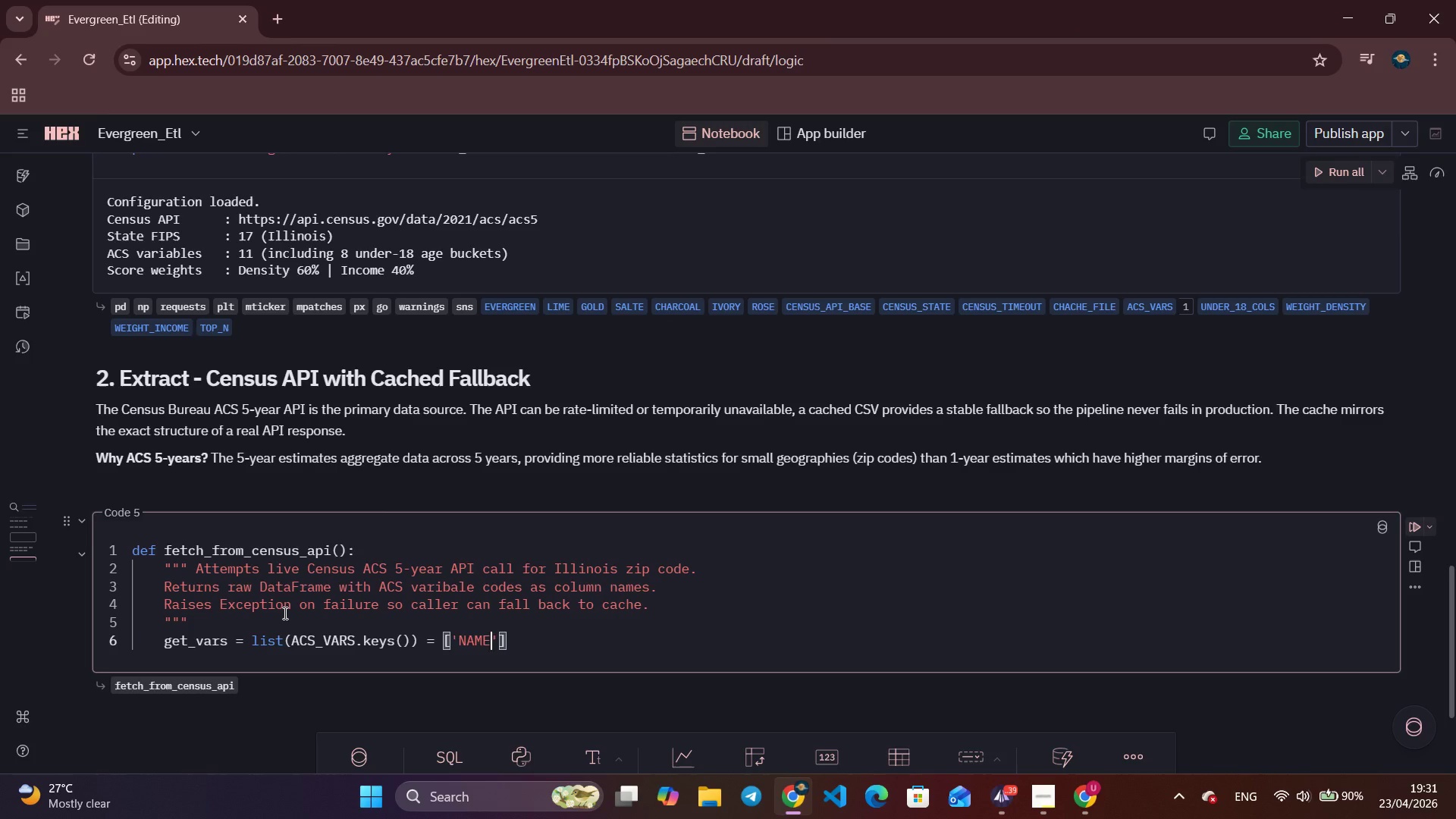 
key(ArrowLeft)
 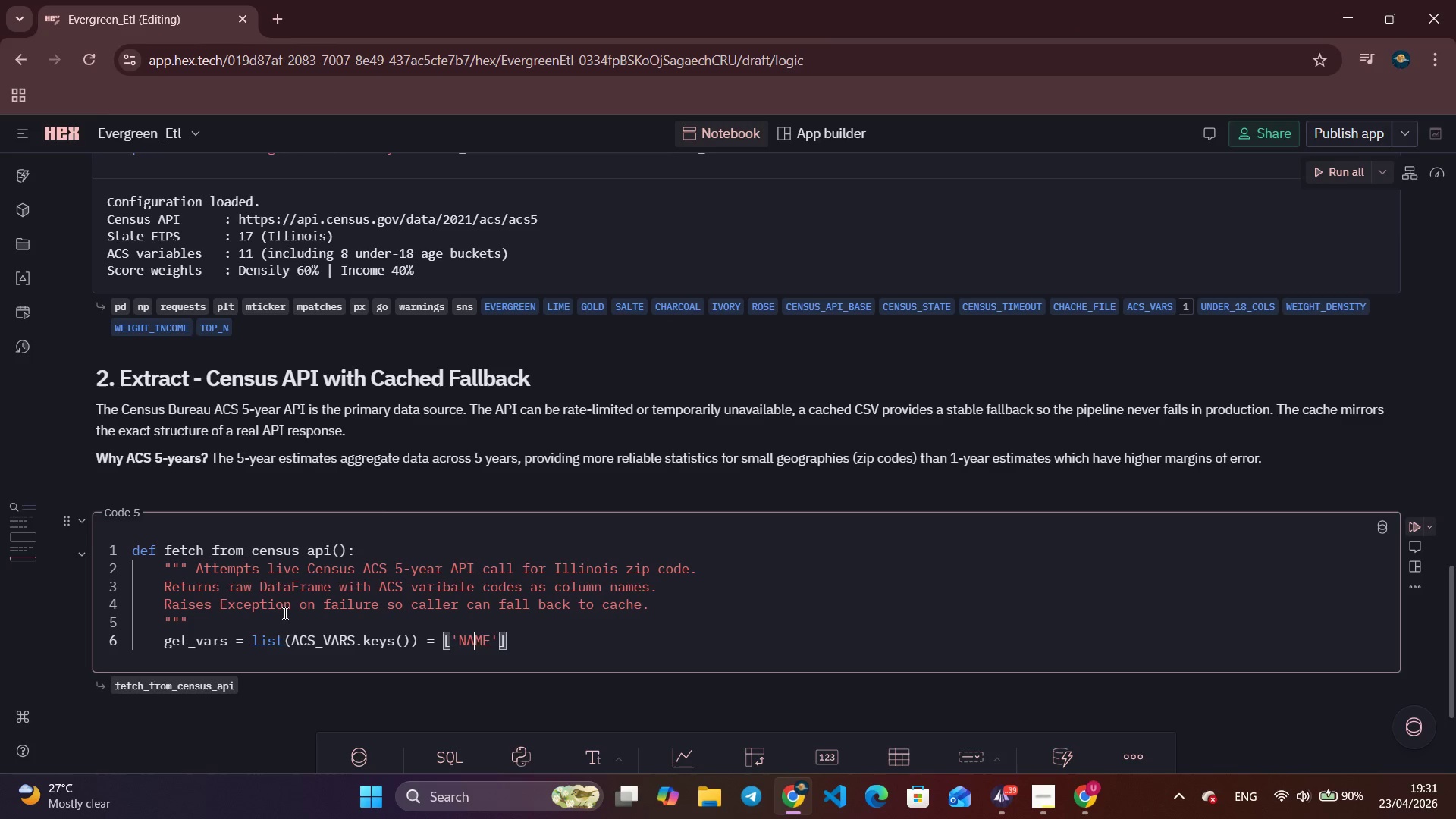 
key(ArrowLeft)
 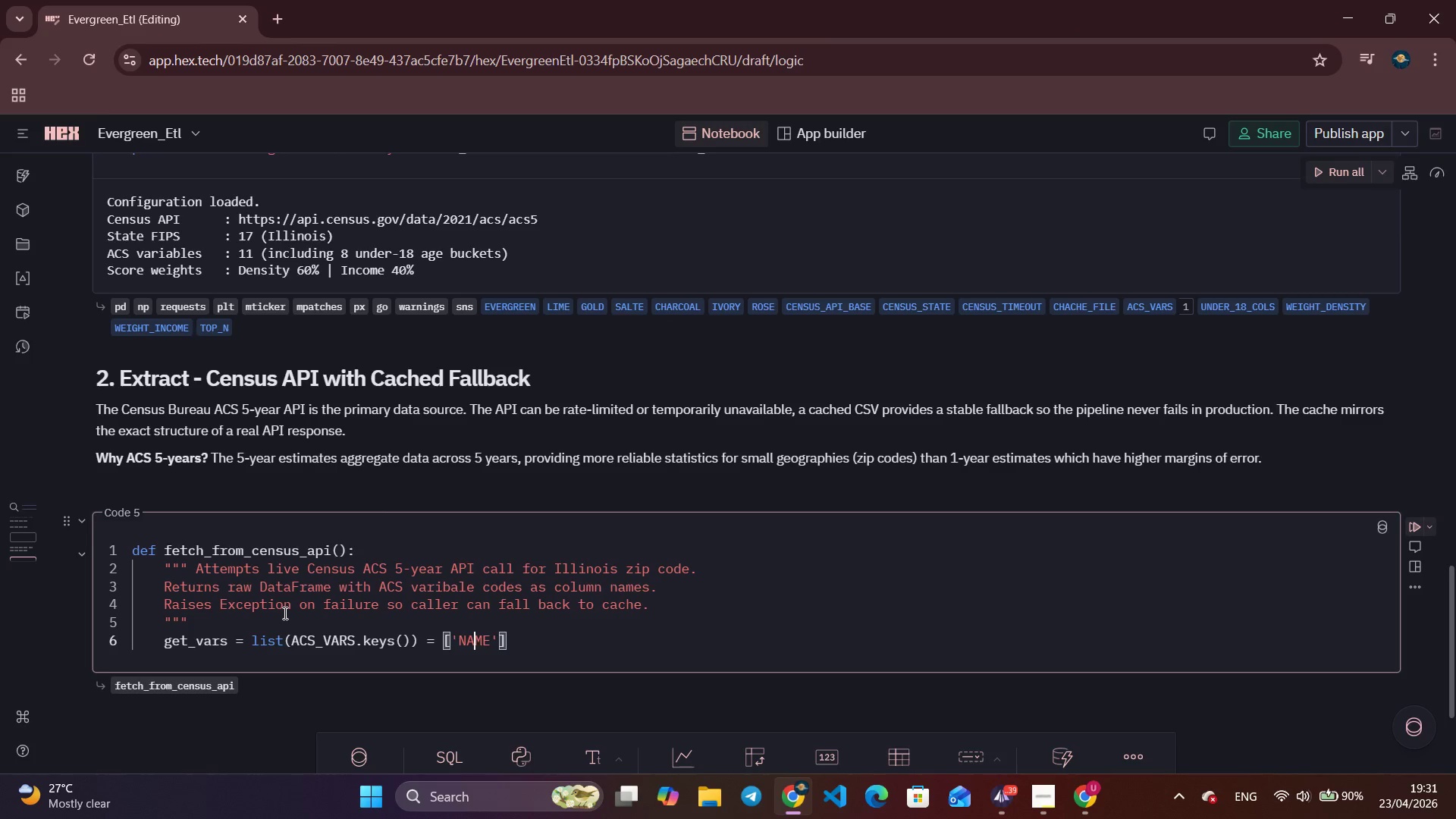 
key(ArrowLeft)
 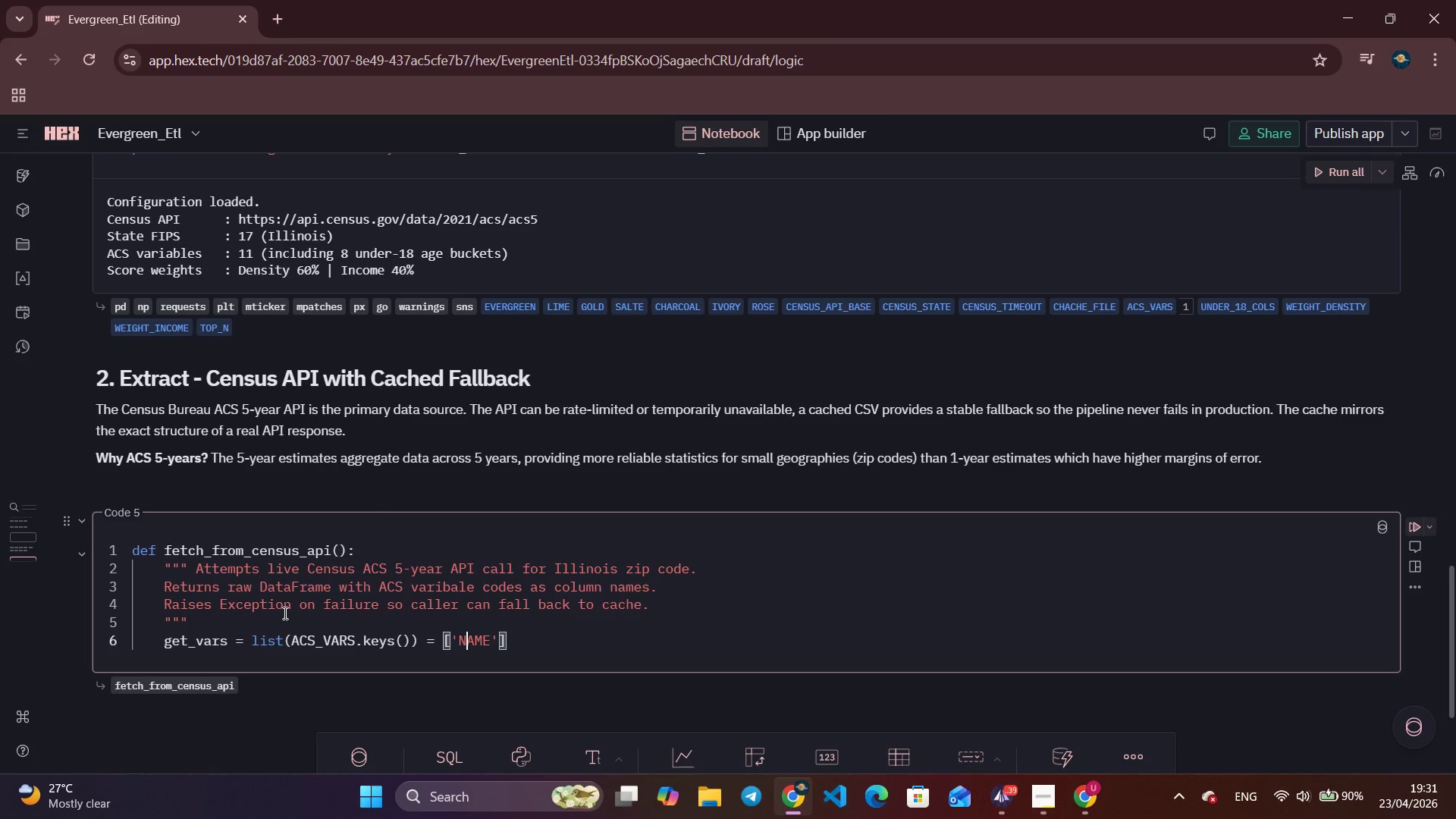 
key(ArrowLeft)
 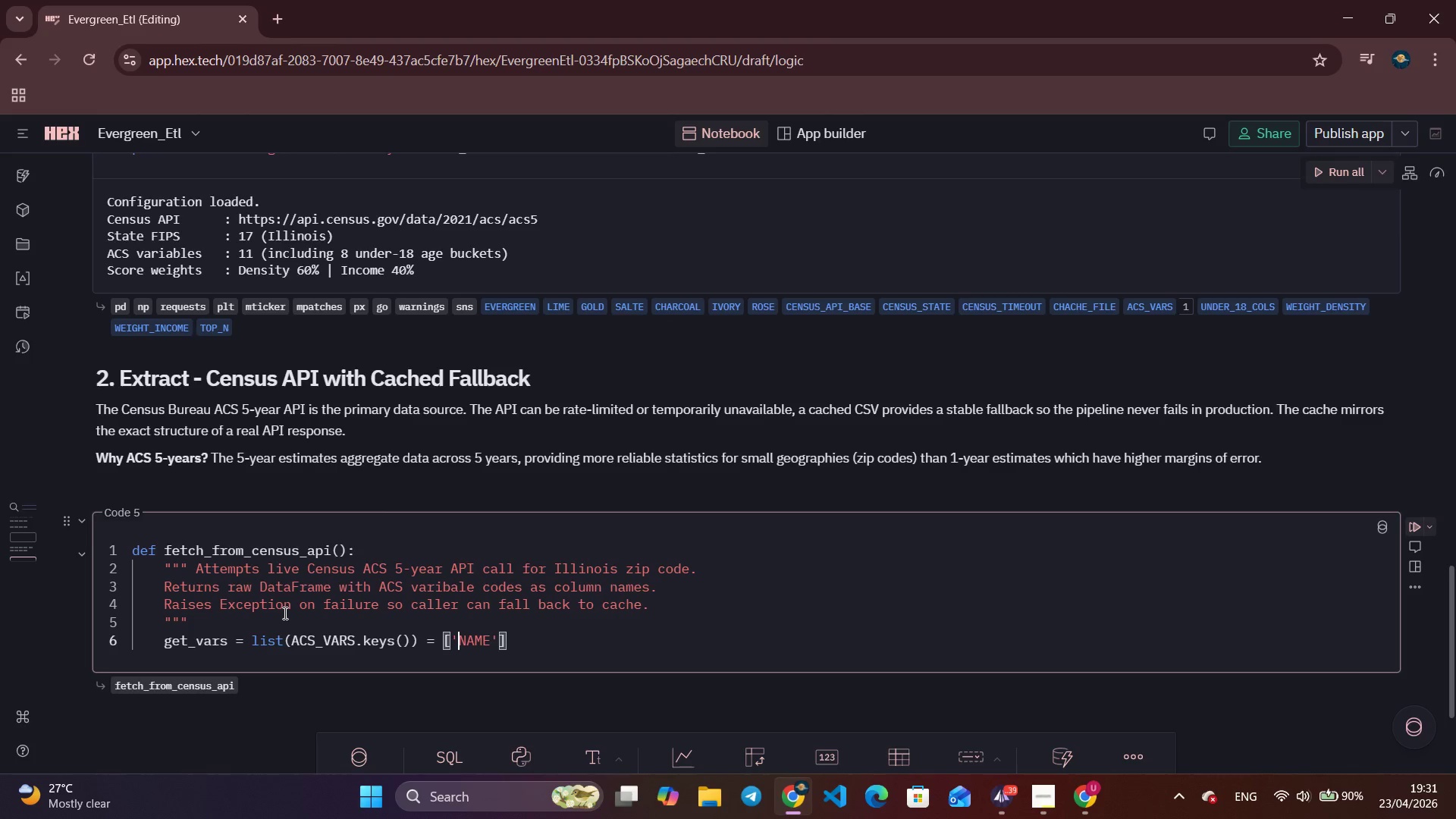 
key(ArrowLeft)
 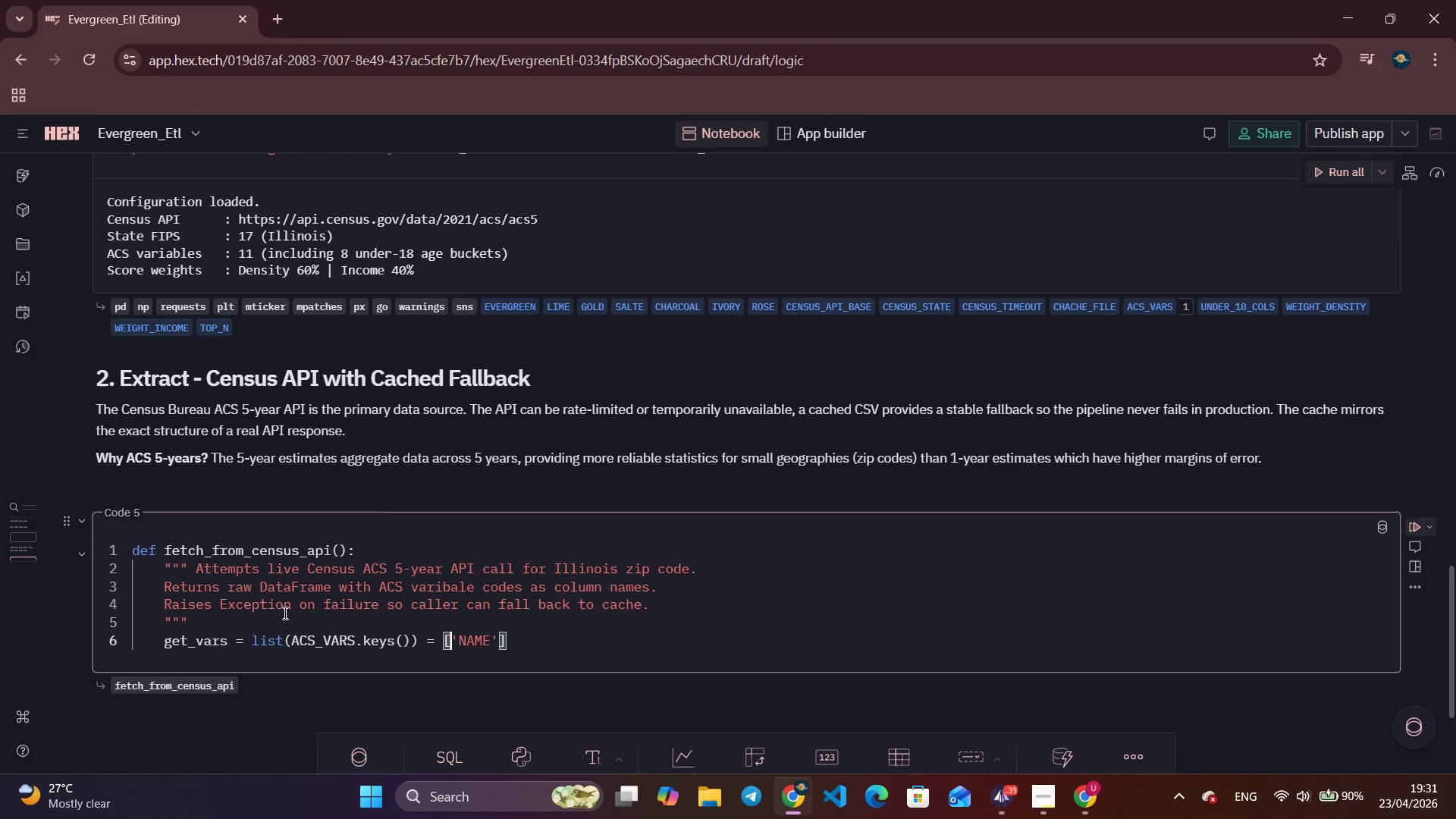 
key(ArrowLeft)
 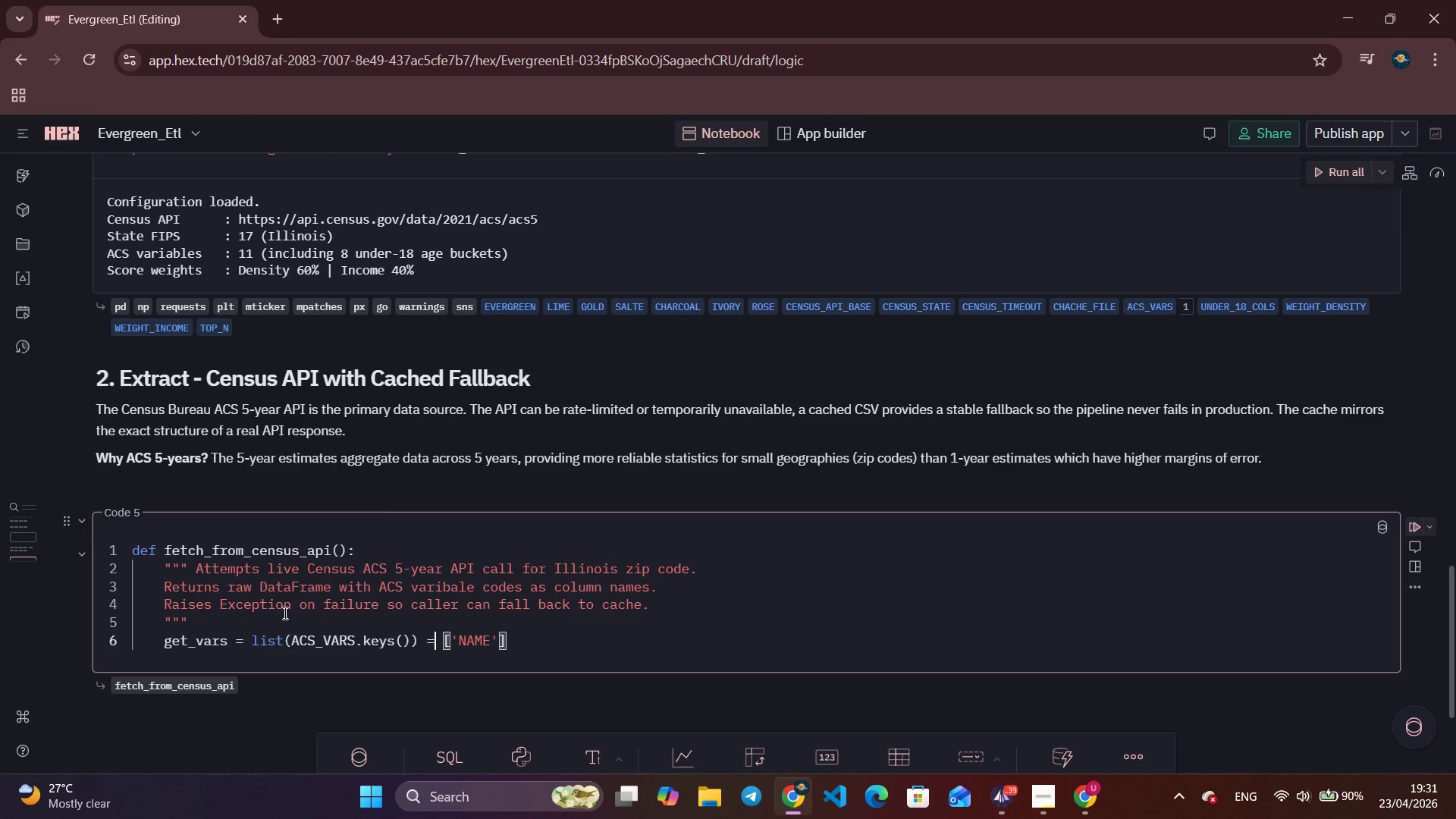 
key(ArrowLeft)
 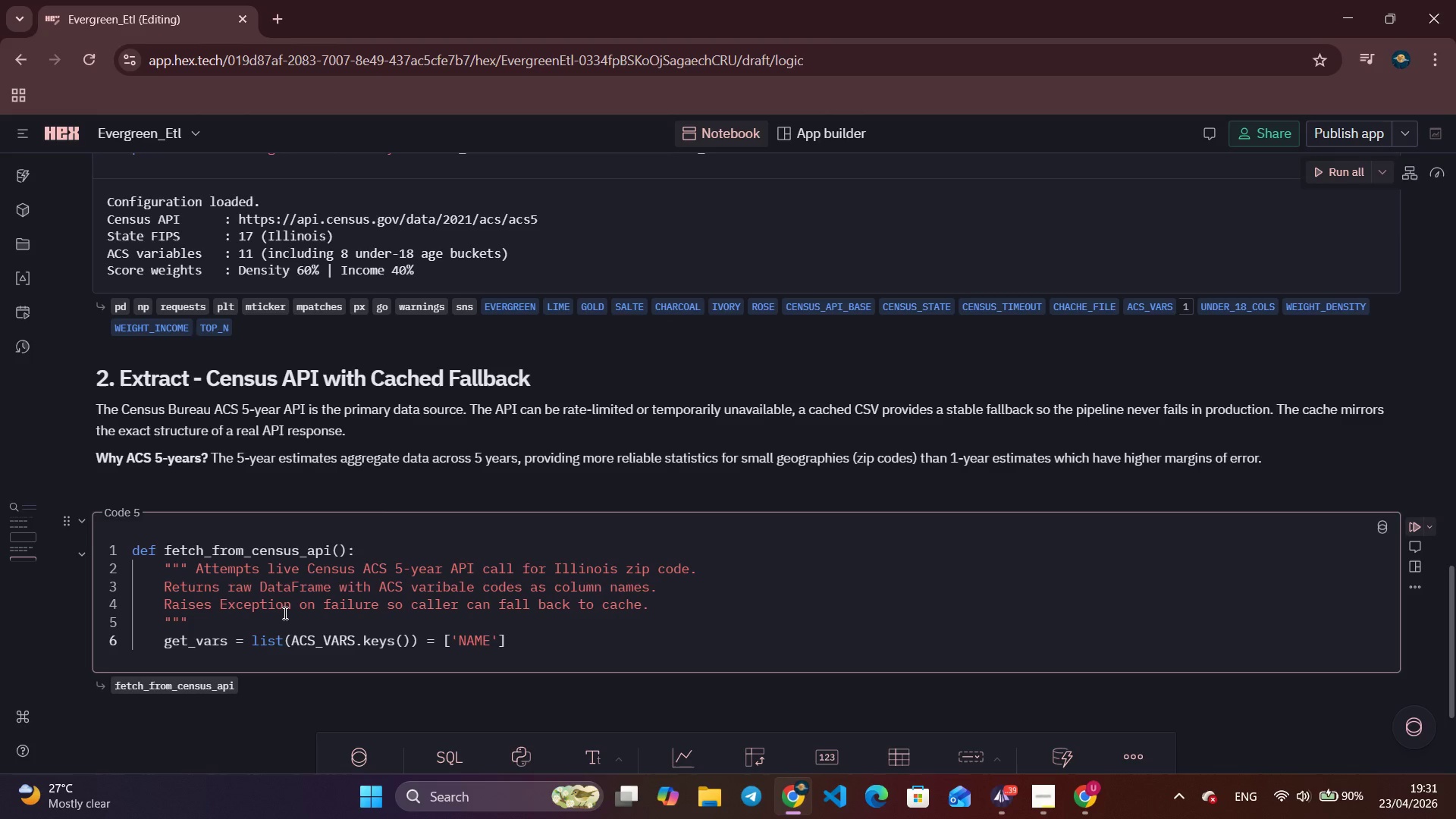 
key(Space)
 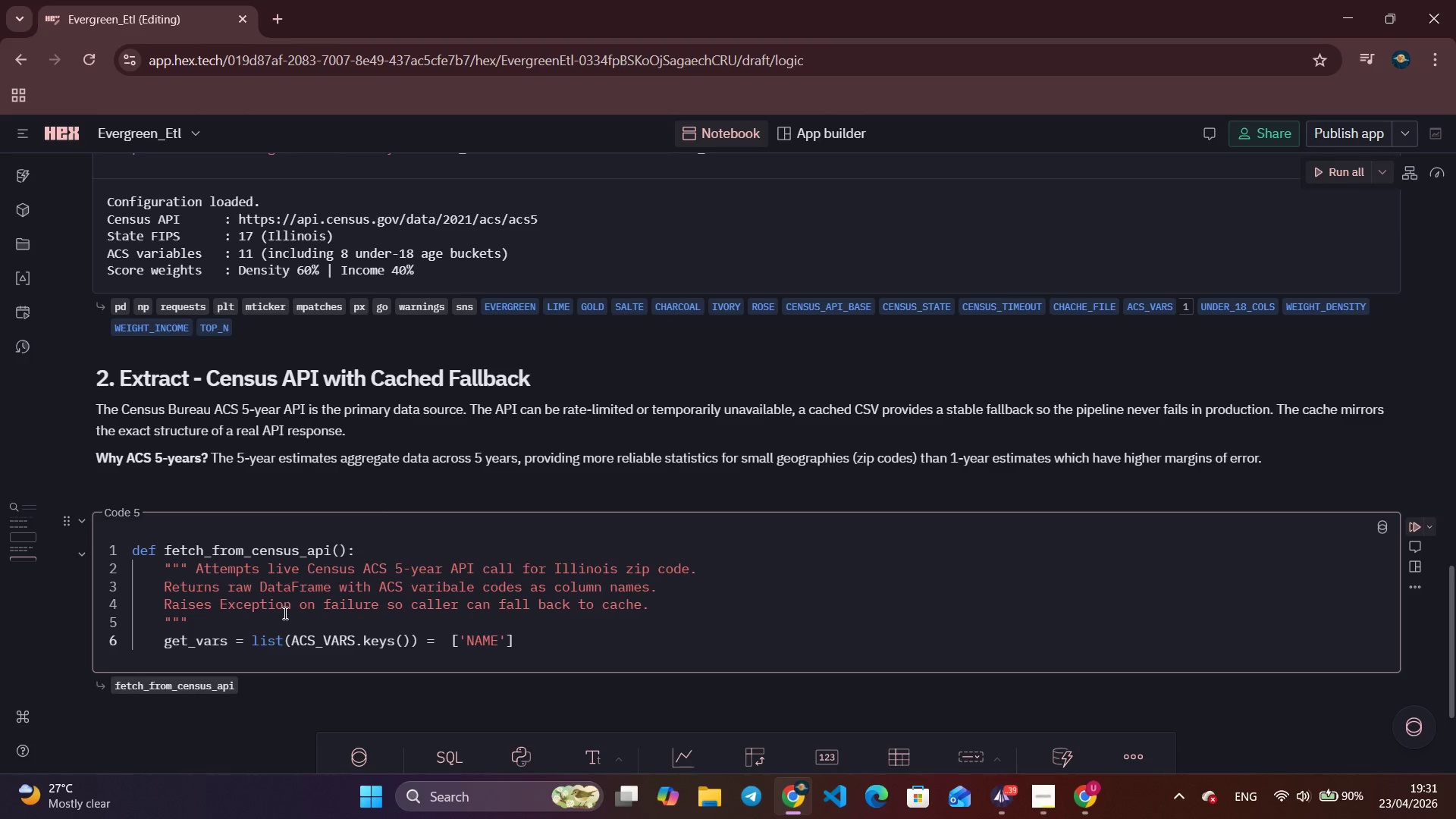 
key(Shift+ShiftRight)
 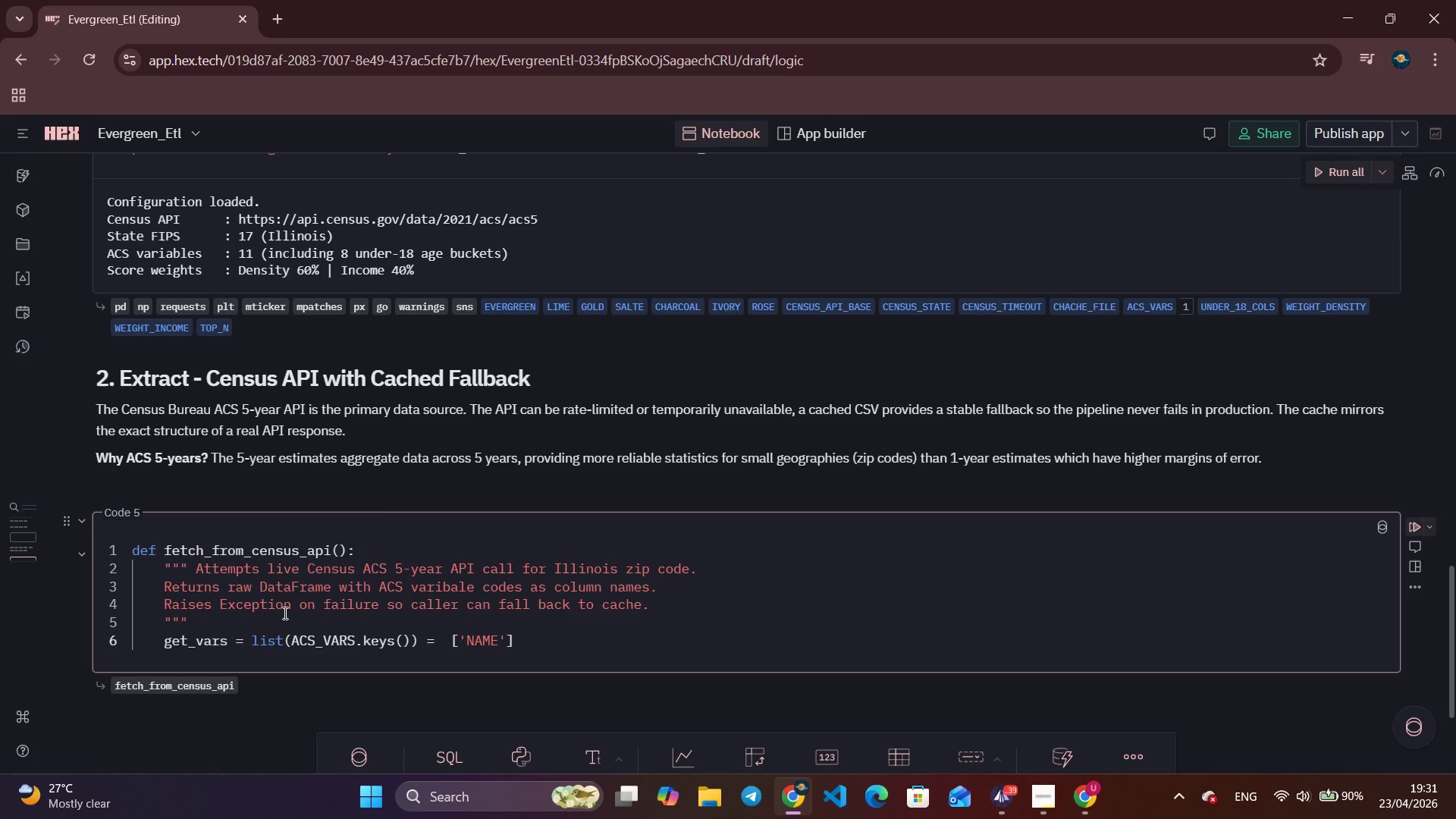 
key(Shift+Equal)
 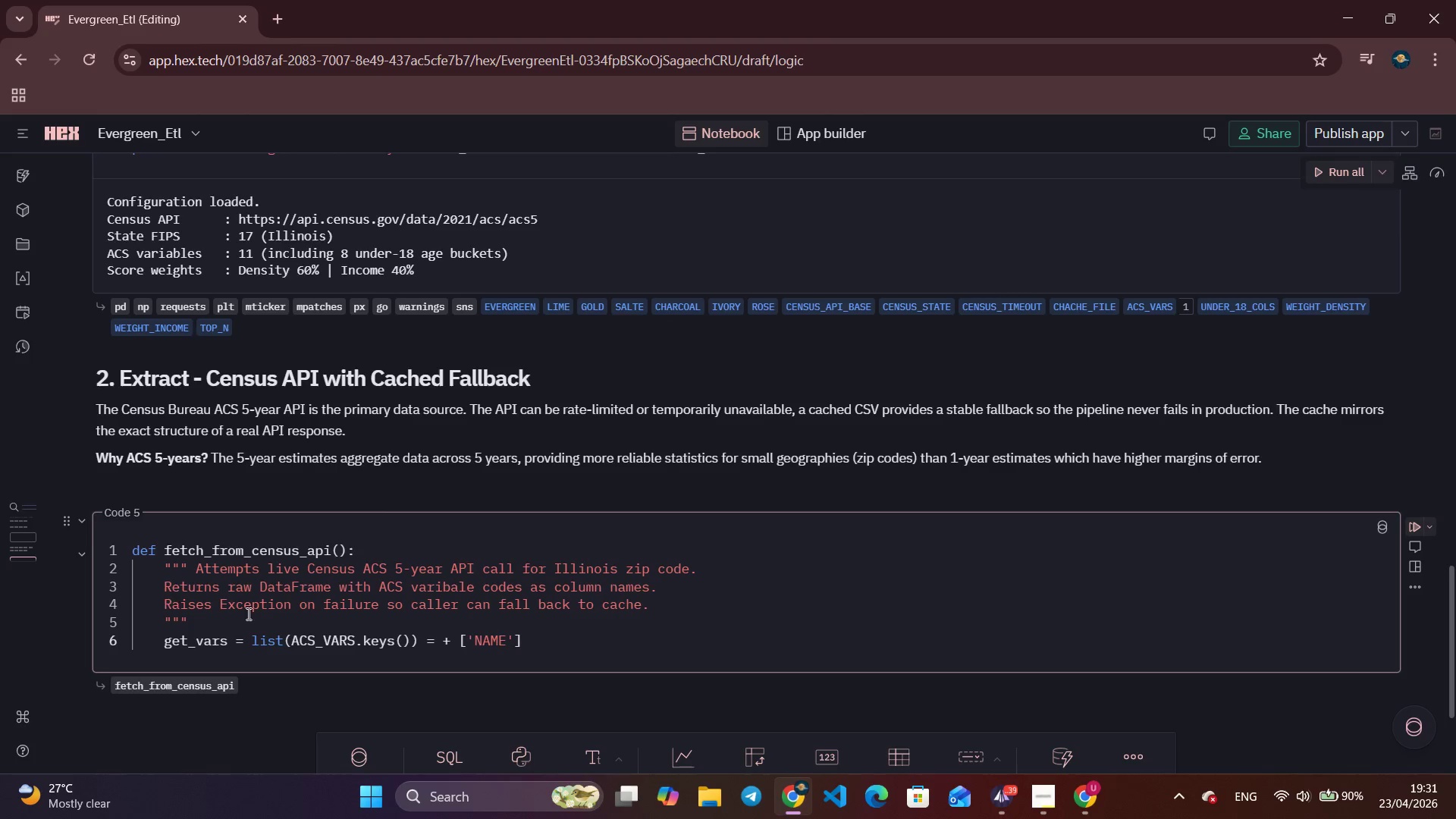 
left_click([541, 634])
 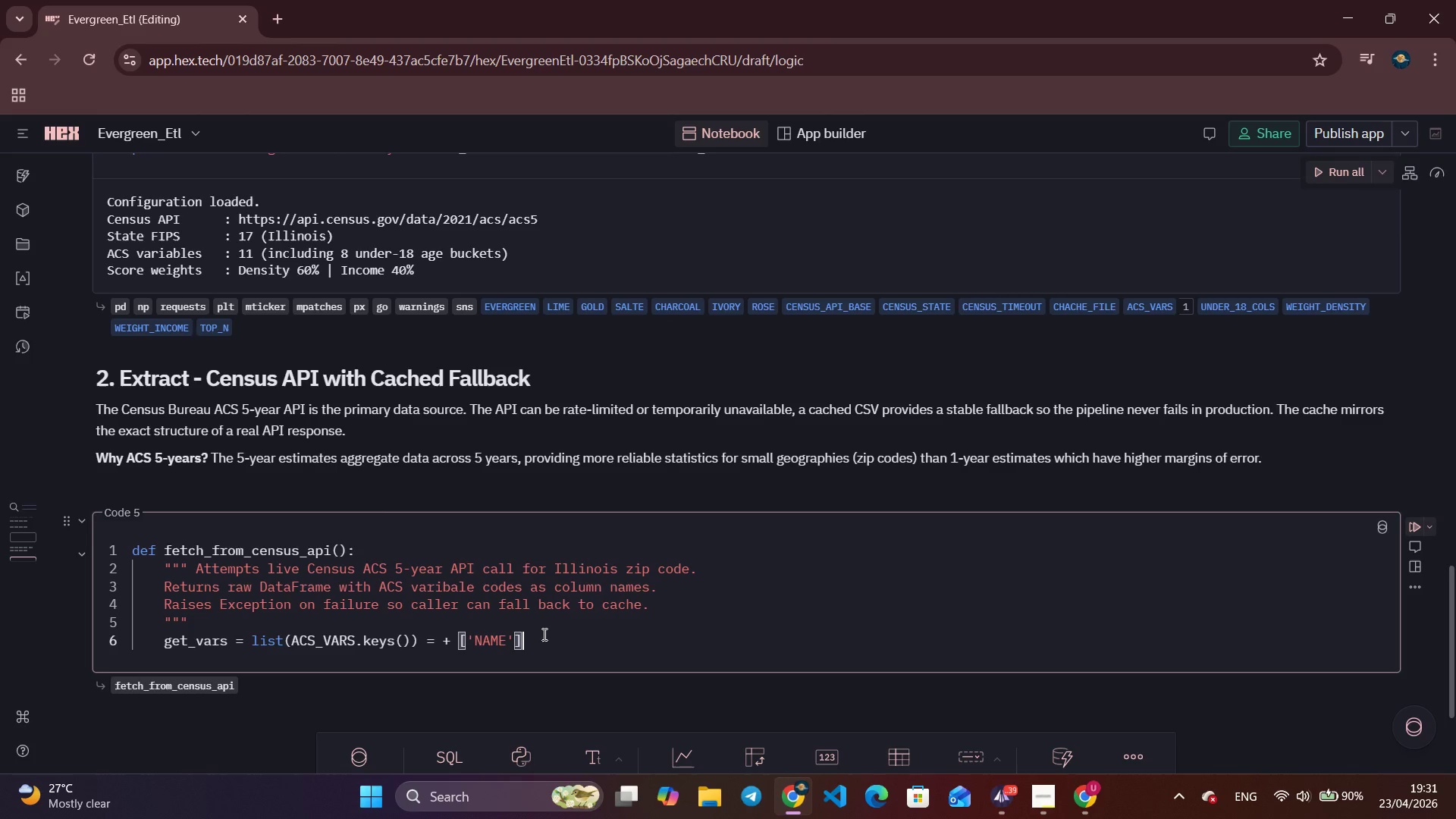 
key(Enter)
 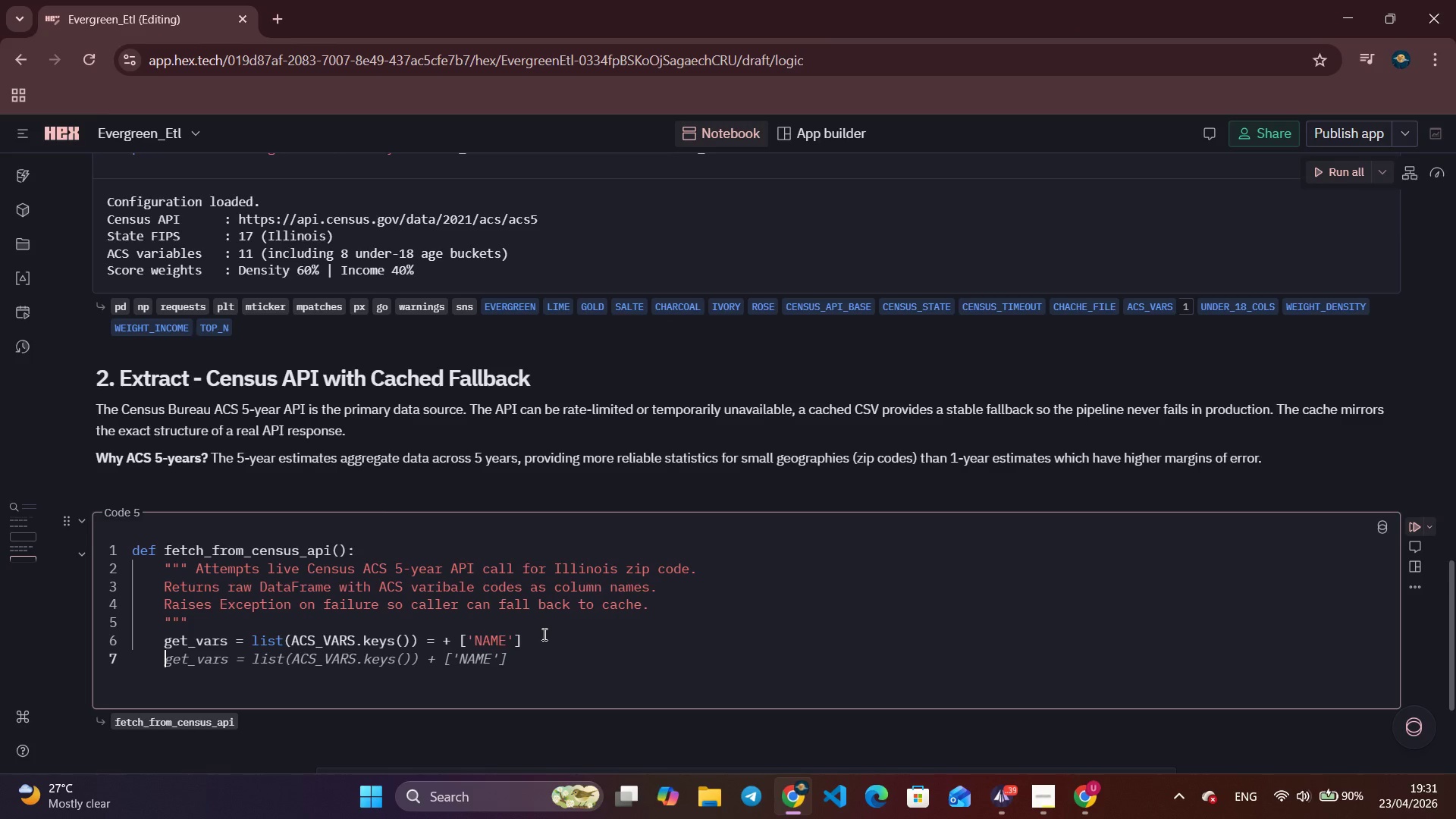 
wait(6.41)
 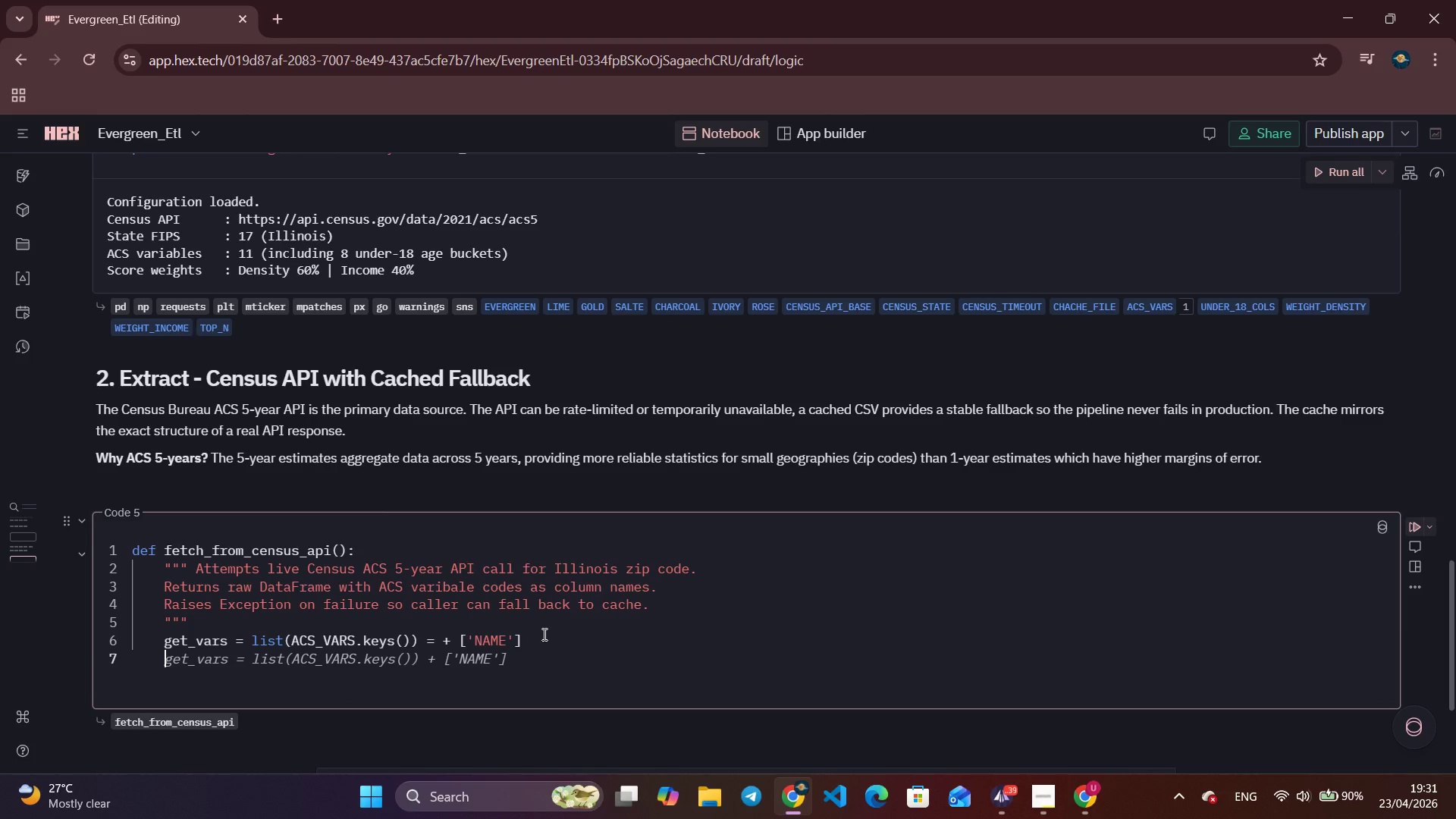 
type(params = {)
 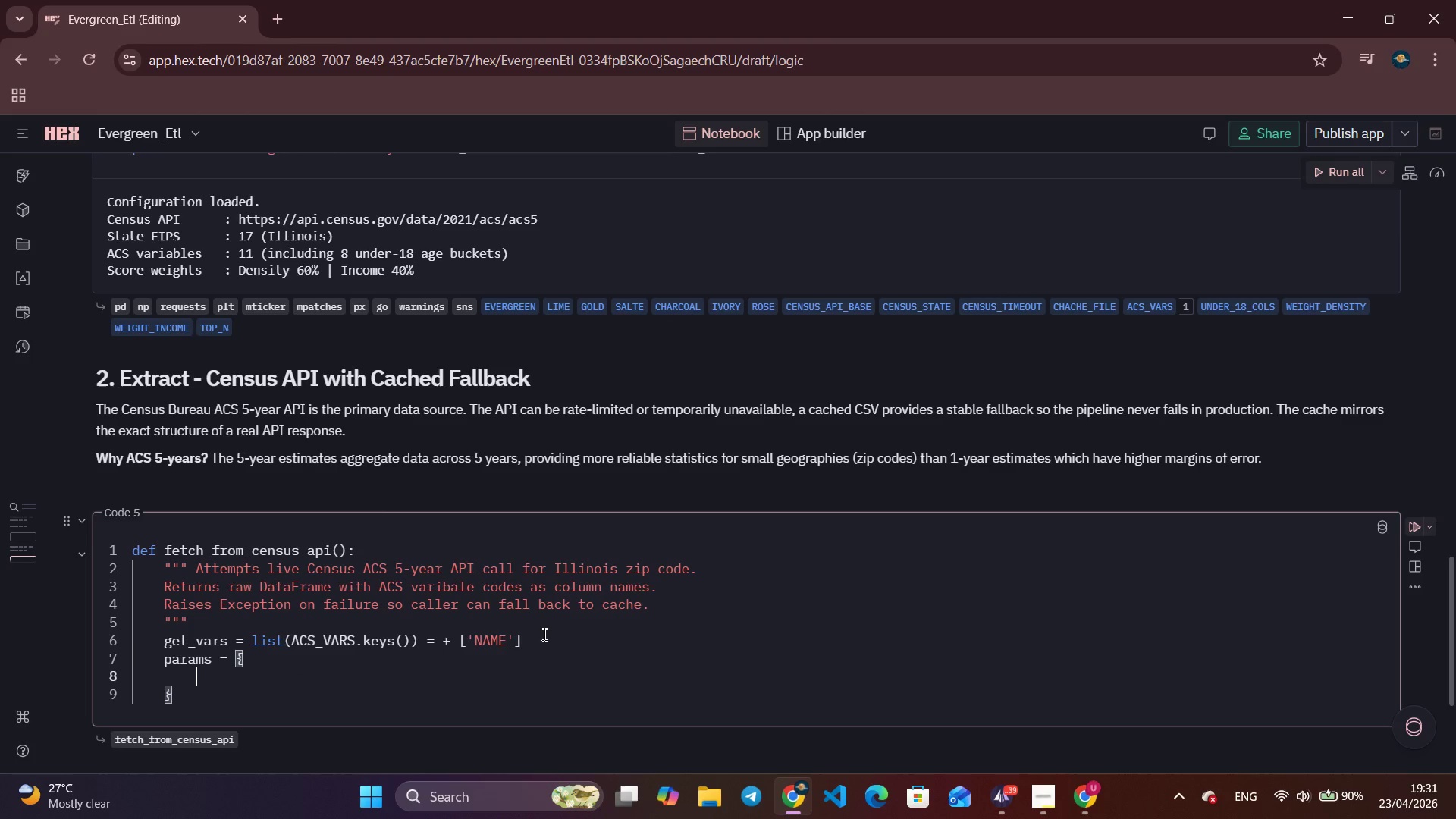 
 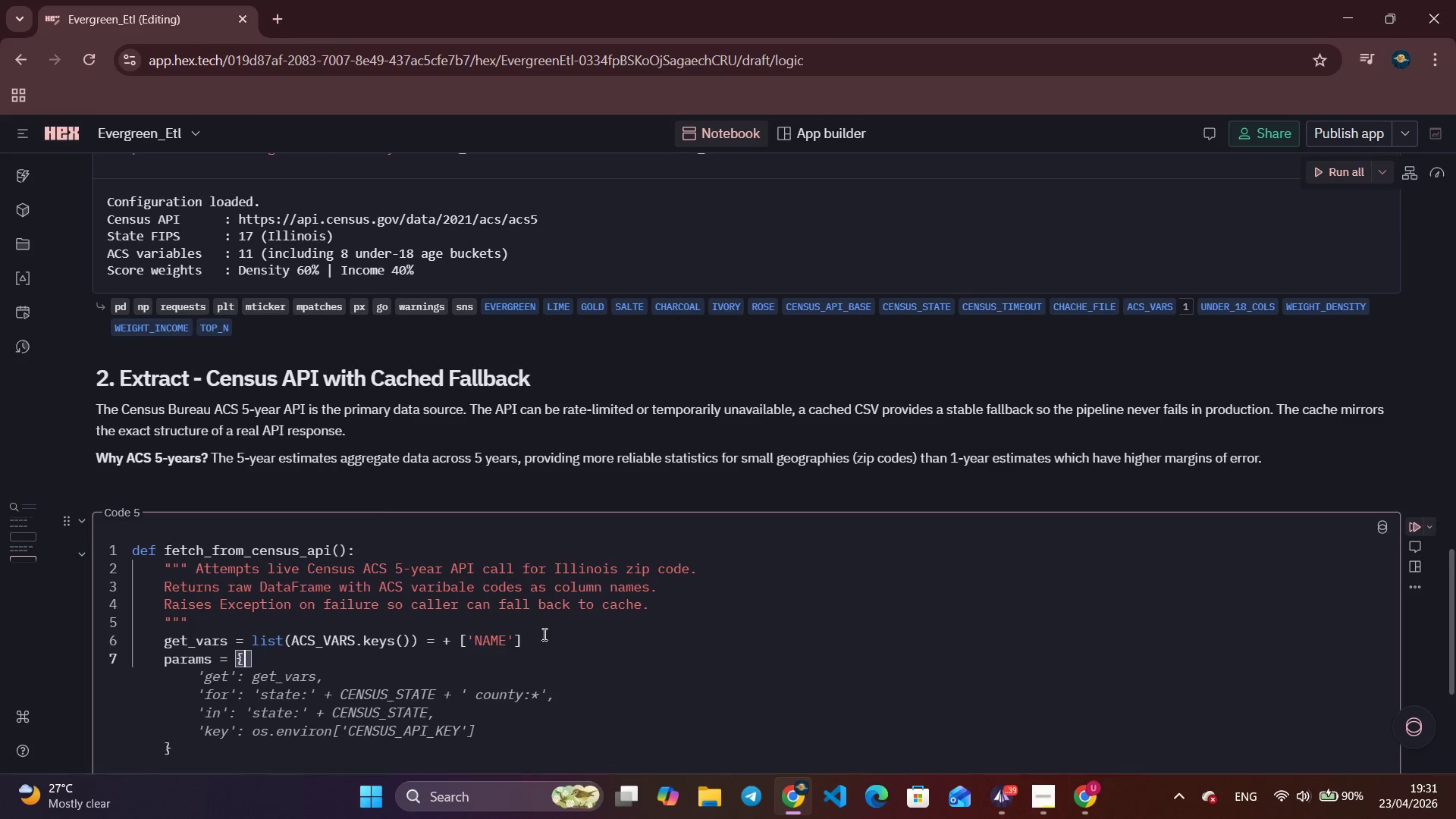 
key(Enter)
 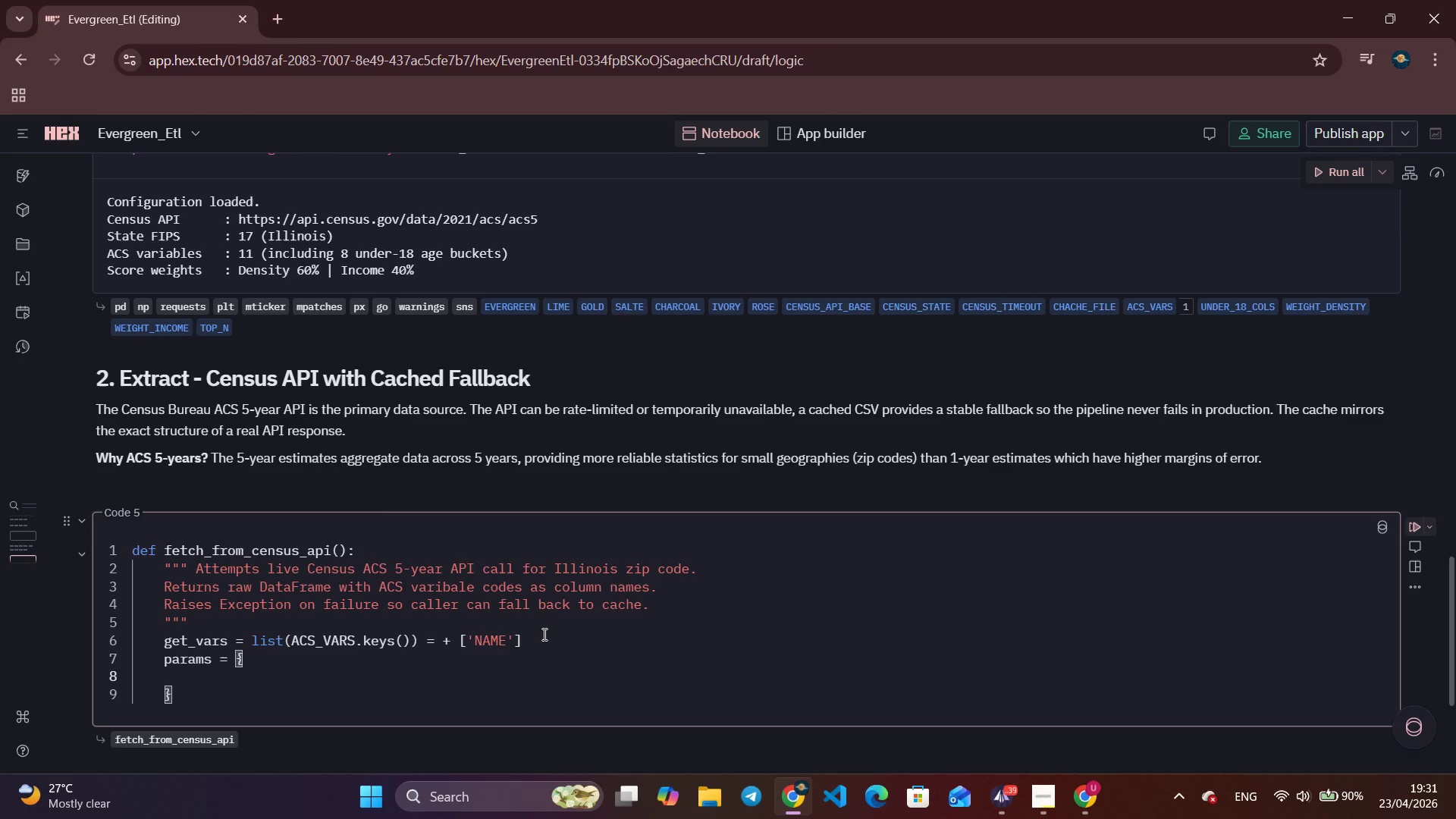 
type(\)
key(Backspace)
type('get)
 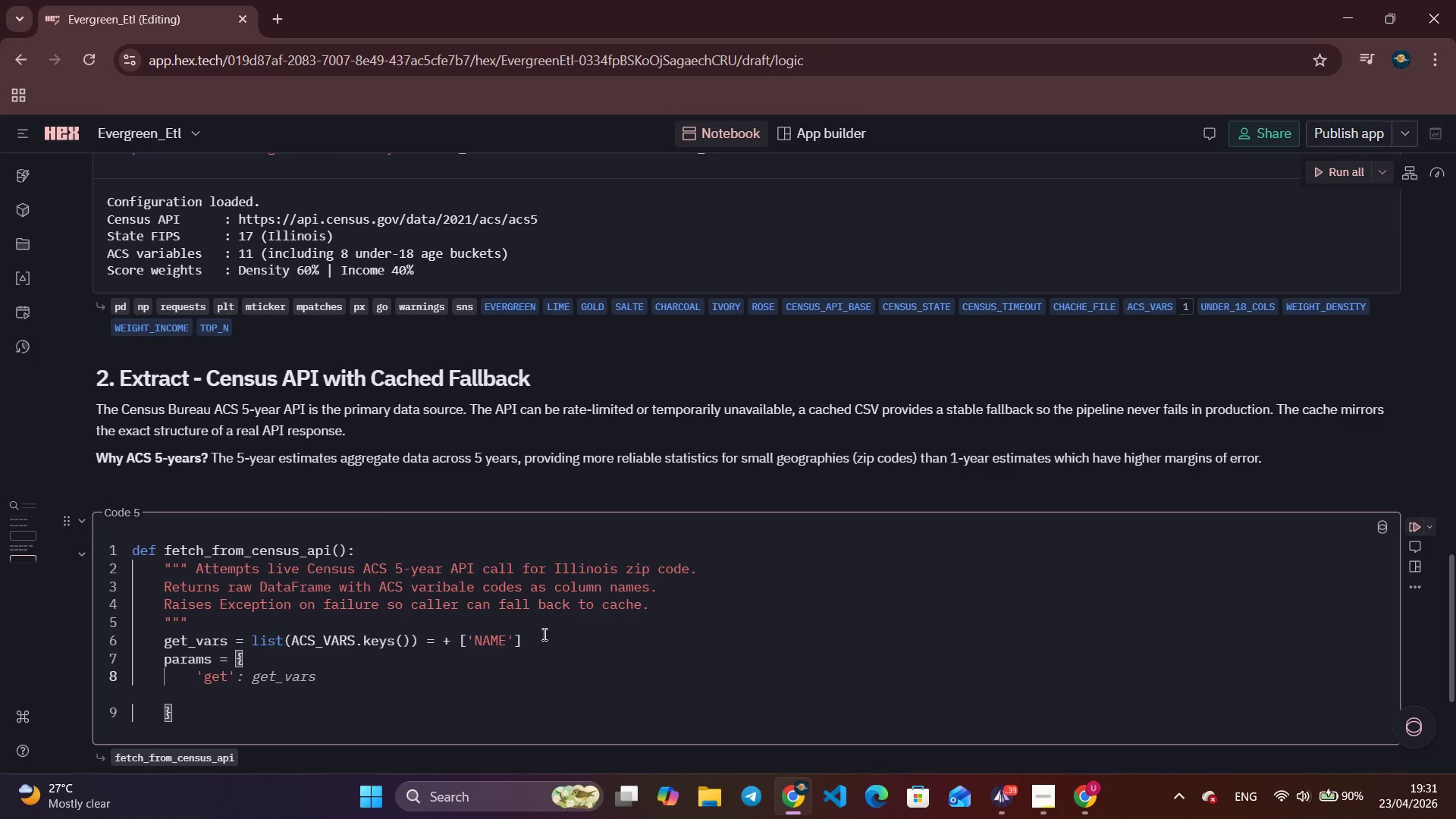 
key(ArrowRight)
 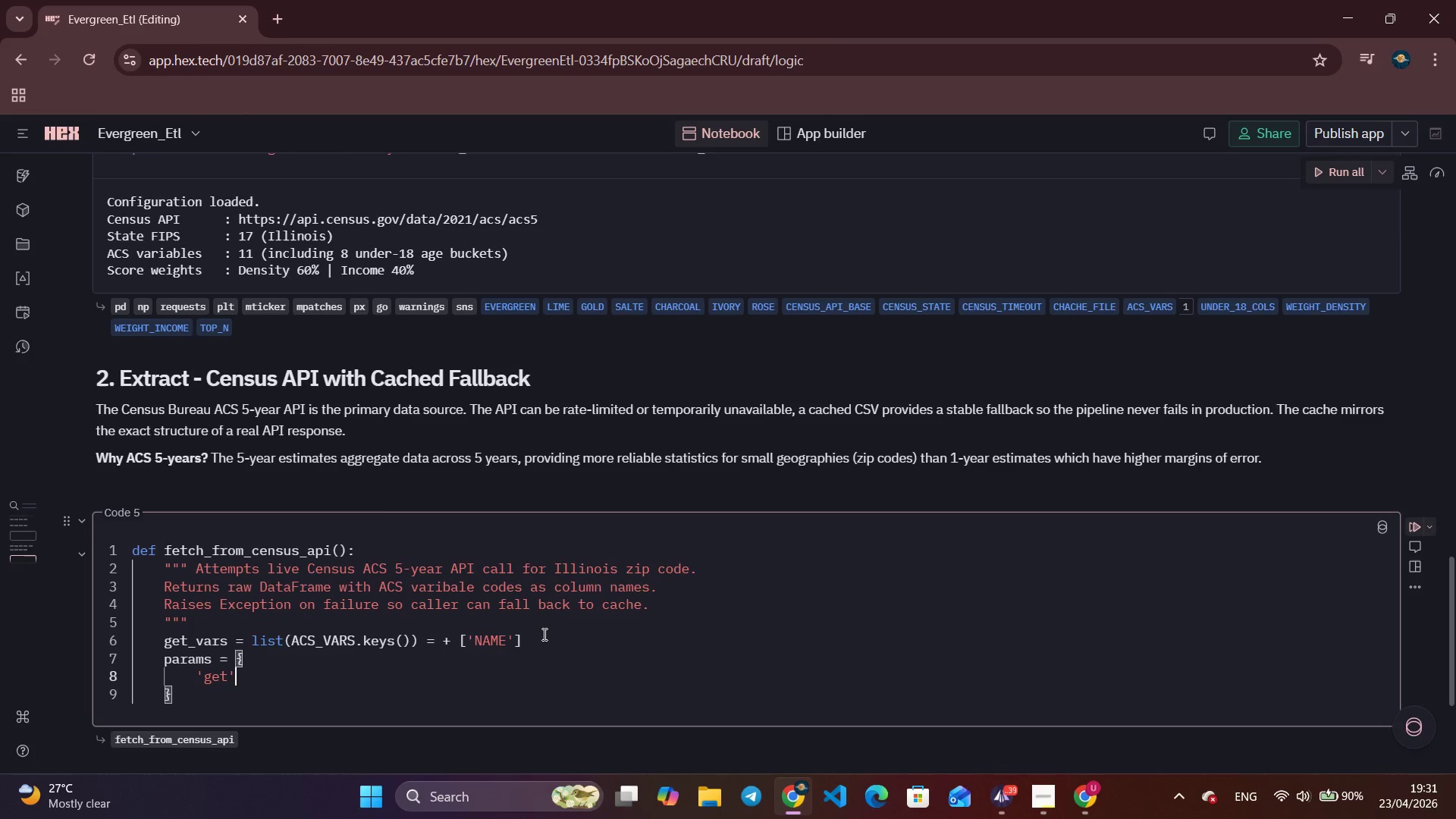 
key(Shift+ShiftLeft)
 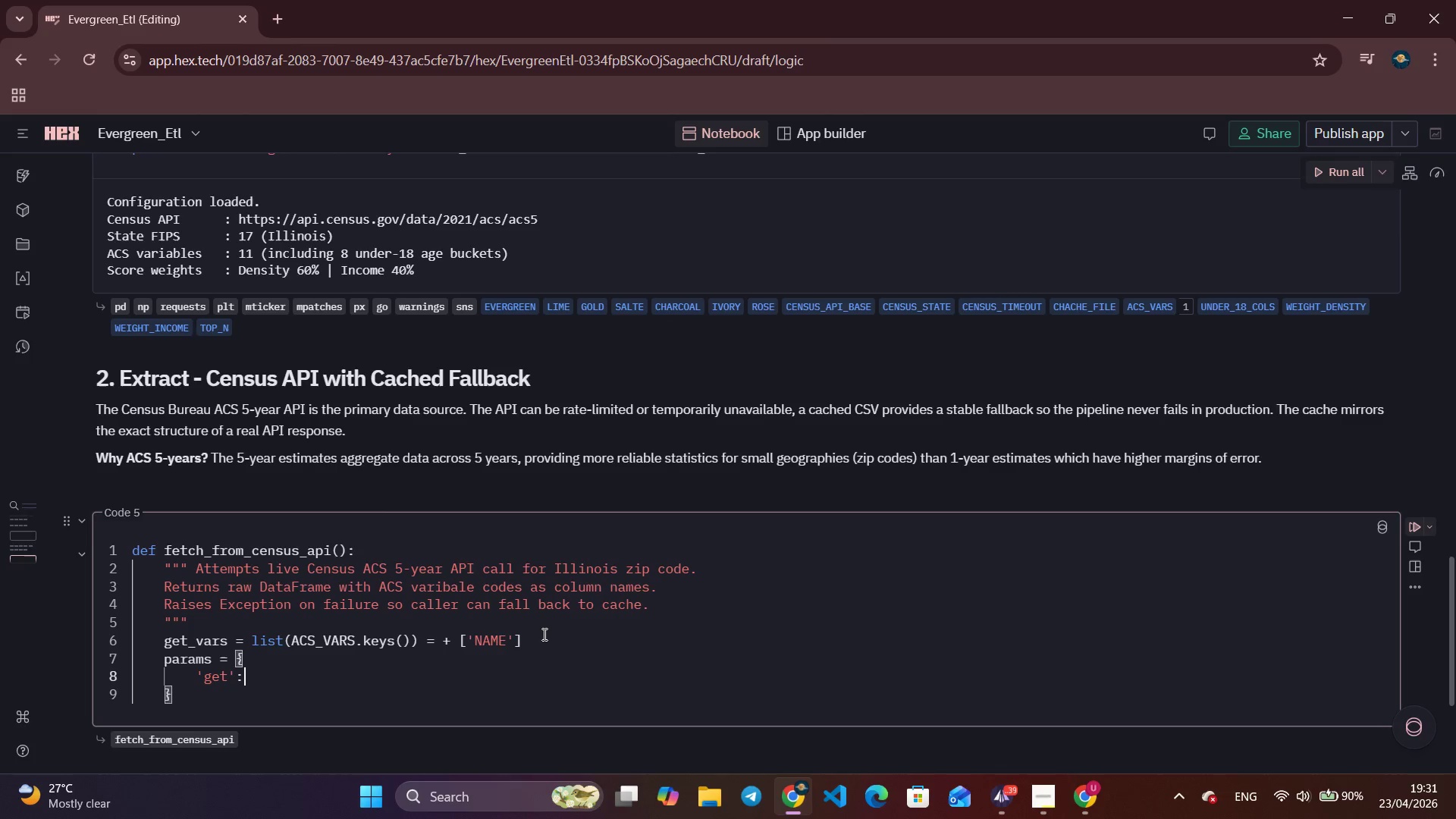 
key(Shift+Semicolon)
 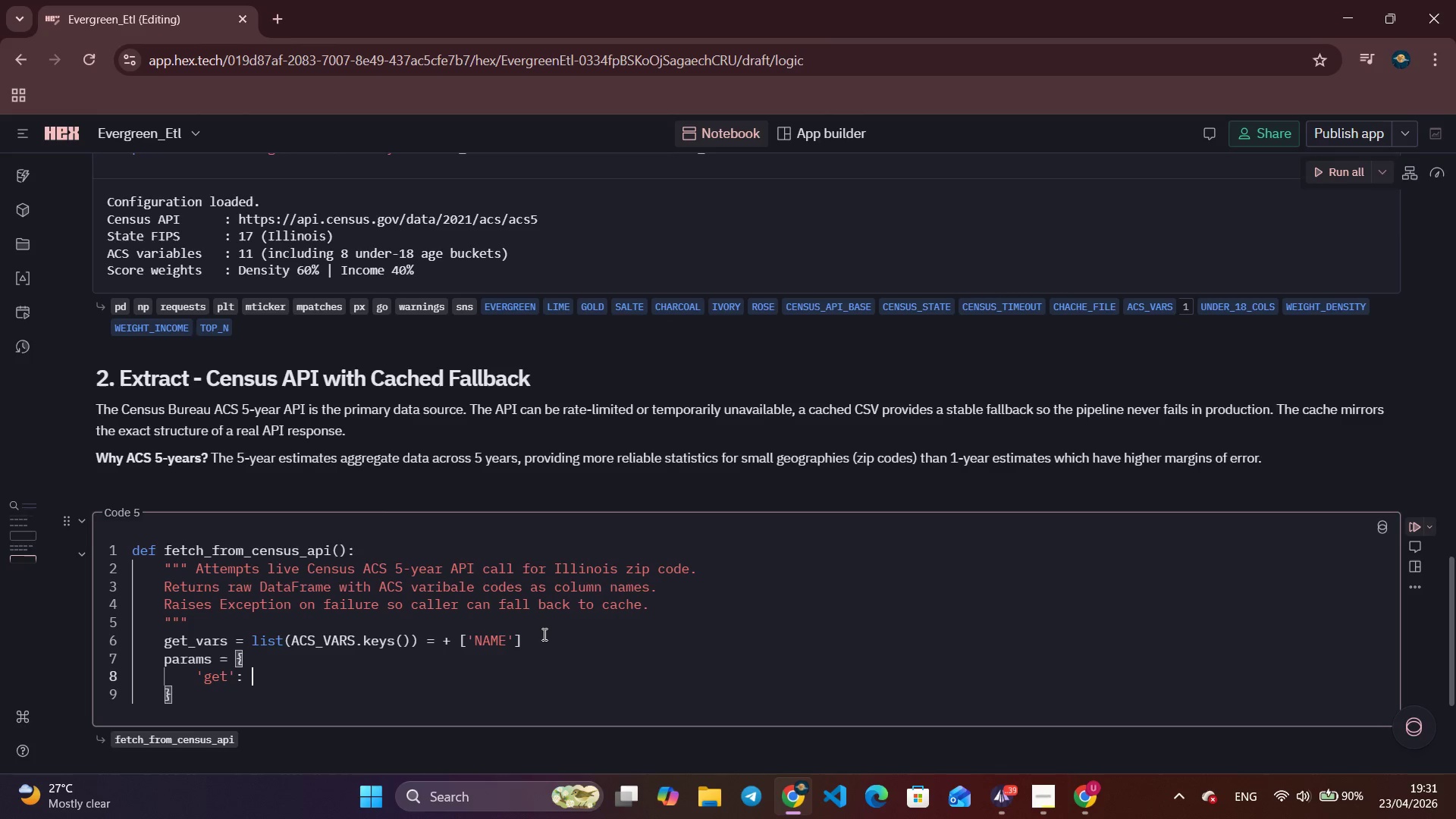 
key(Space)
 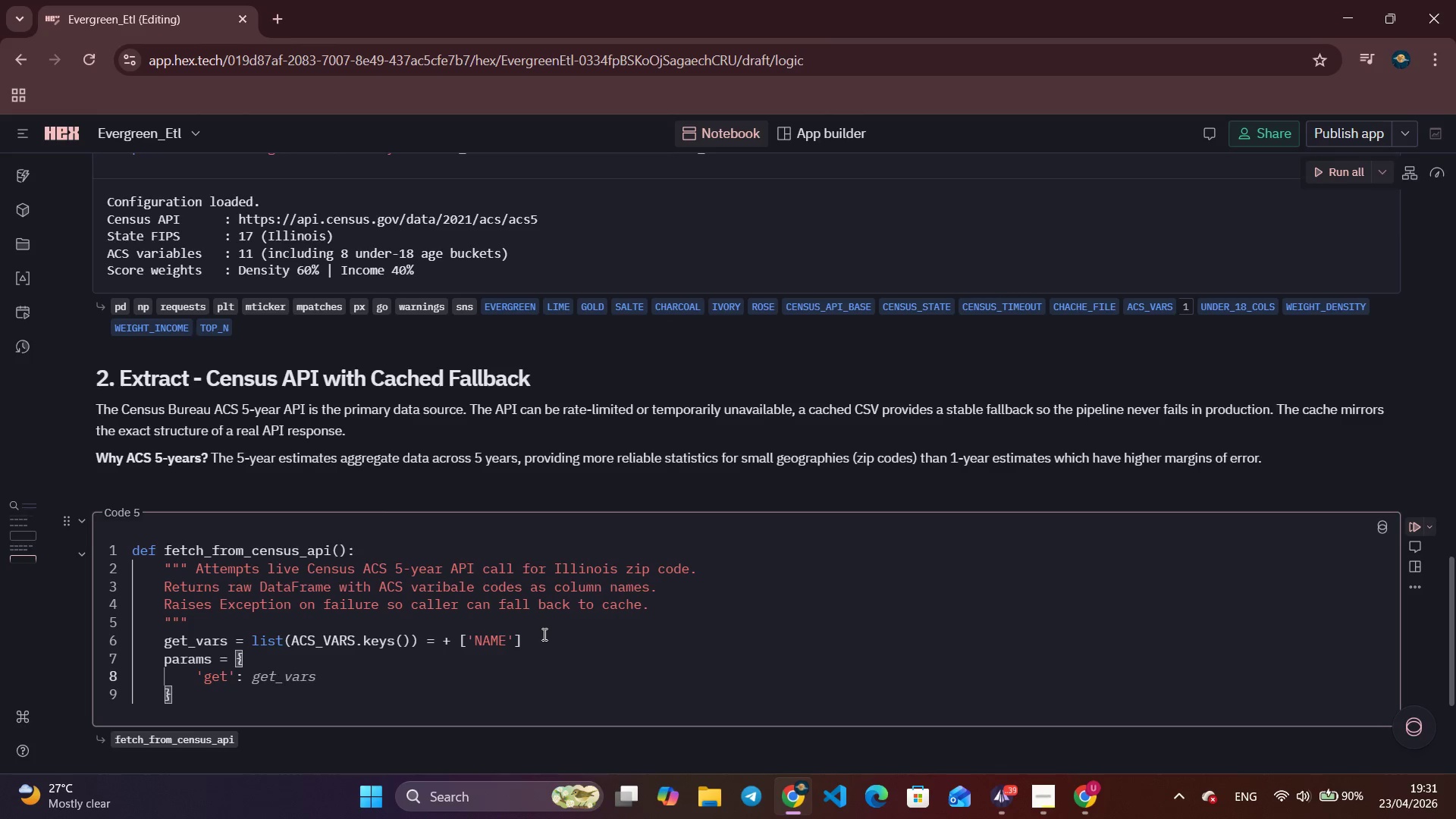 
key(Quote)
 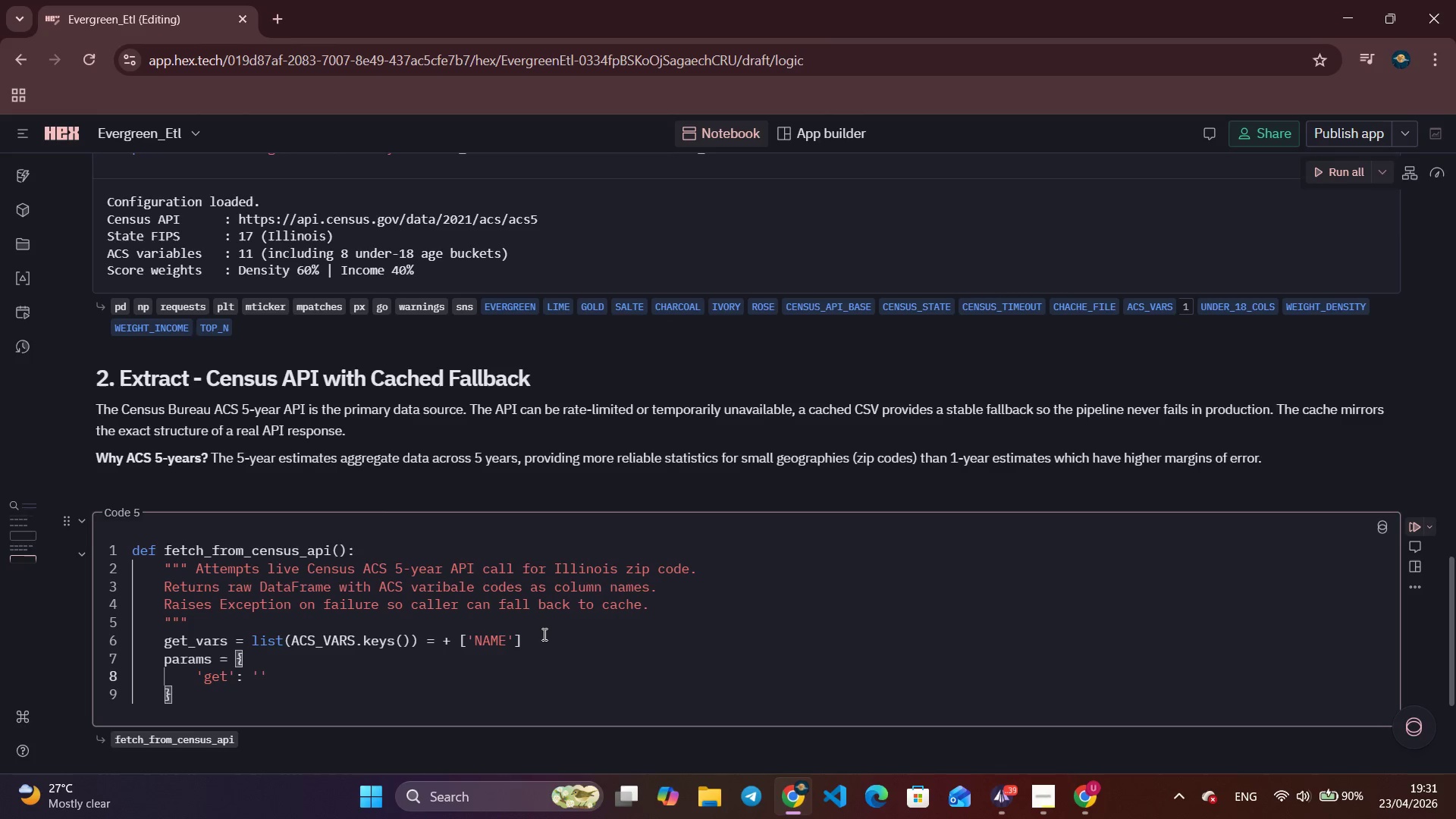 
key(Comma)
 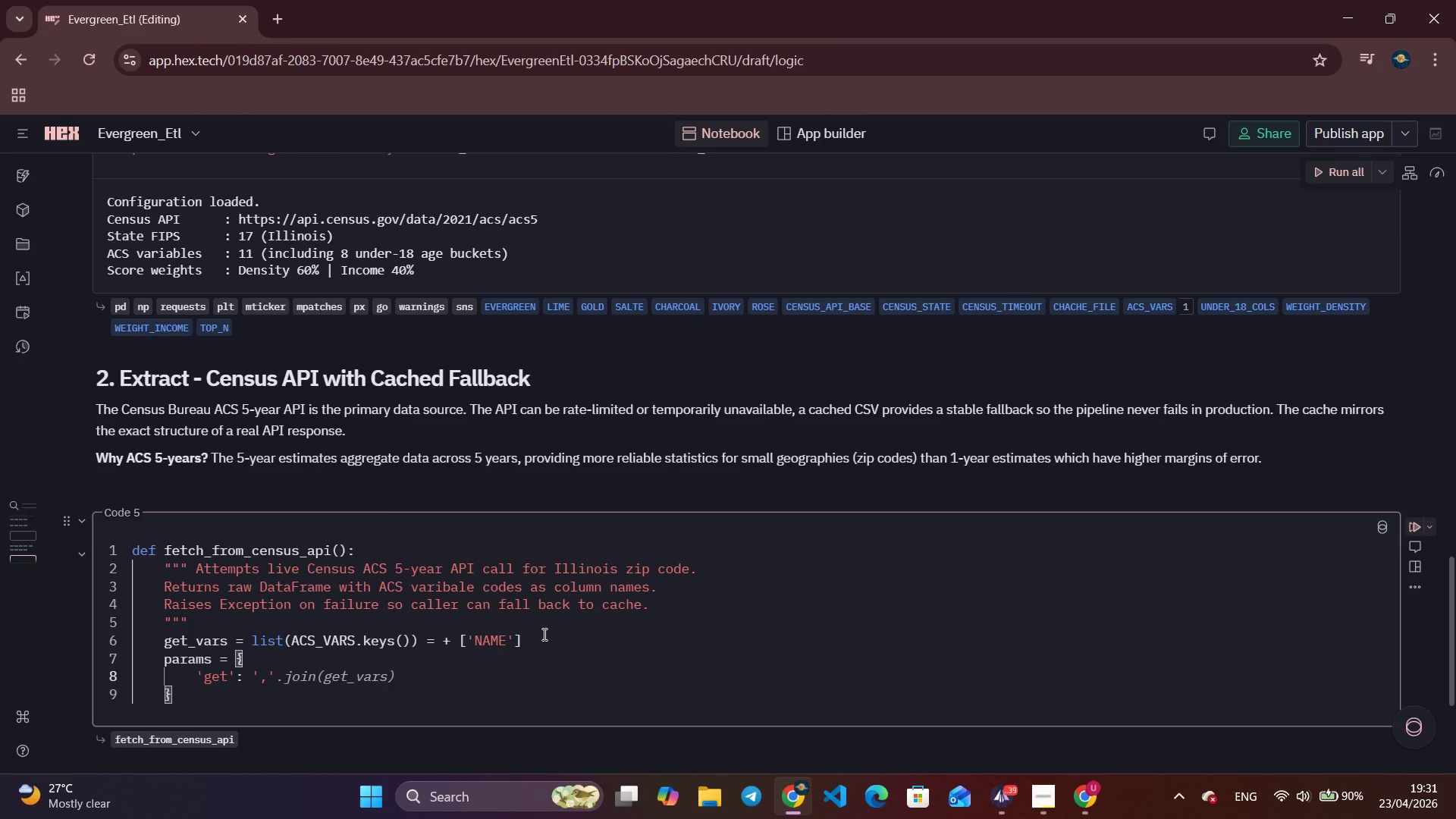 
key(ArrowRight)
 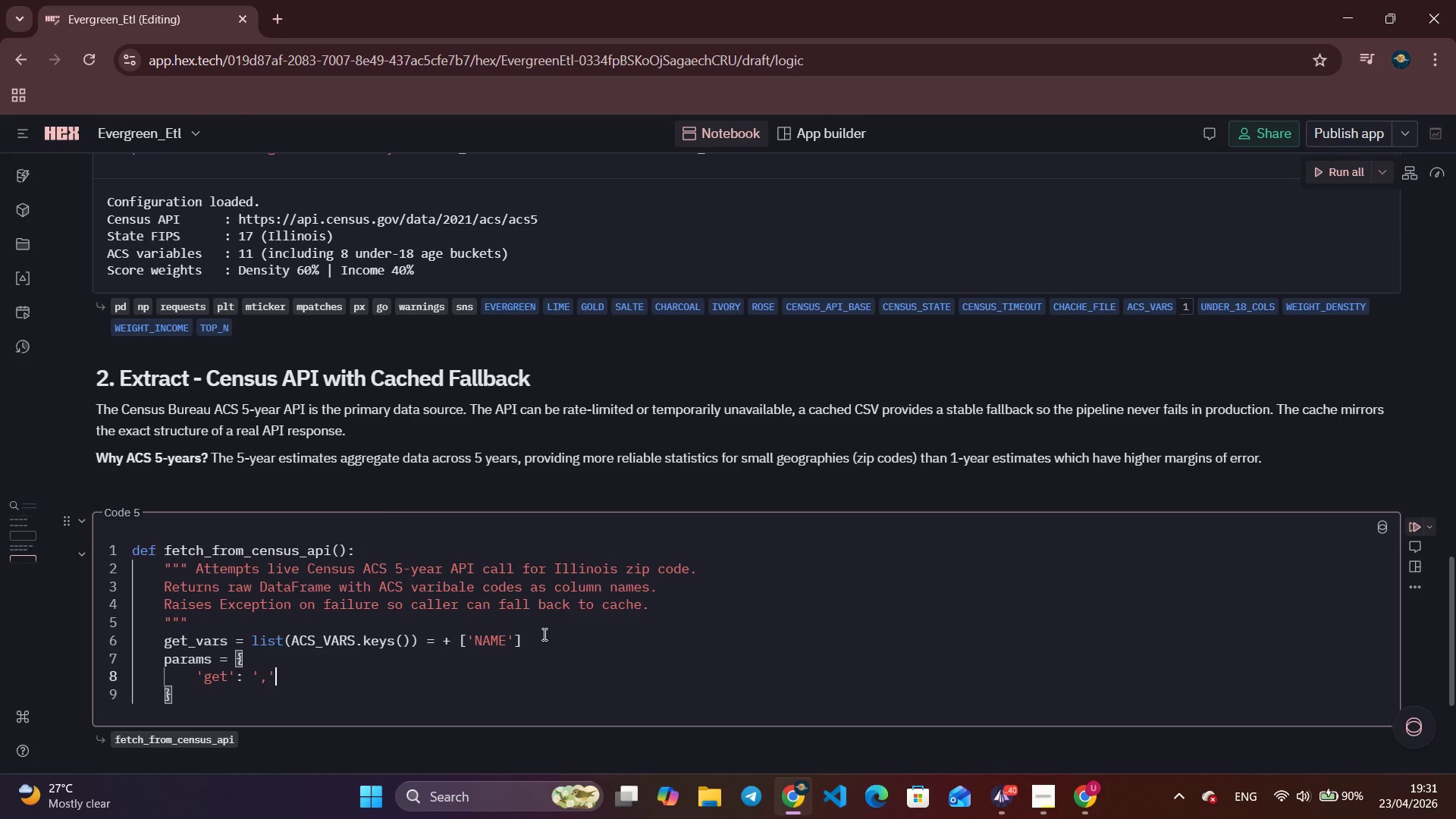 
type(.join(ger)
key(Backspace)
type(t_vars)
 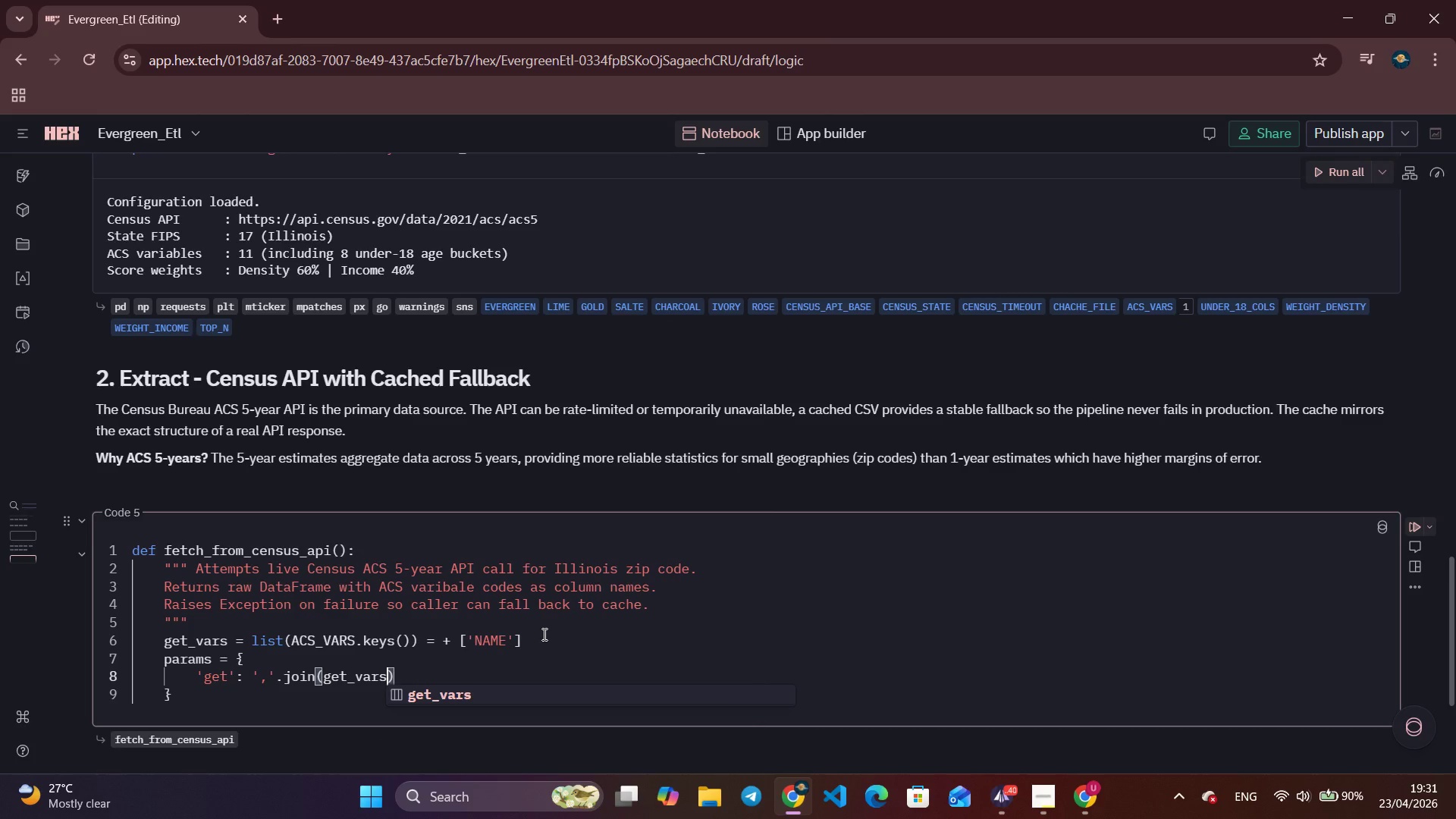 
key(ArrowRight)
 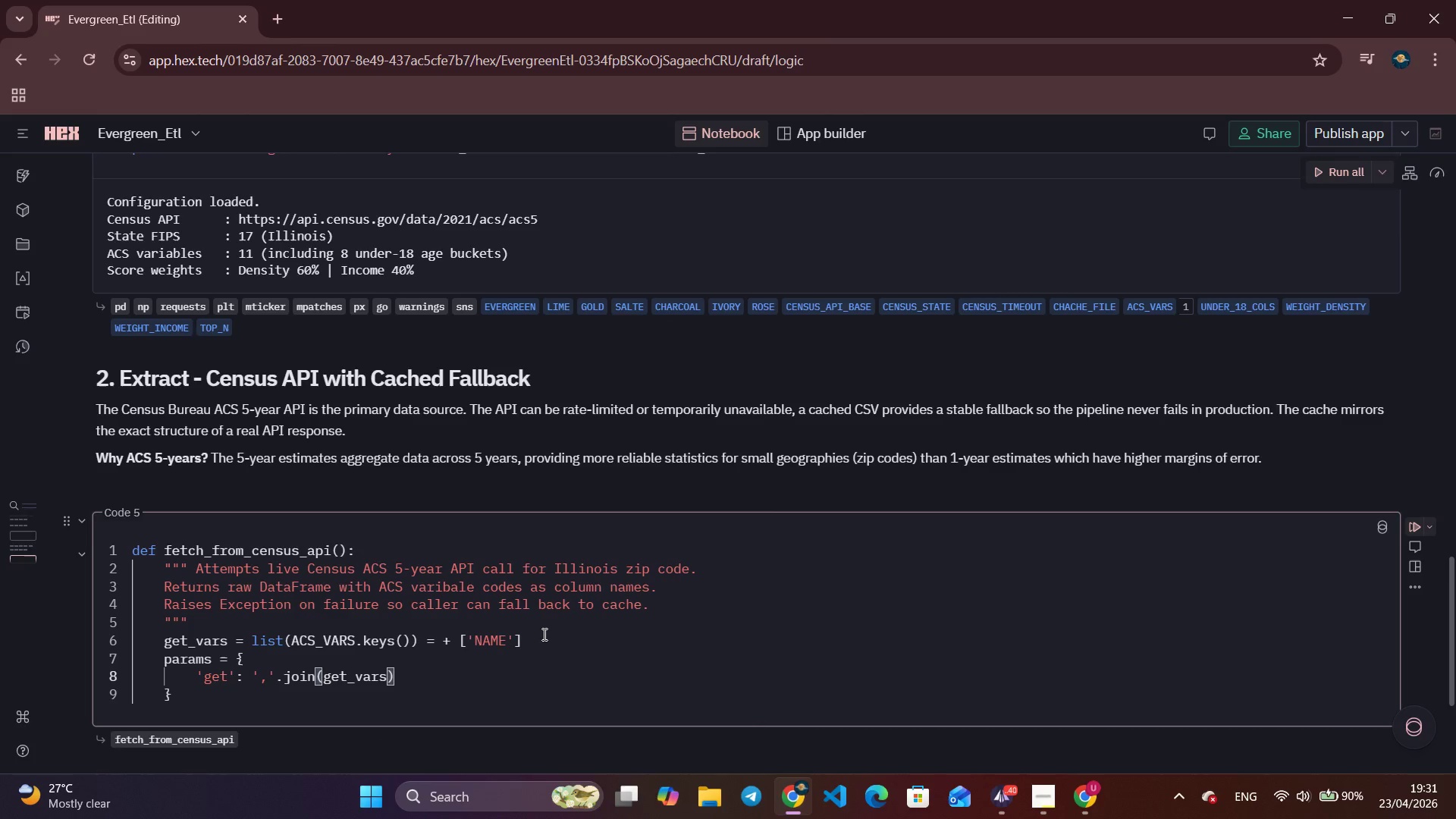 
key(Comma)
 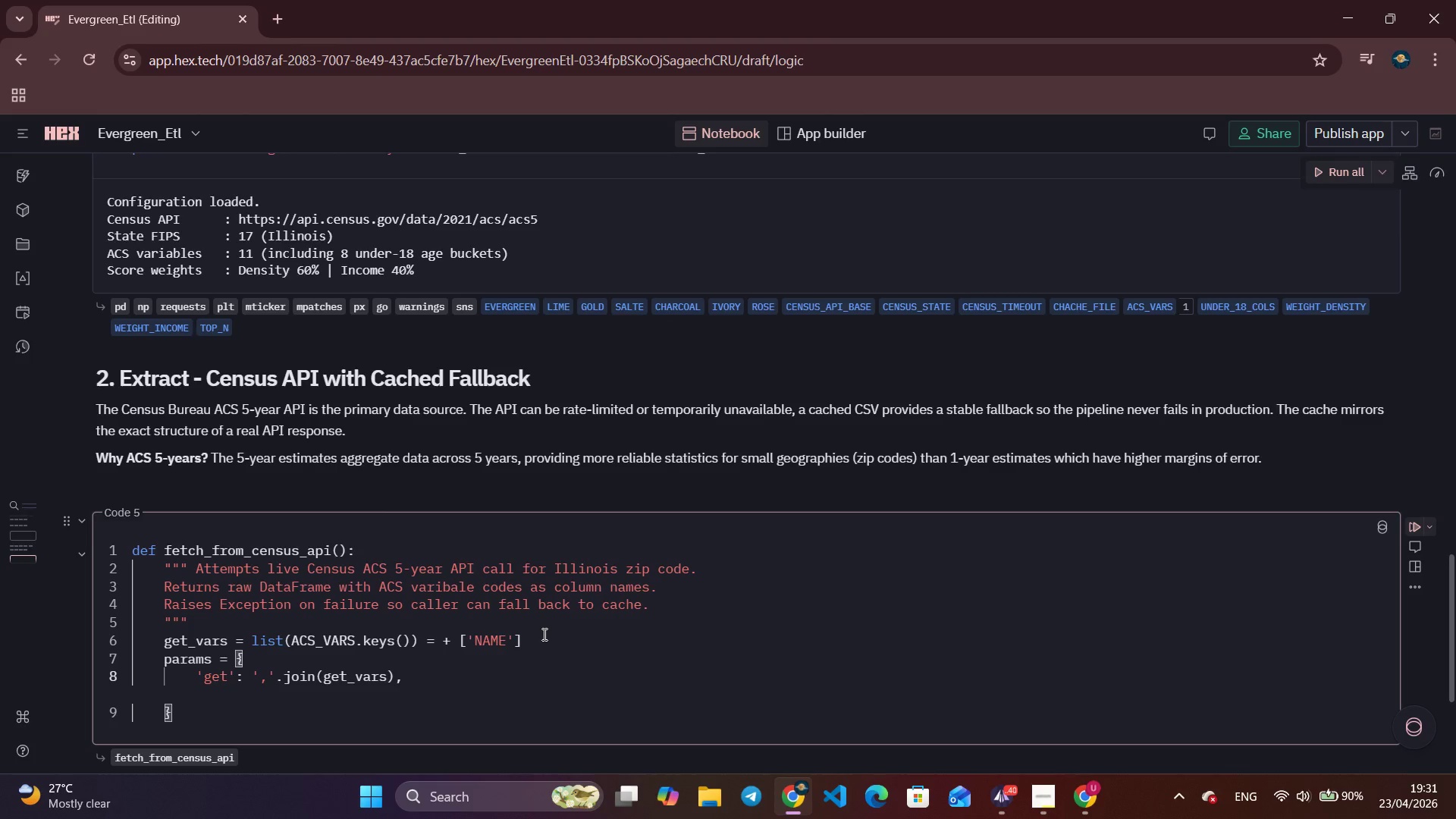 
key(Enter)
 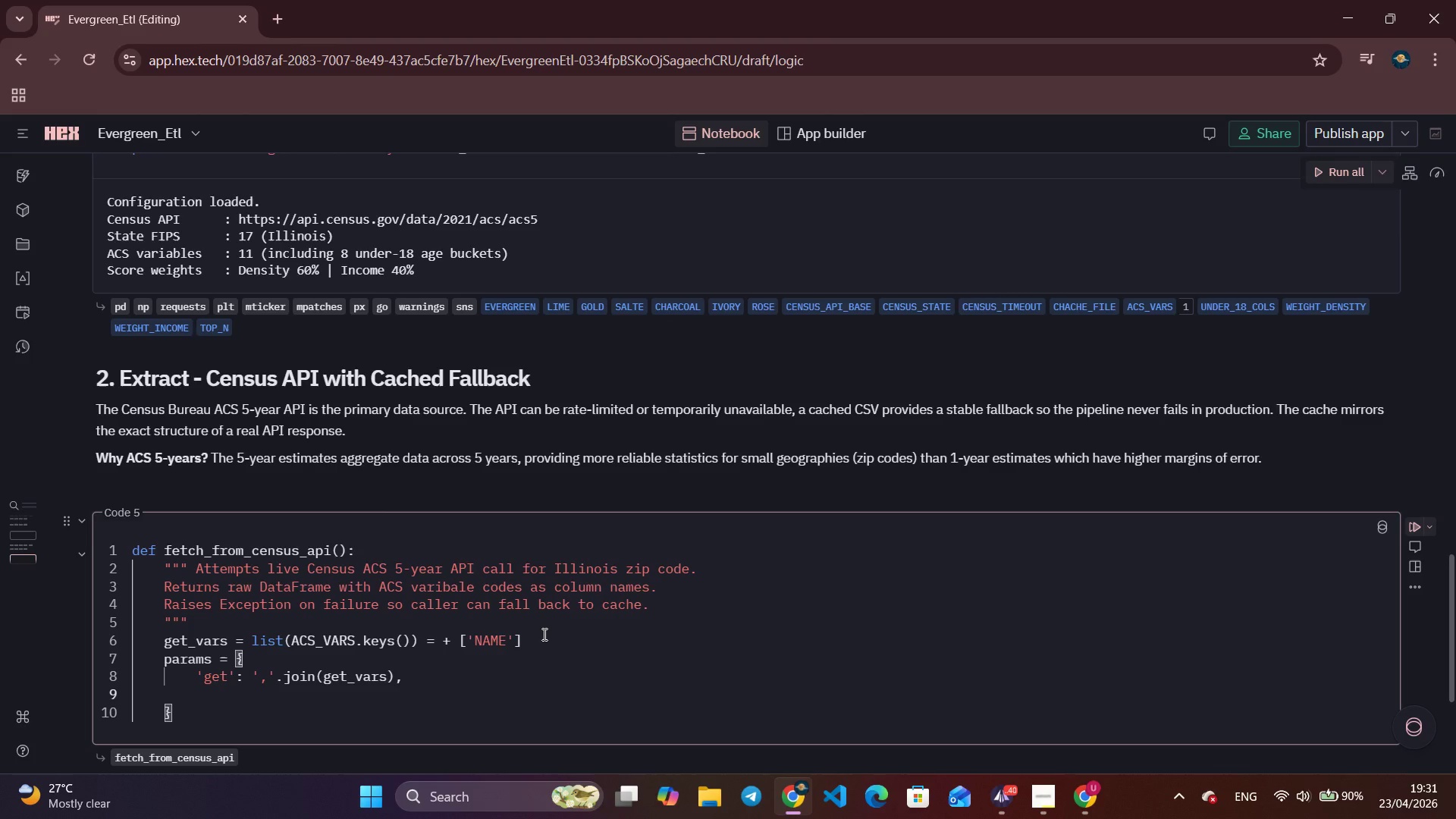 
type('for)
 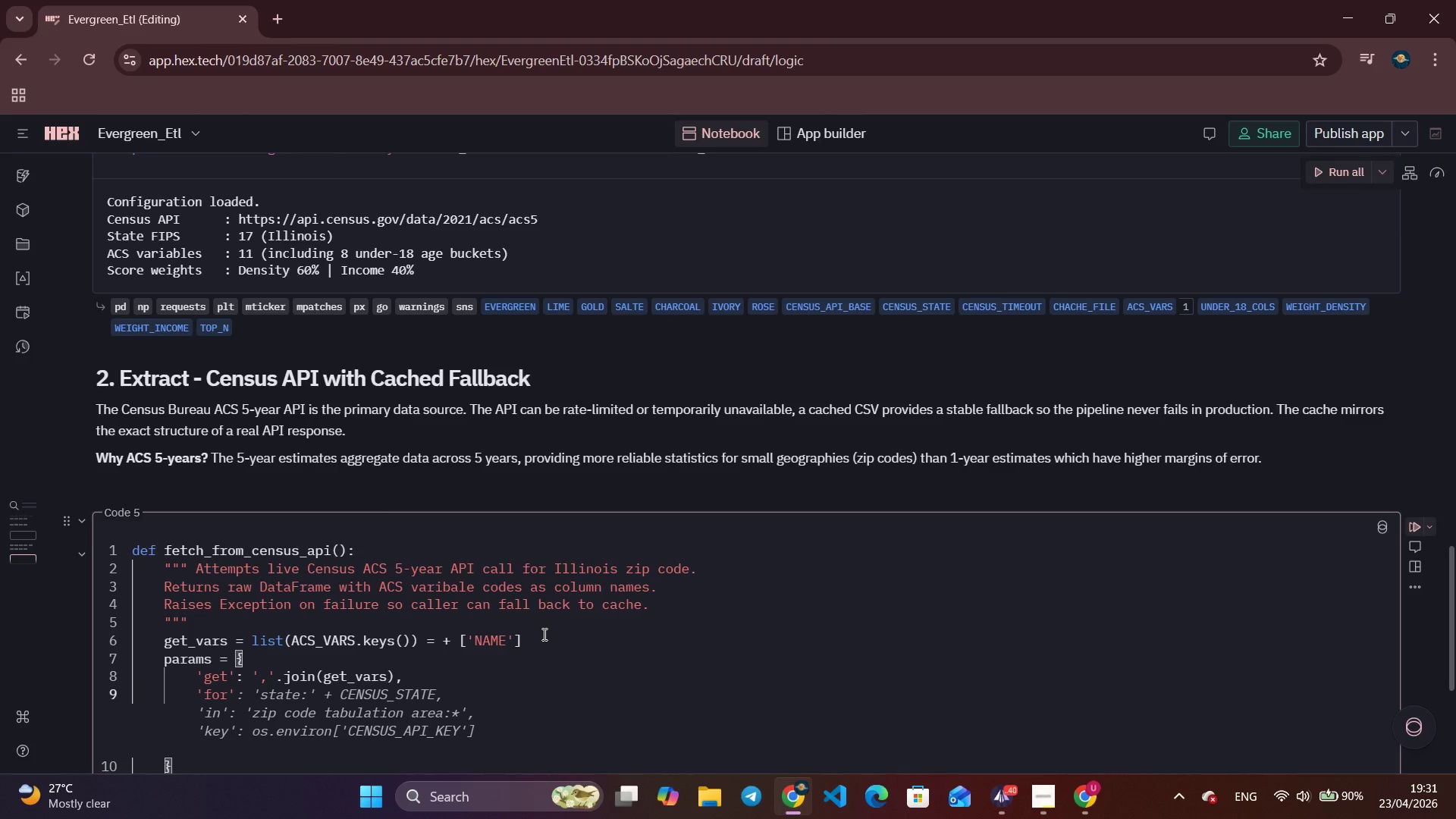 
key(ArrowRight)
 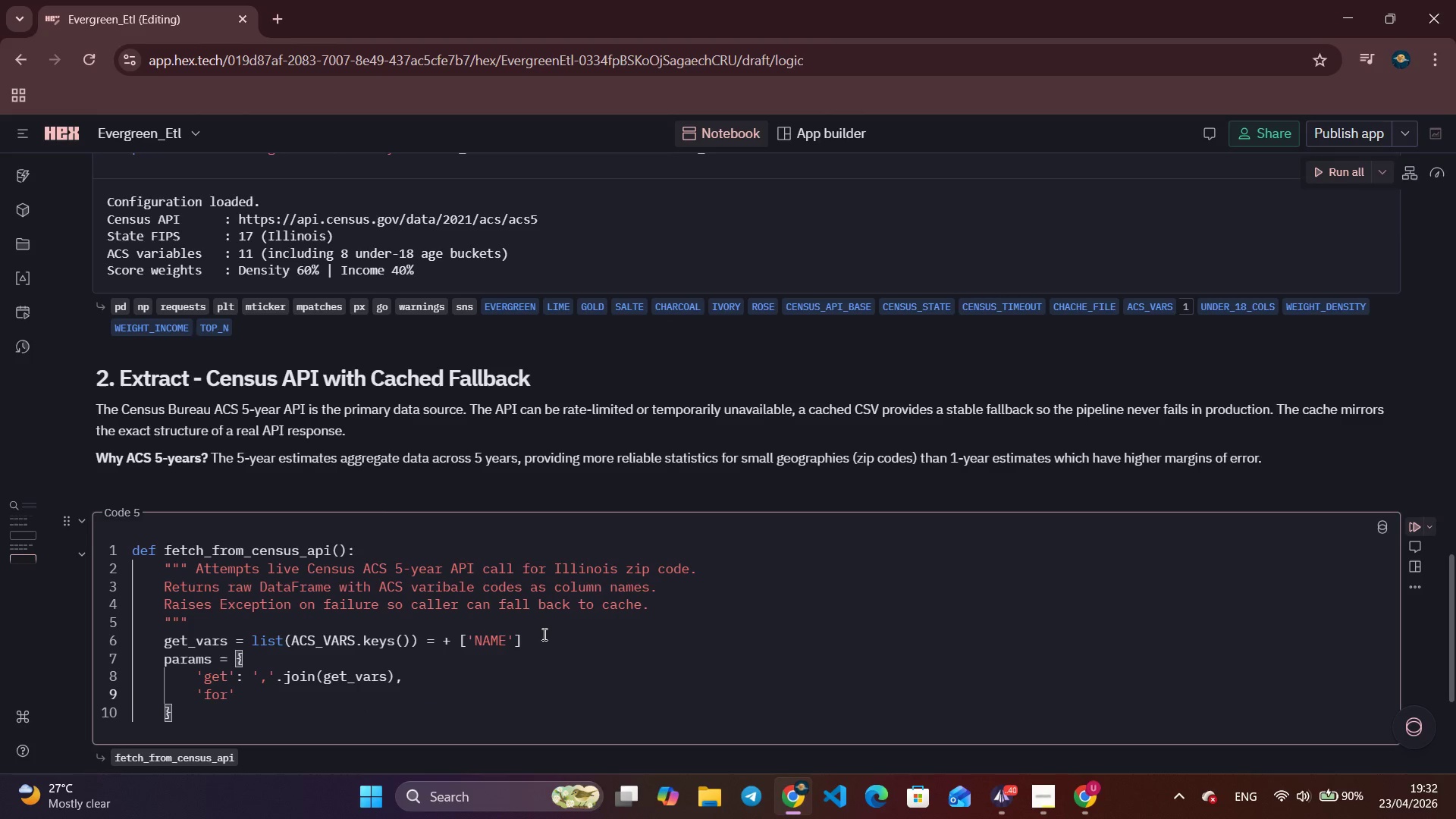 
type(: 'zip code tabulation area:*)
 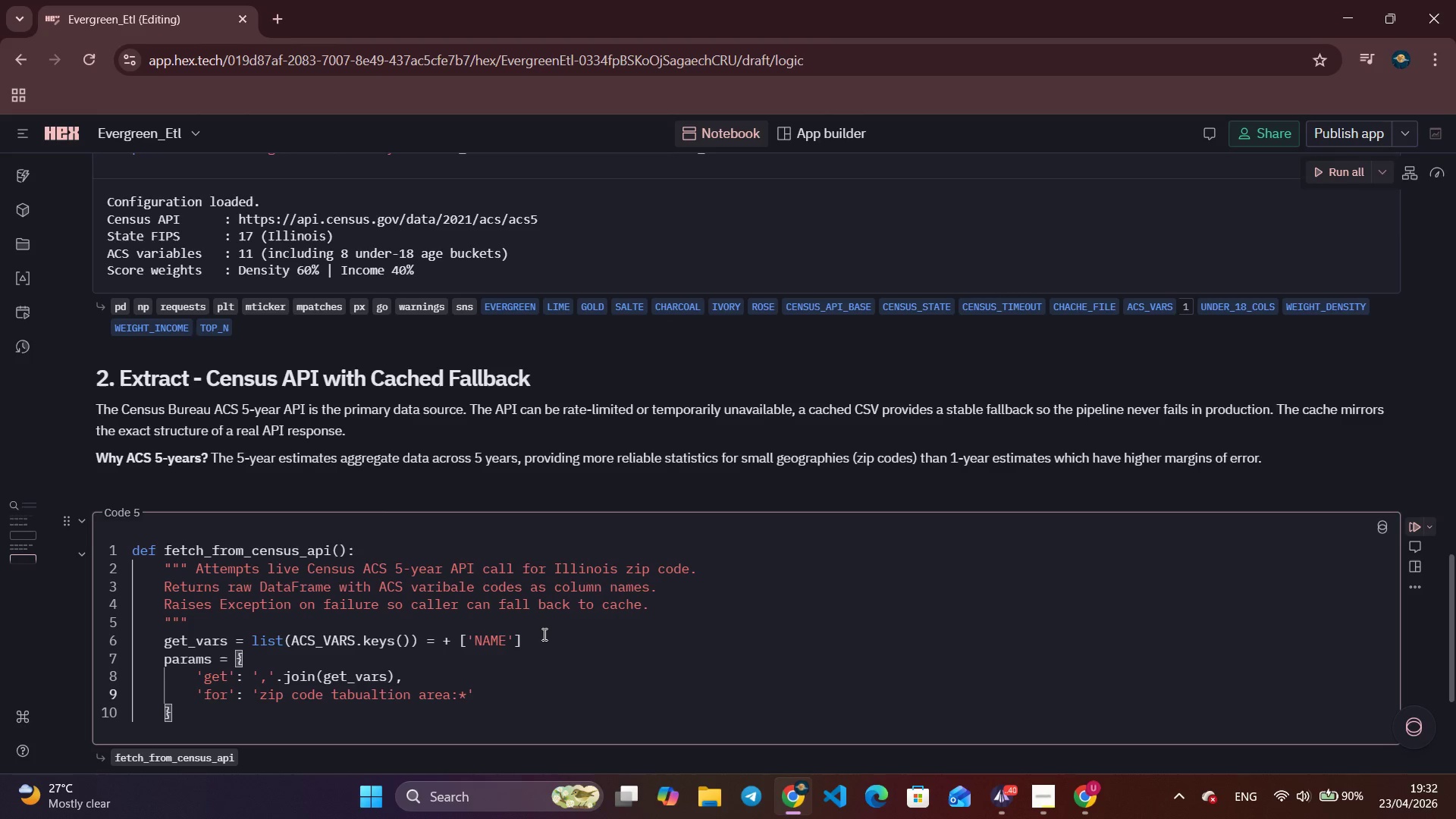 
key(ArrowRight)
 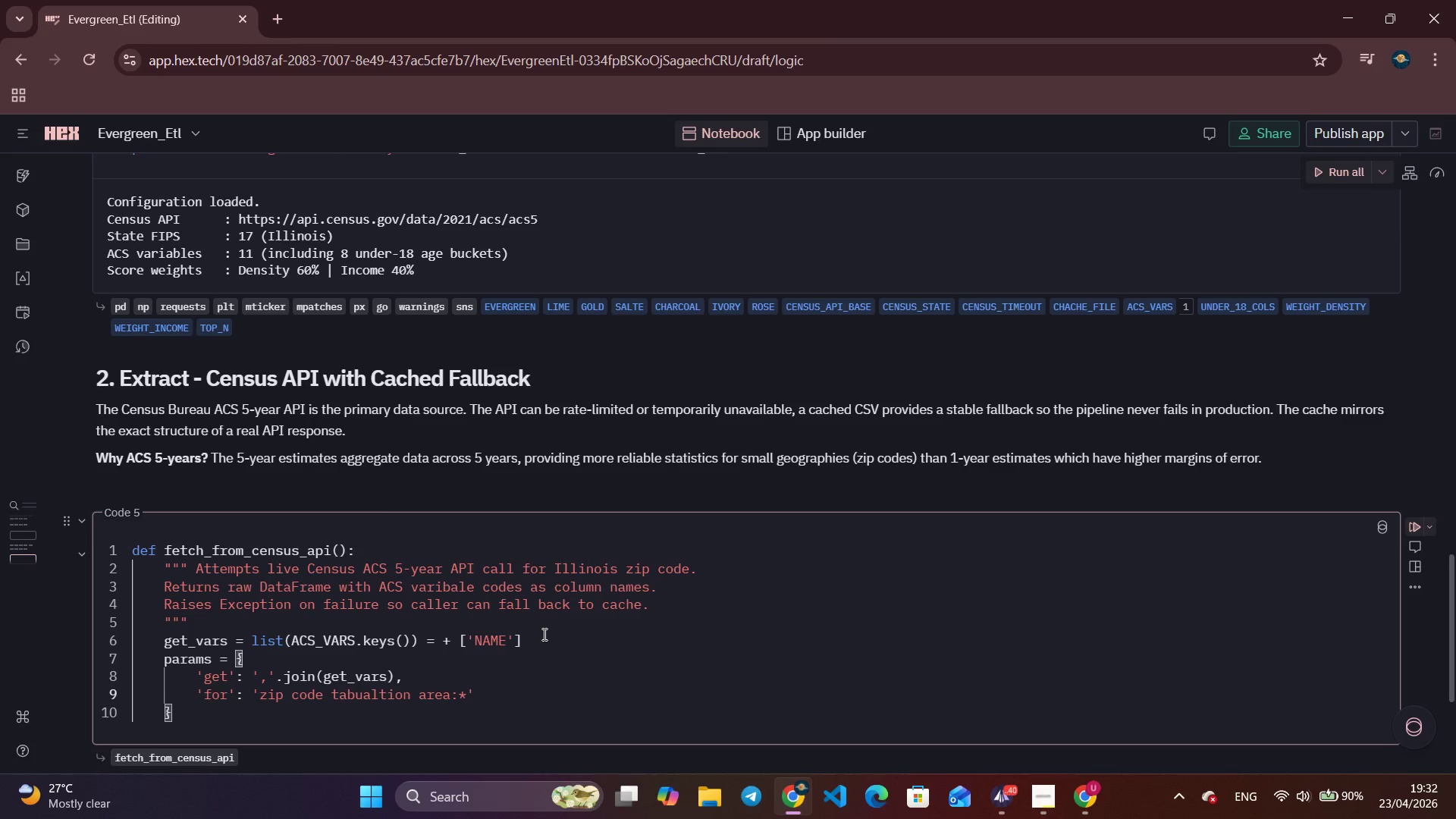 
key(Comma)
 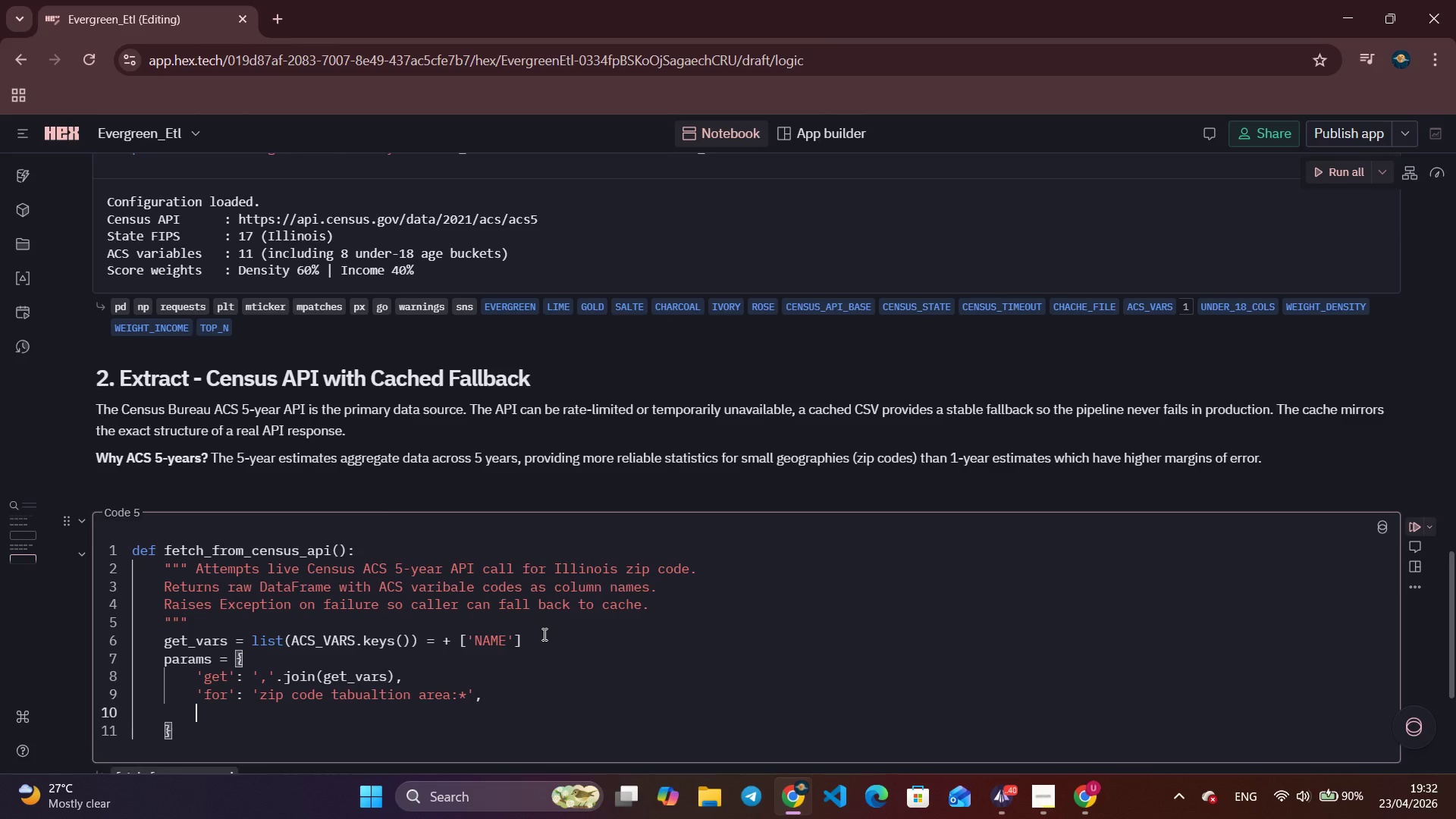 
key(Enter)
 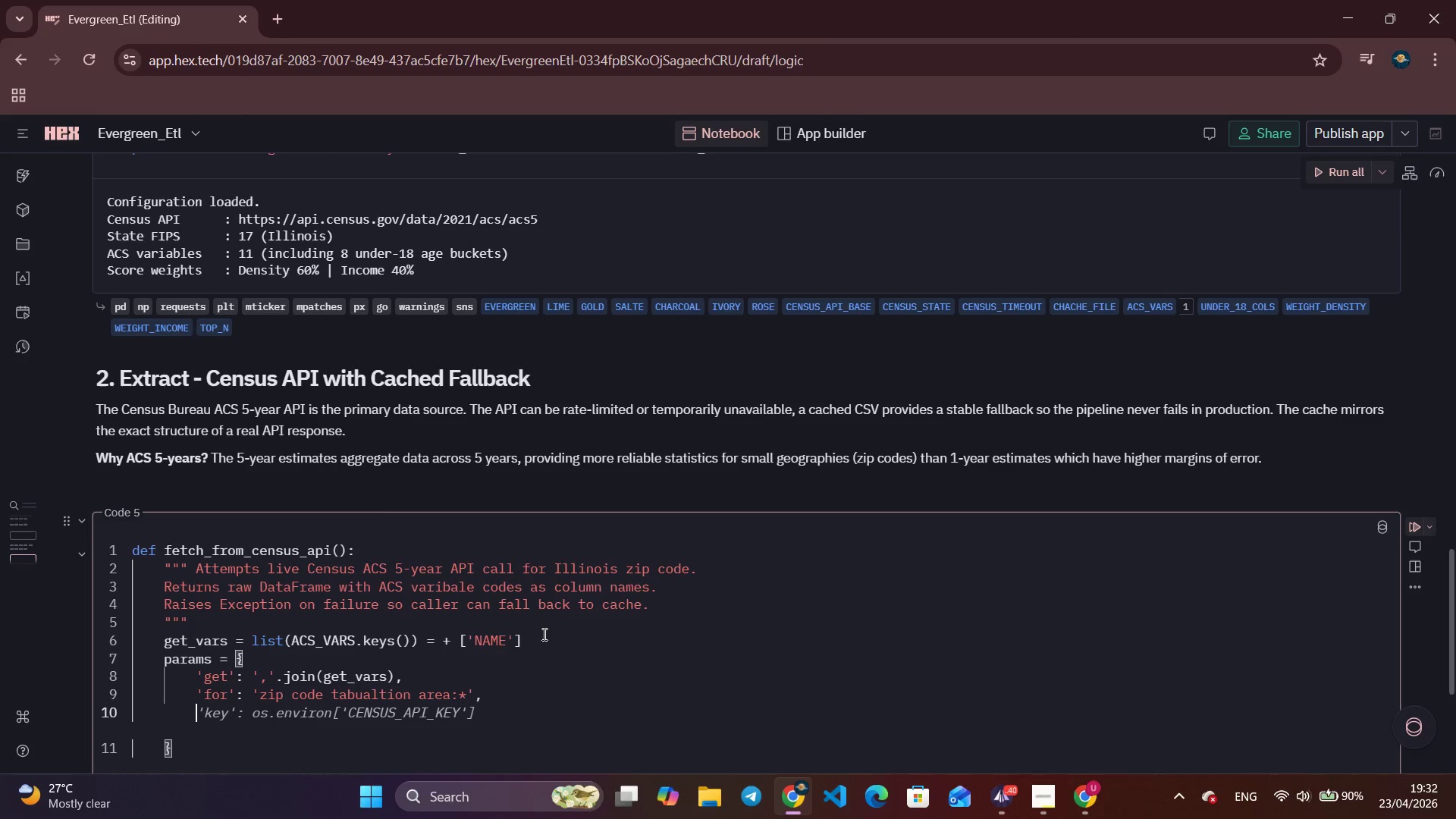 
type('in)
 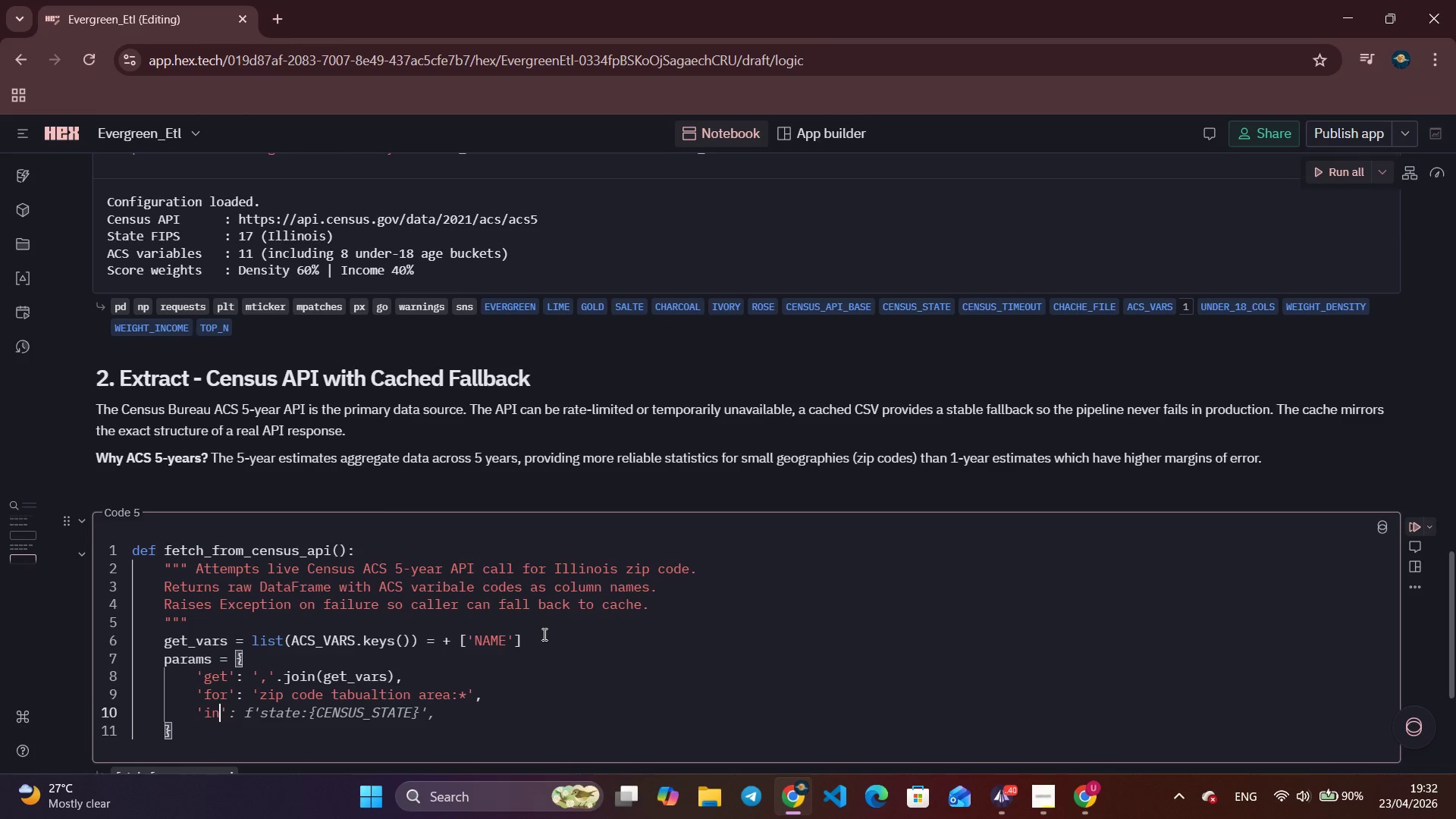 
key(ArrowRight)
 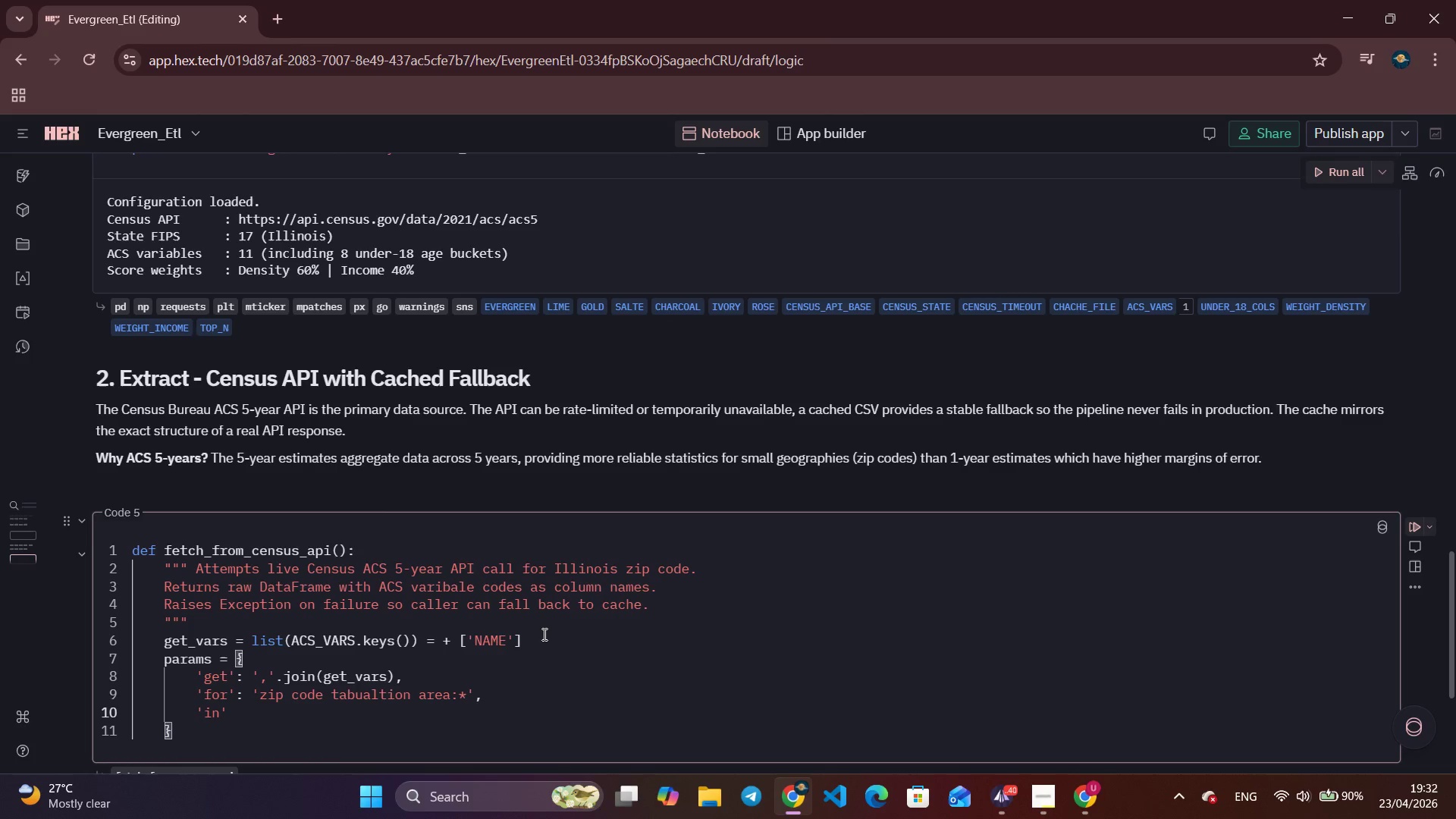 
key(Space)
 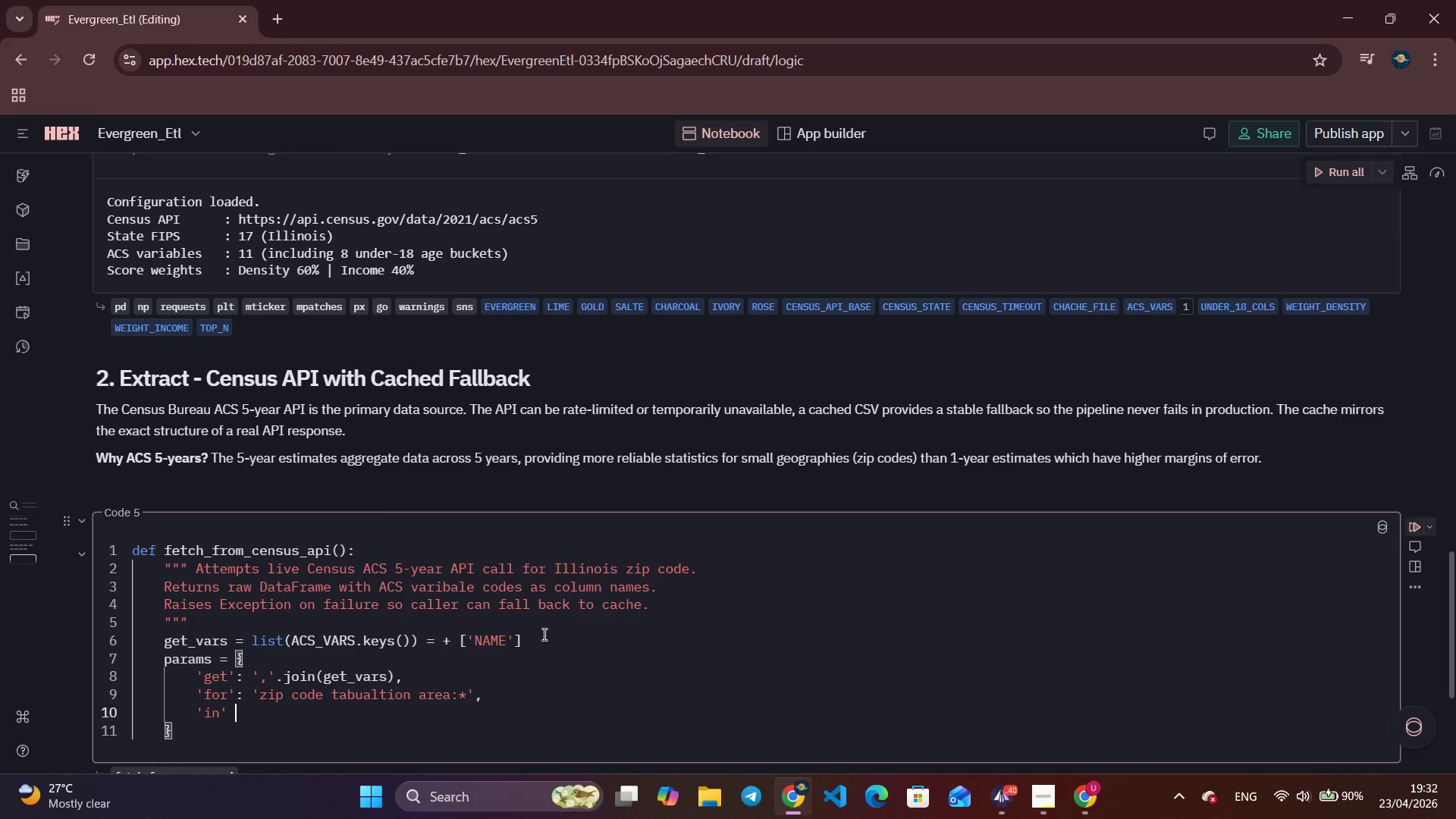 
key(Shift+ShiftLeft)
 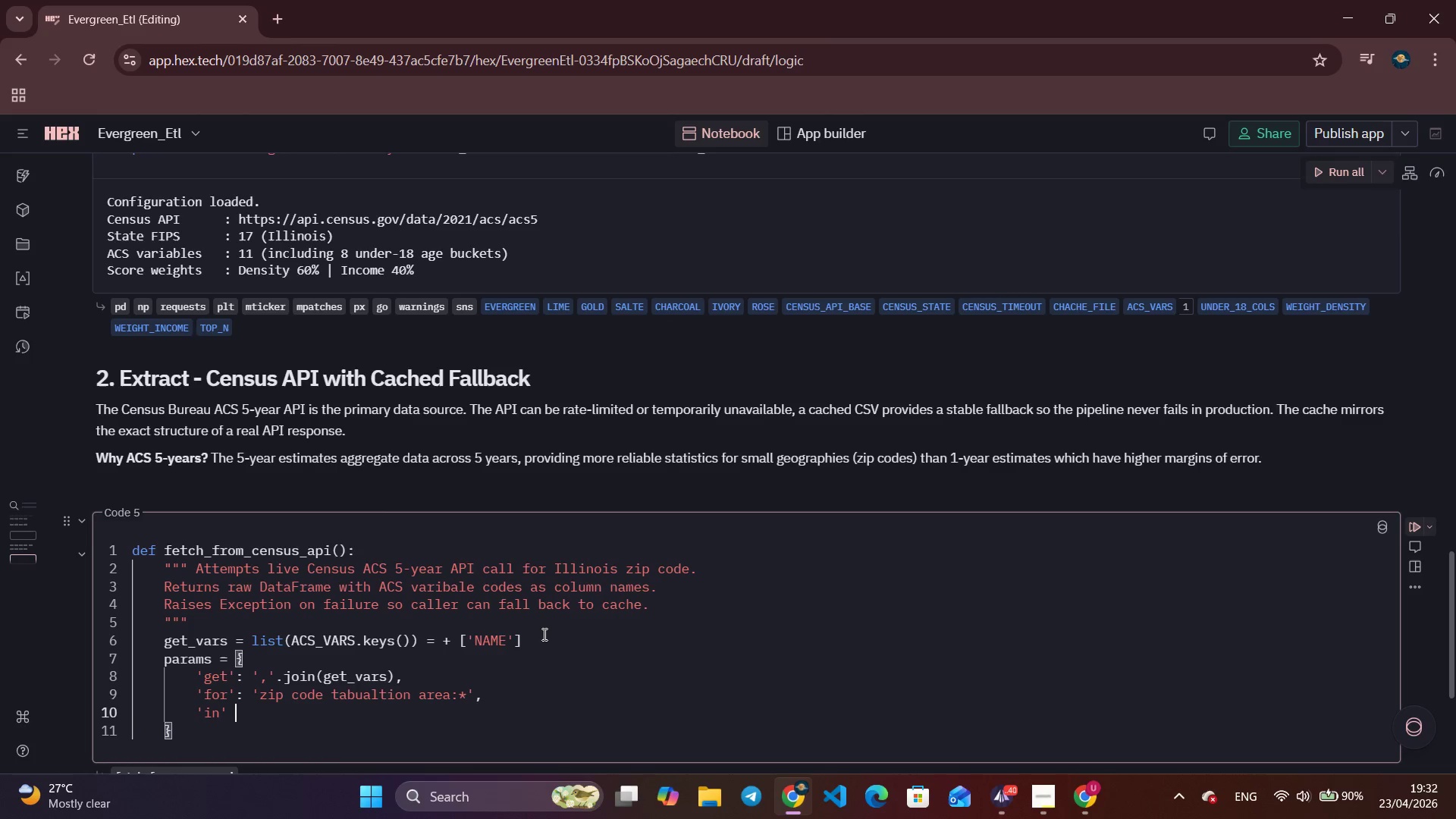 
key(Shift+Semicolon)
 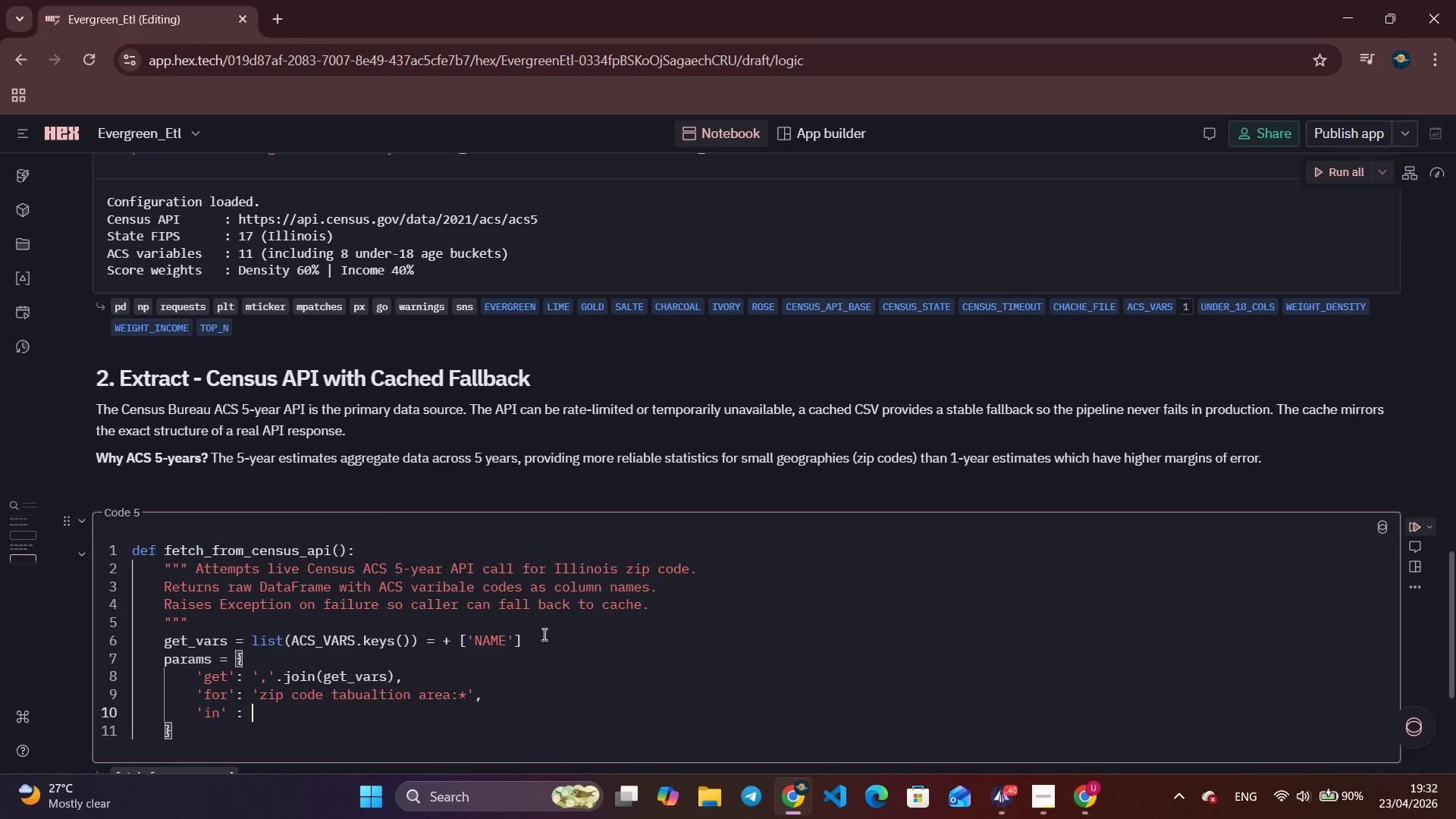 
key(Shift+Space)
 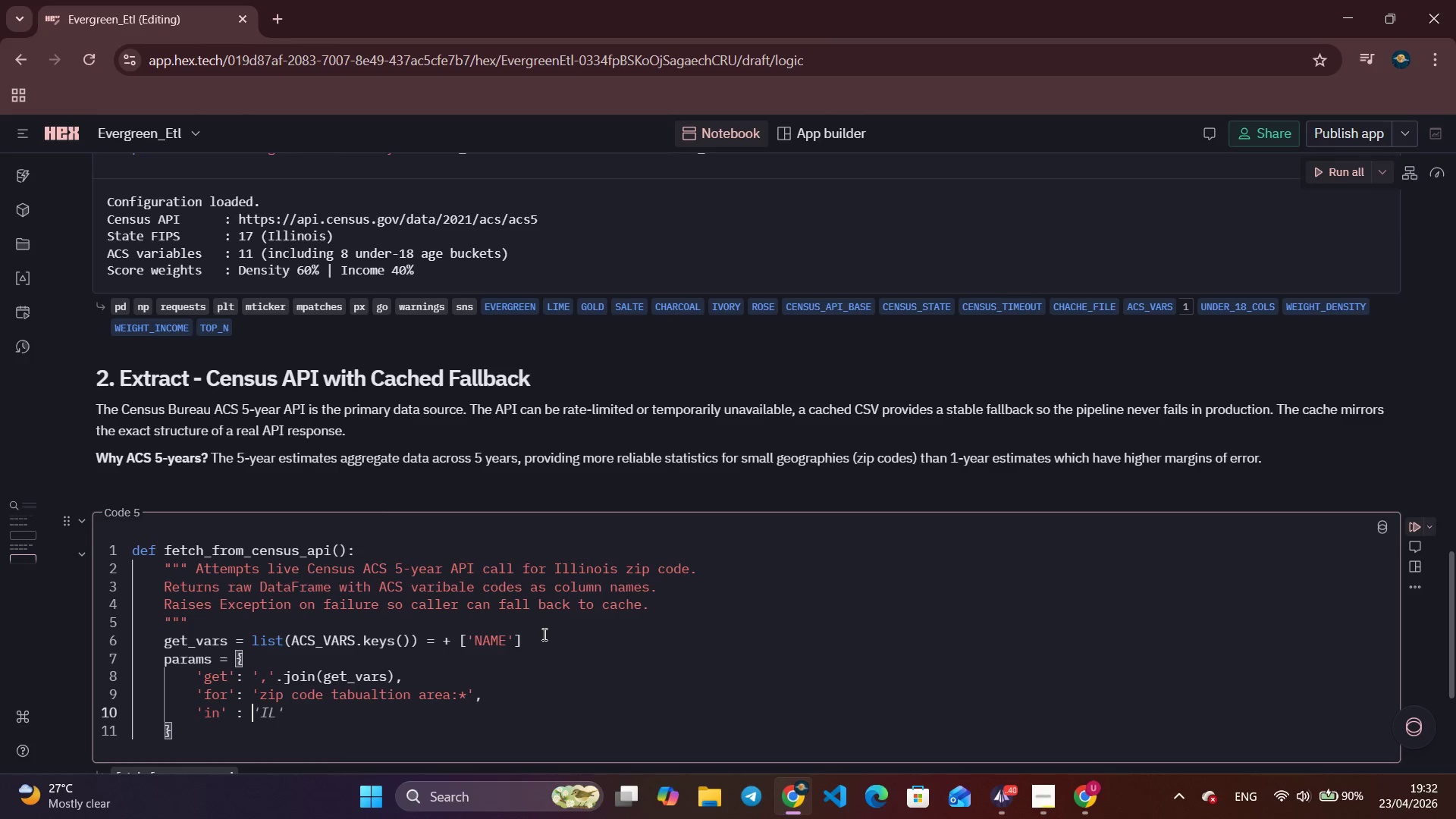 
key(F)
 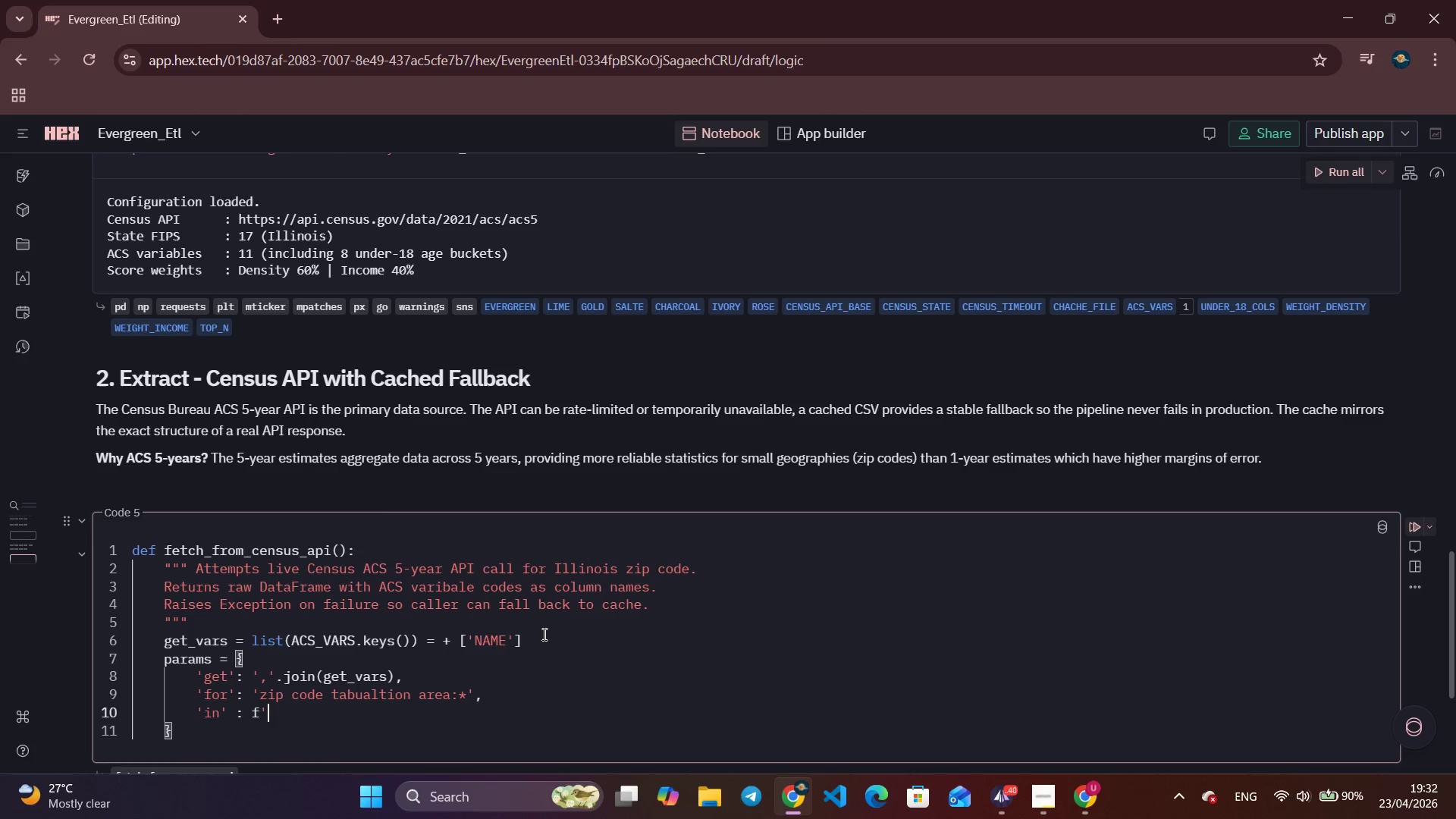 
key(Quote)
 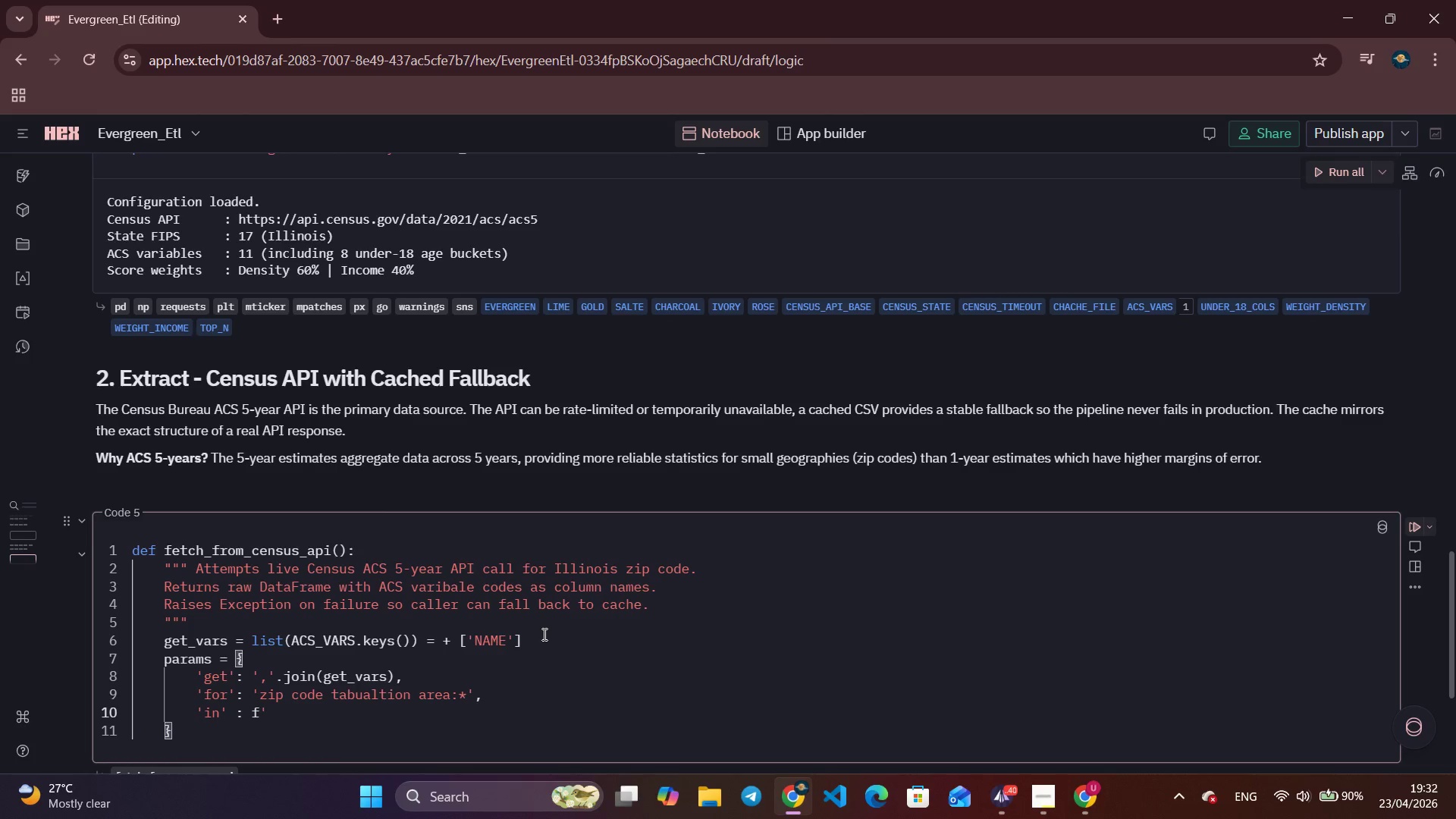 
type(stae)
key(Backspace)
type(te:{CENSUS_STATE)
 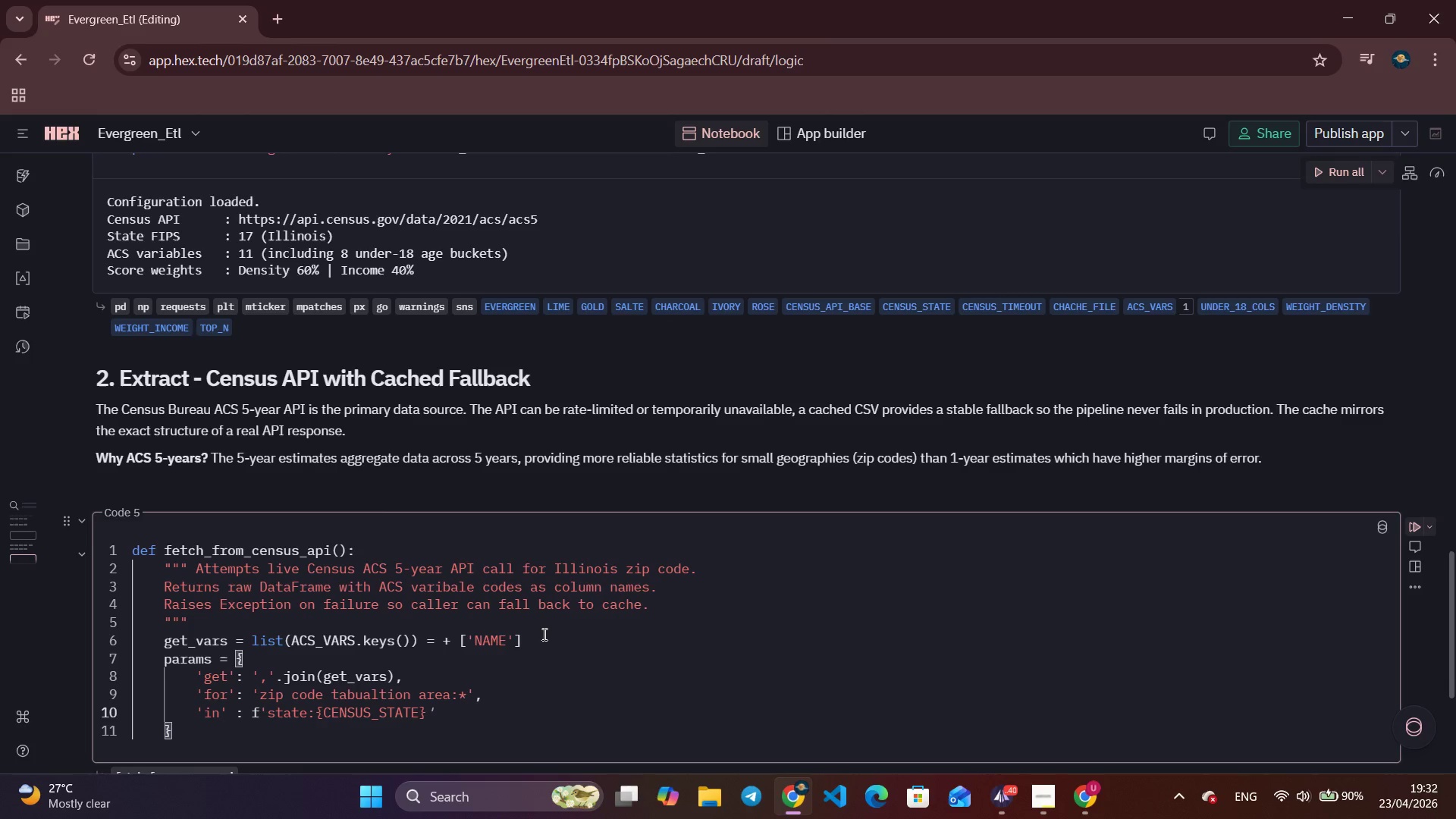 
key(ArrowRight)
 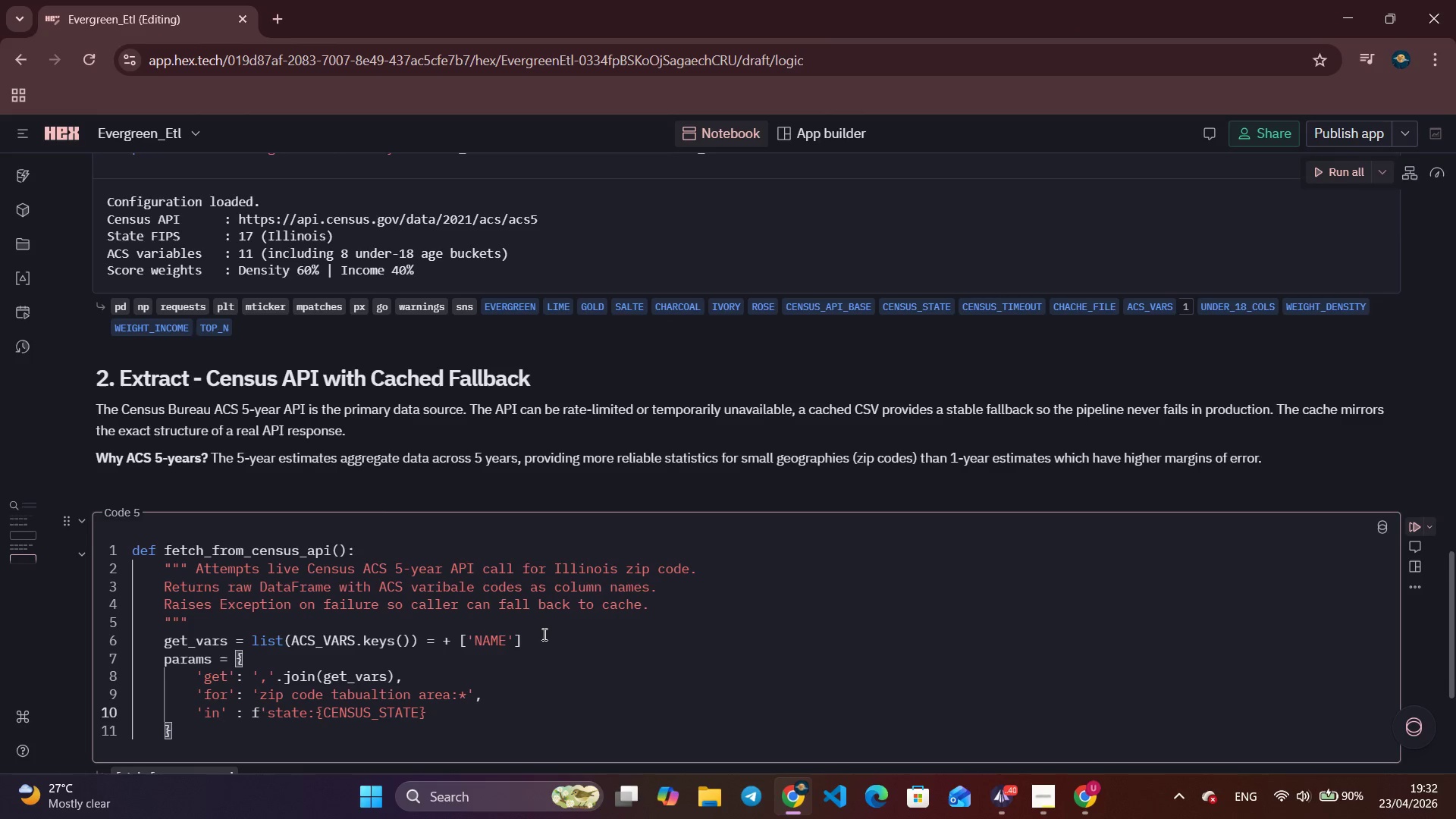 
key(Quote)
 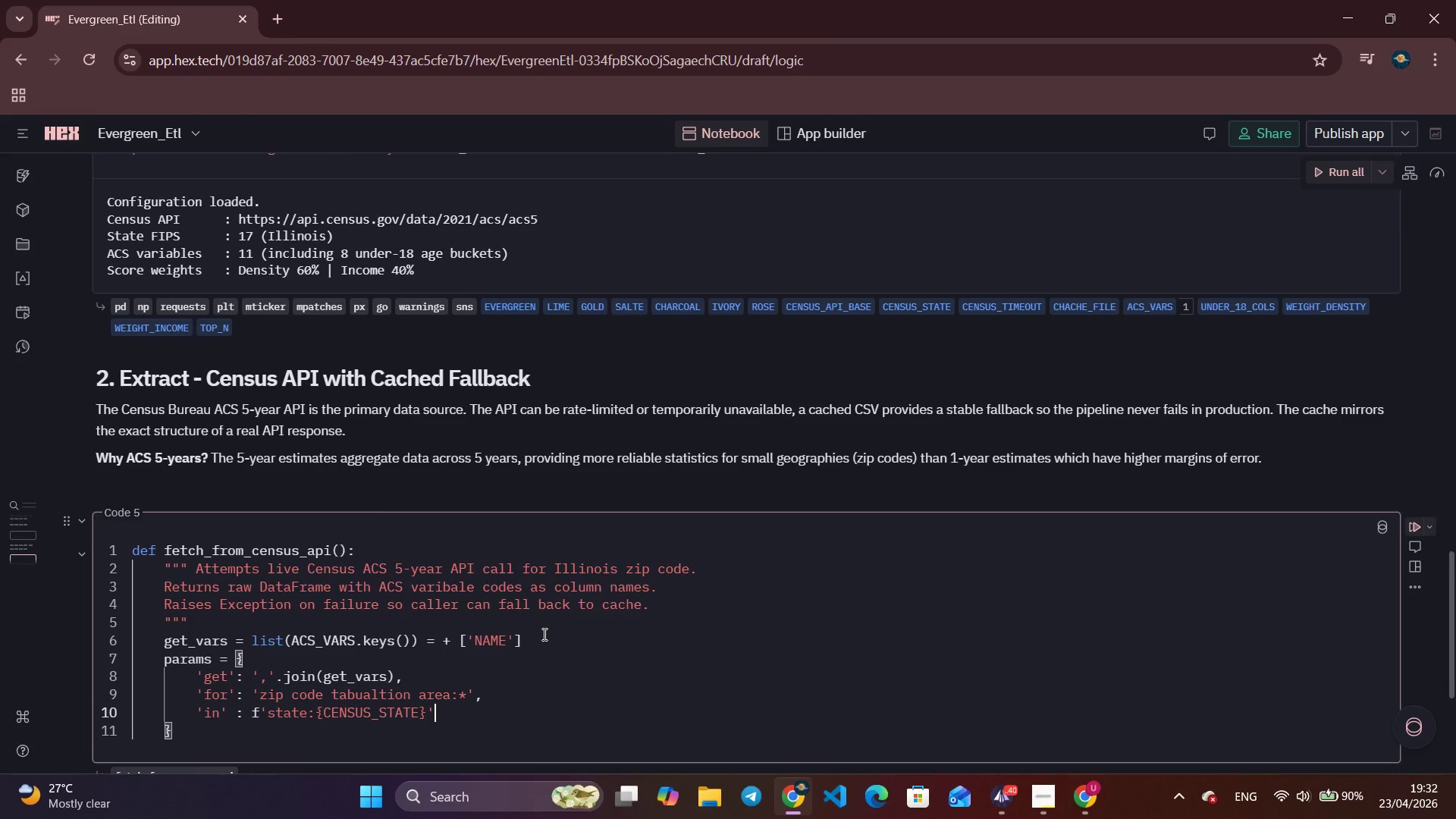 
key(Comma)
 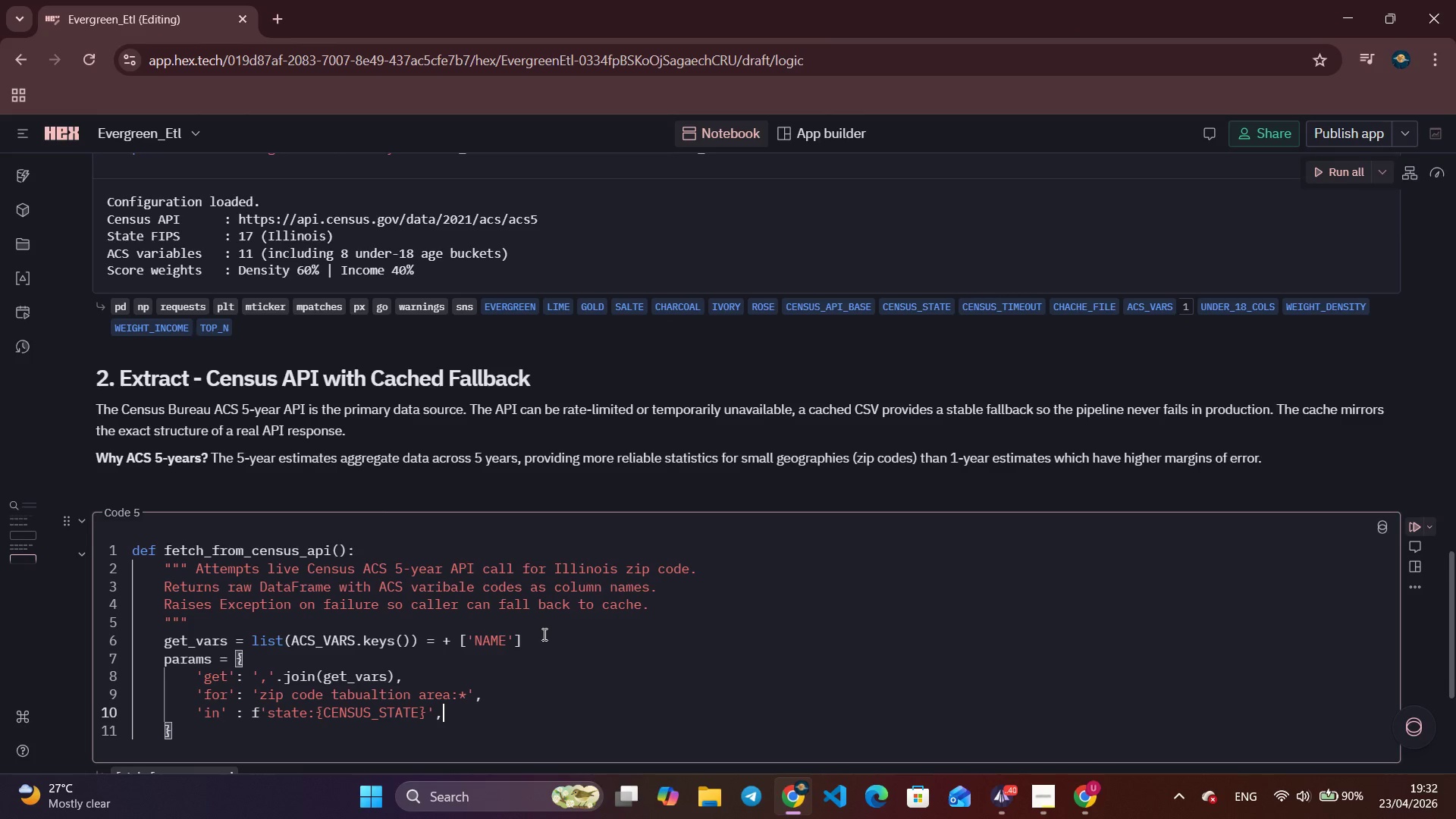 
key(ArrowDown)
 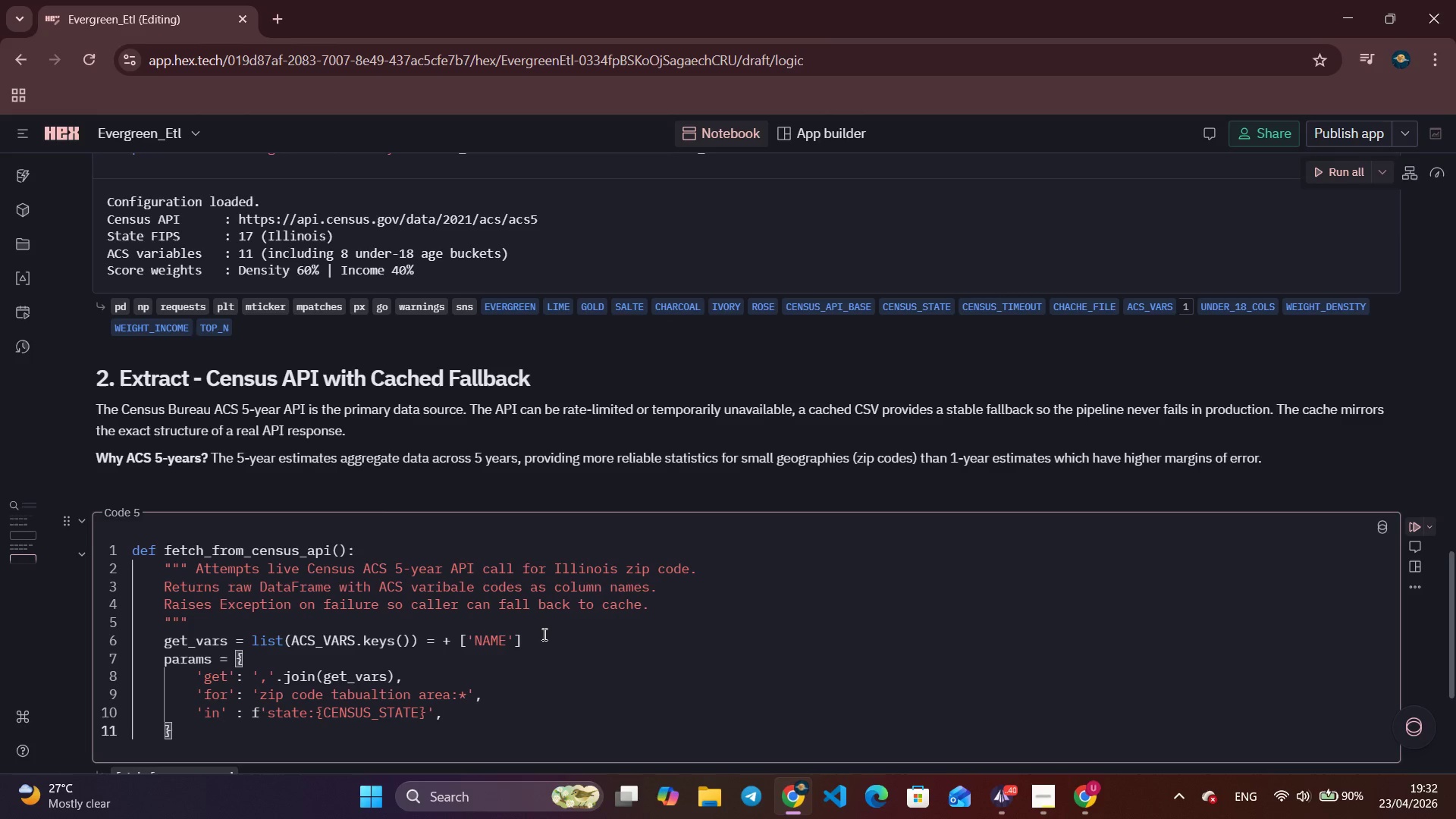 
key(Enter)
 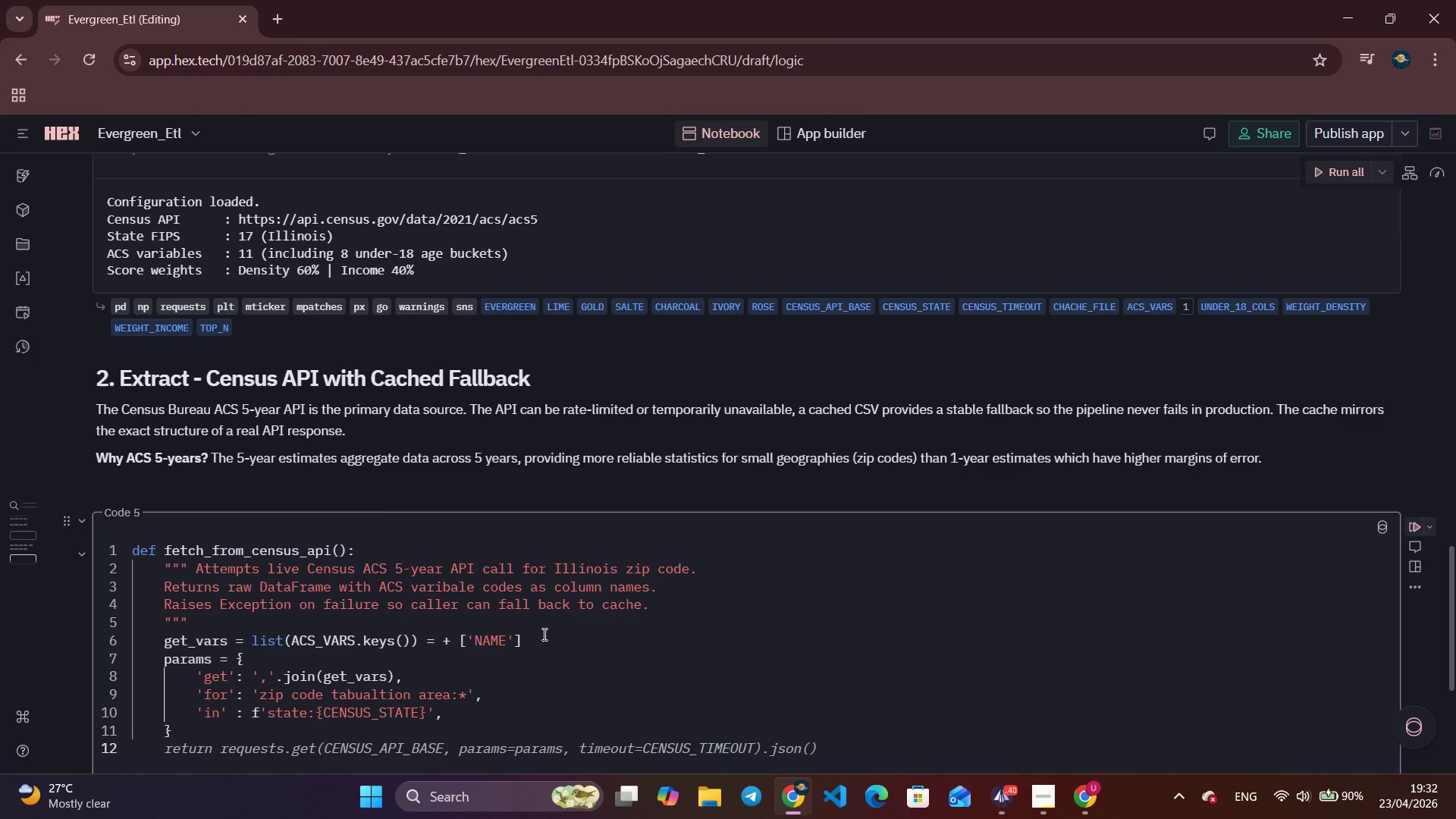 
scroll: coordinate [543, 632], scroll_direction: down, amount: 6.0
 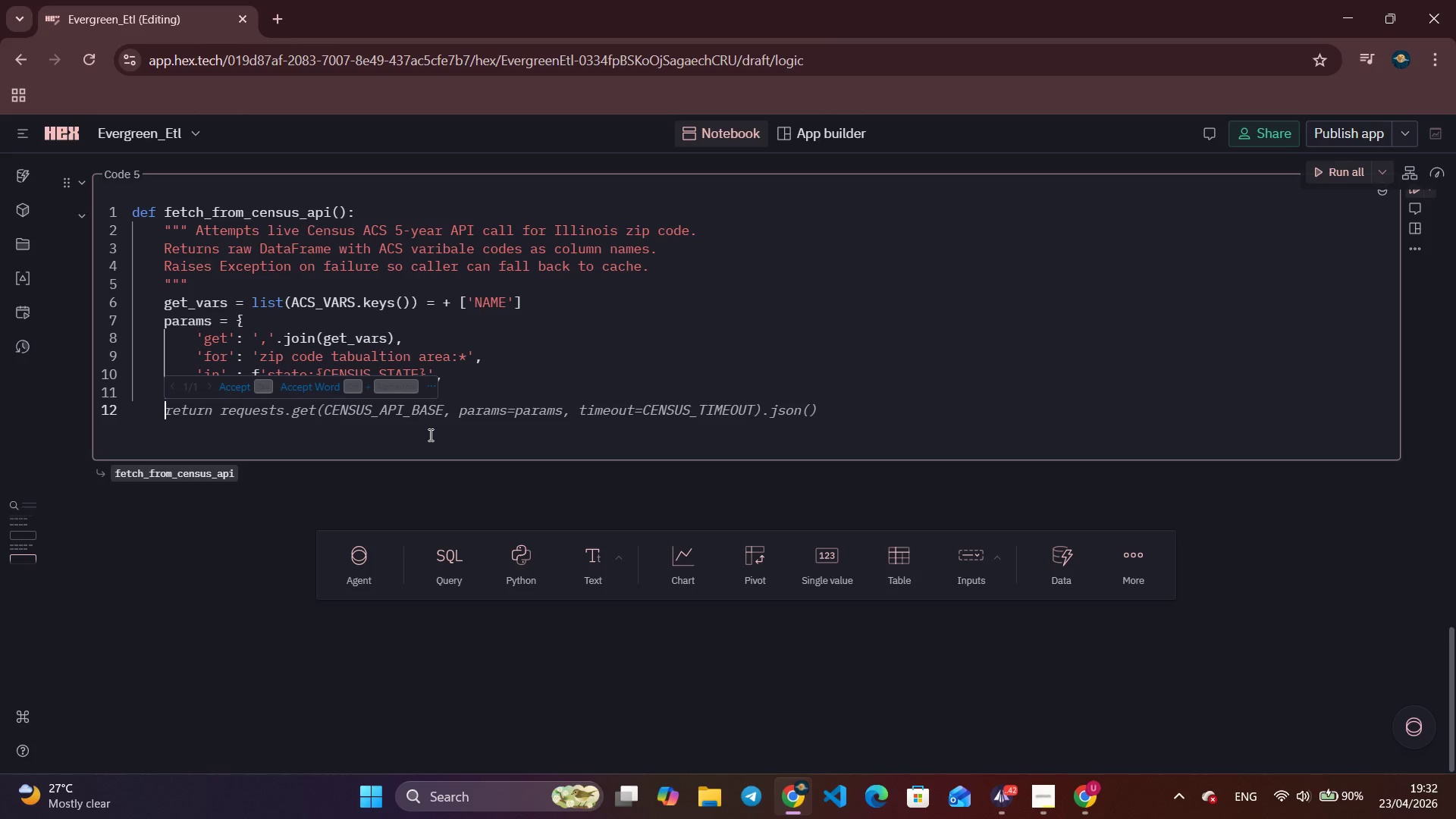 
type(RES)
key(Backspace)
key(Backspace)
key(Backspace)
type(response = requests.get)
 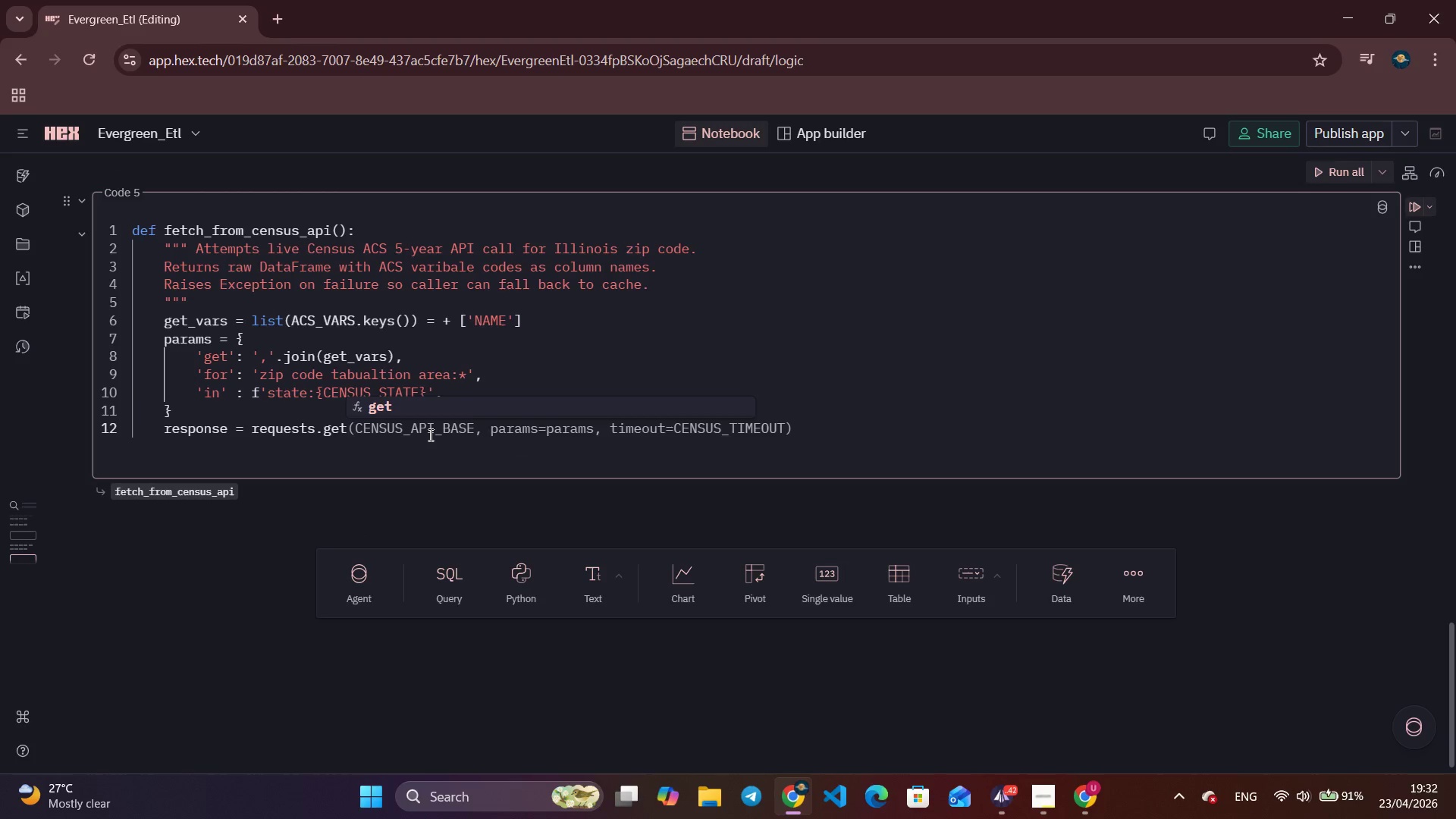 
key(Control+ArrowRight)
 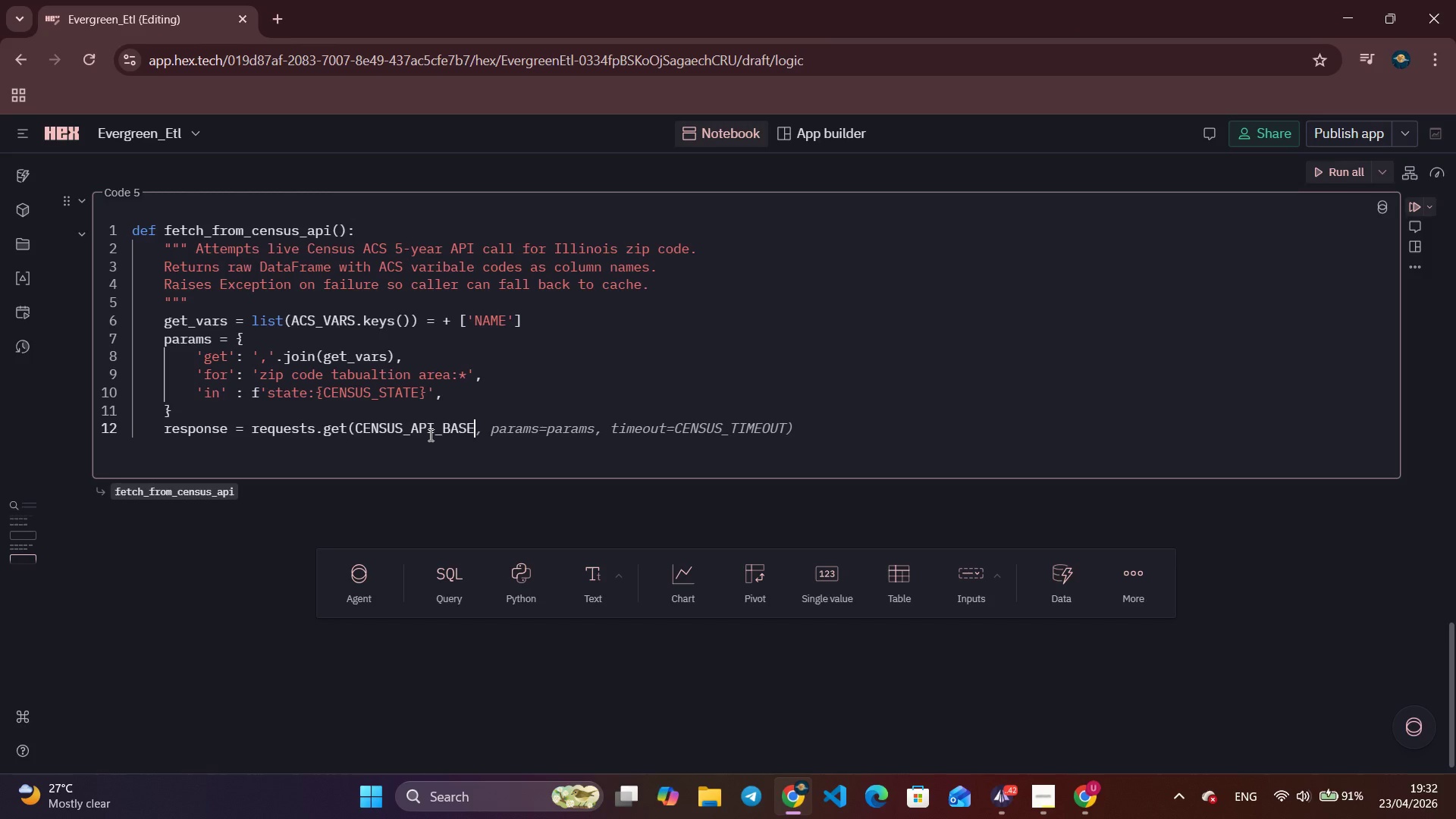 
key(Control+ArrowRight)
 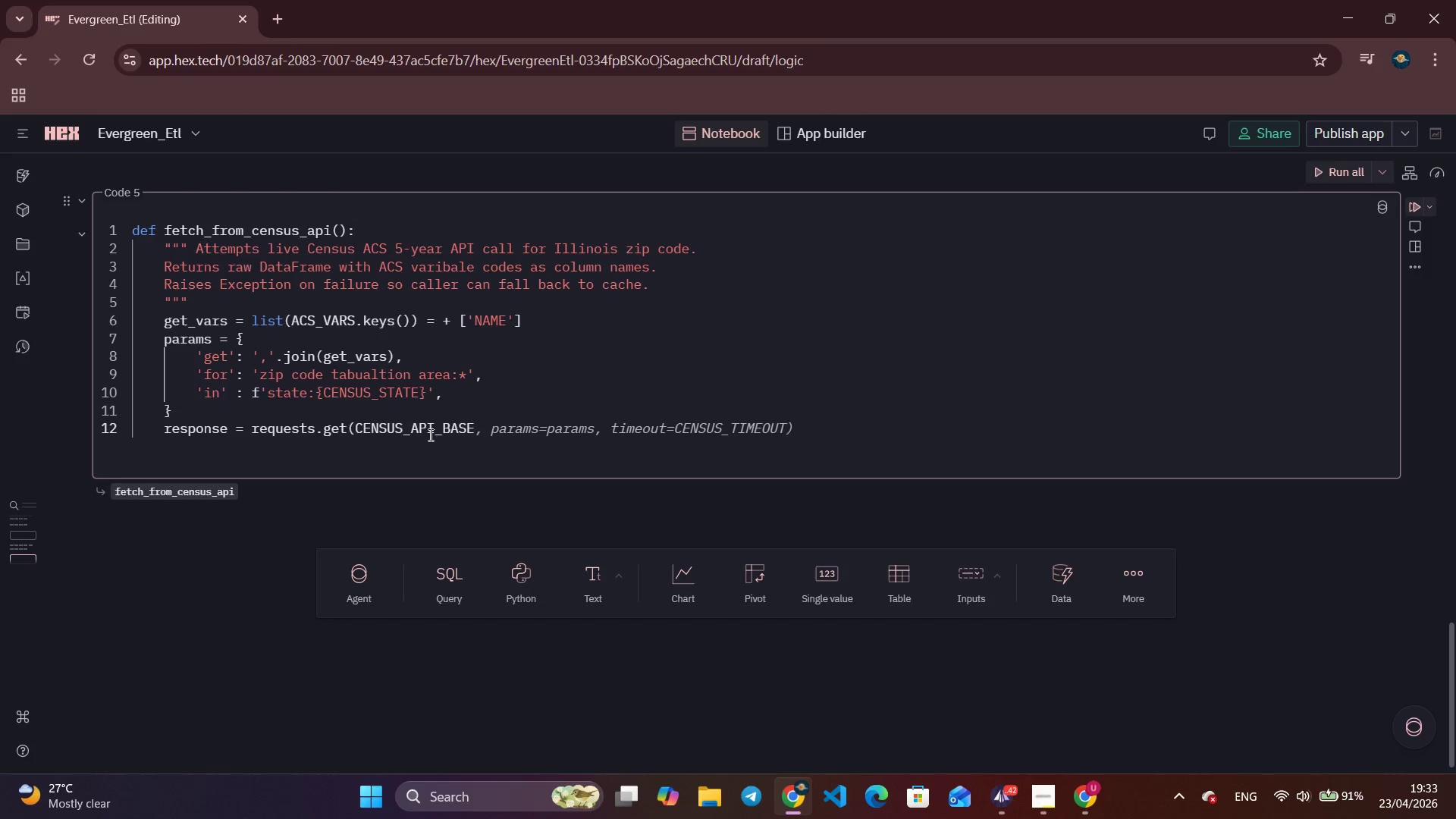 
key(Control+ArrowRight)
 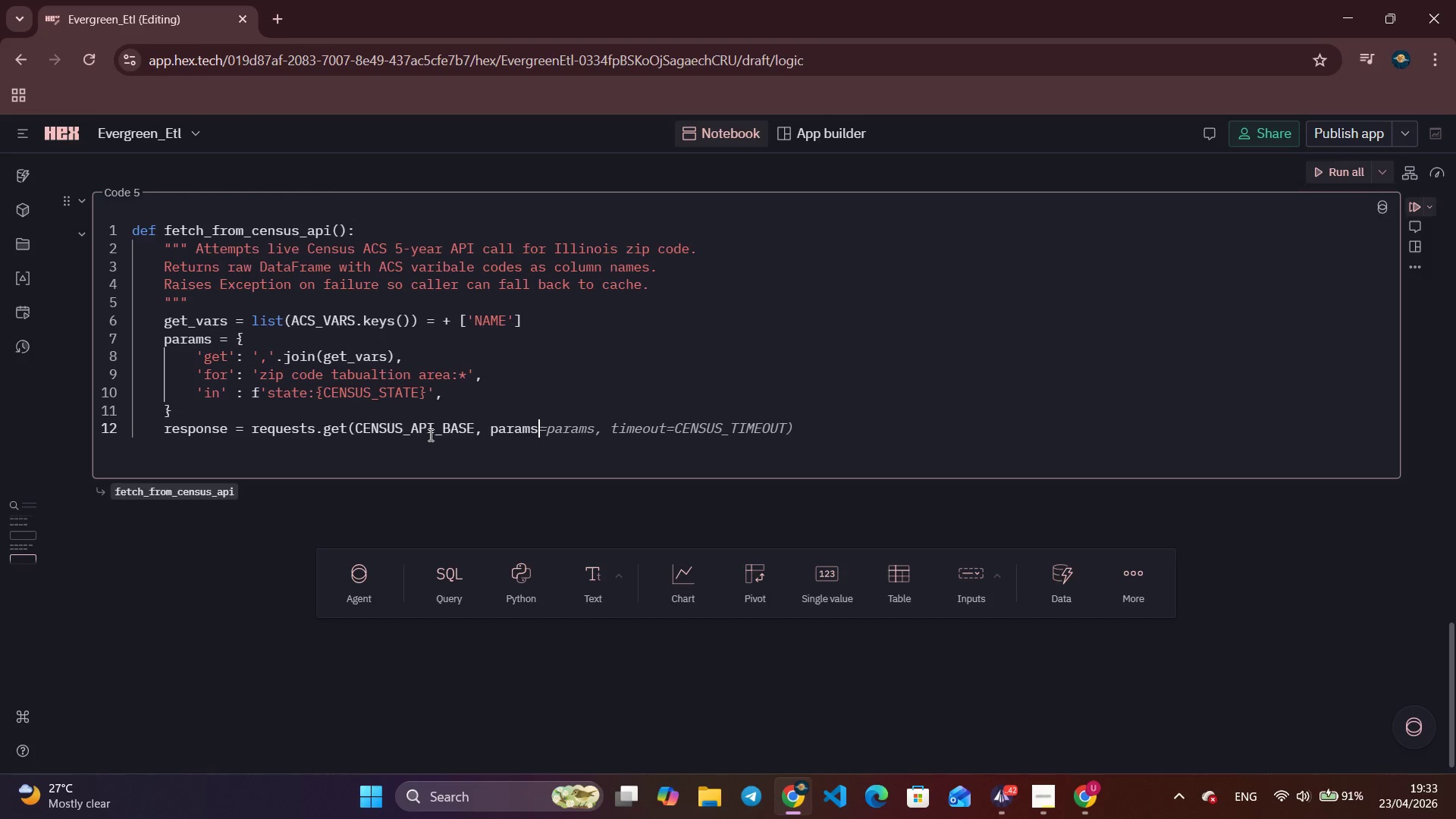 
key(Control+ArrowRight)
 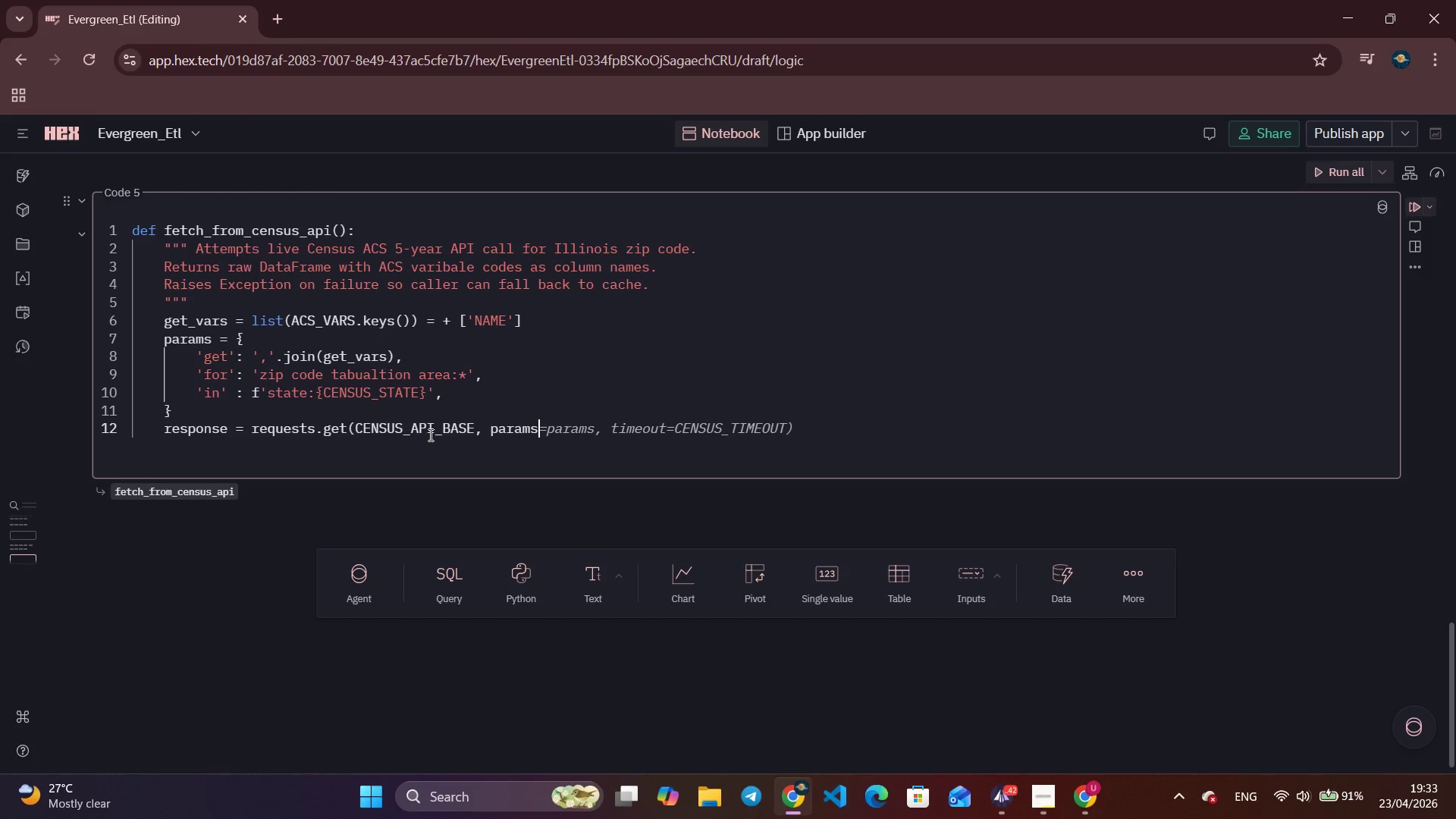 
key(Control+ArrowRight)
 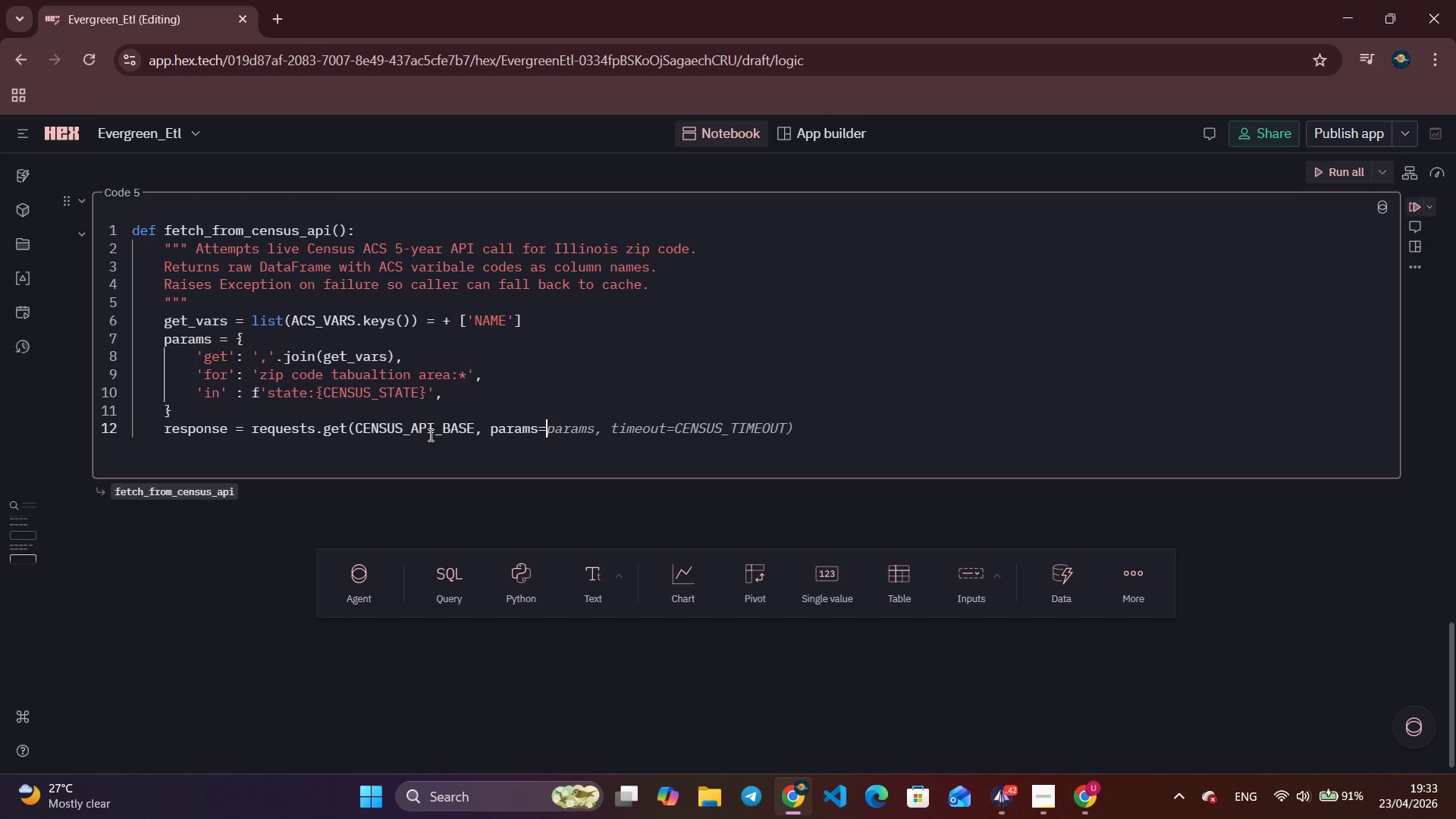 
key(Control+ArrowRight)
 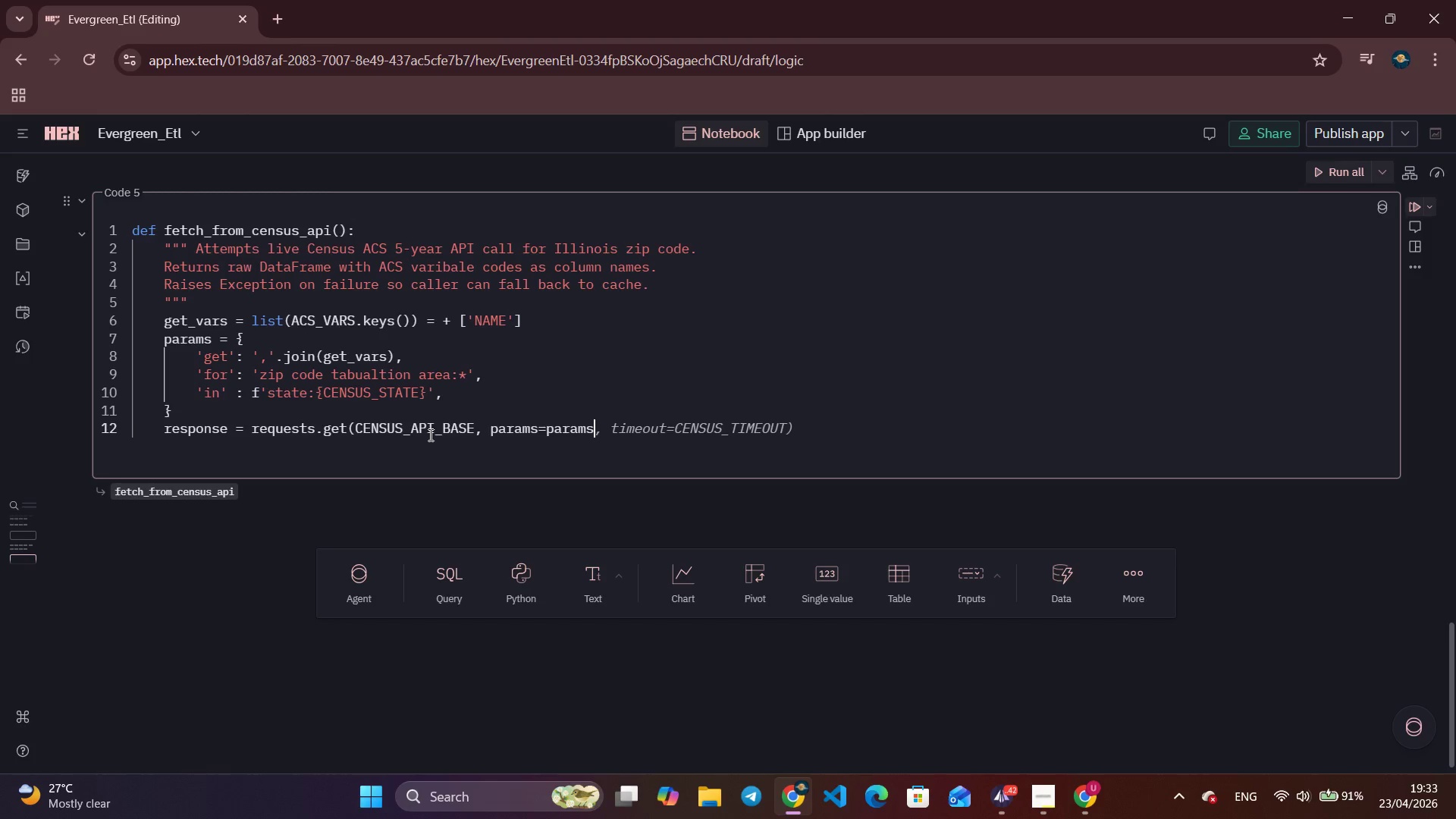 
key(Control+ArrowRight)
 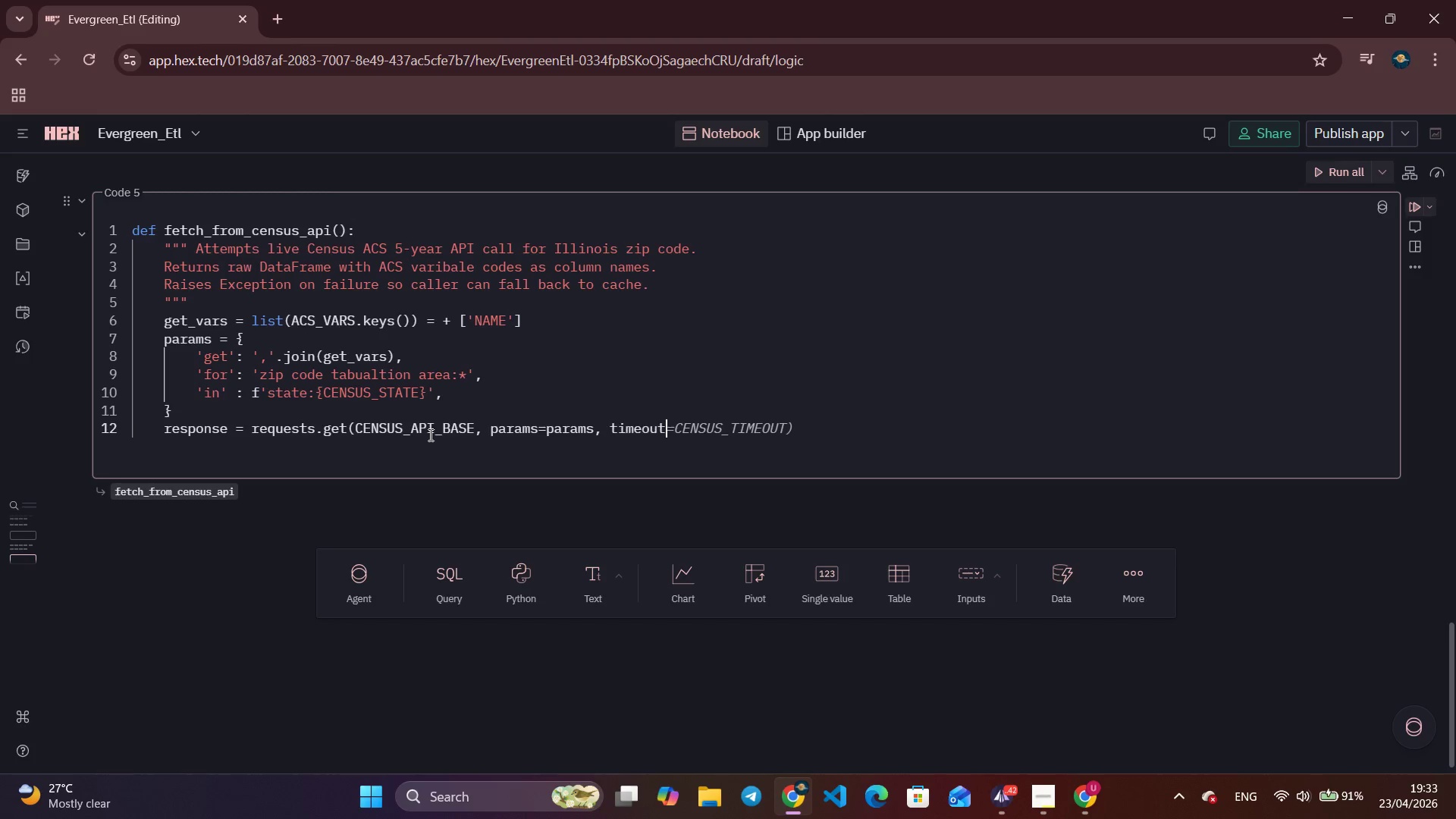 
key(Control+ArrowRight)
 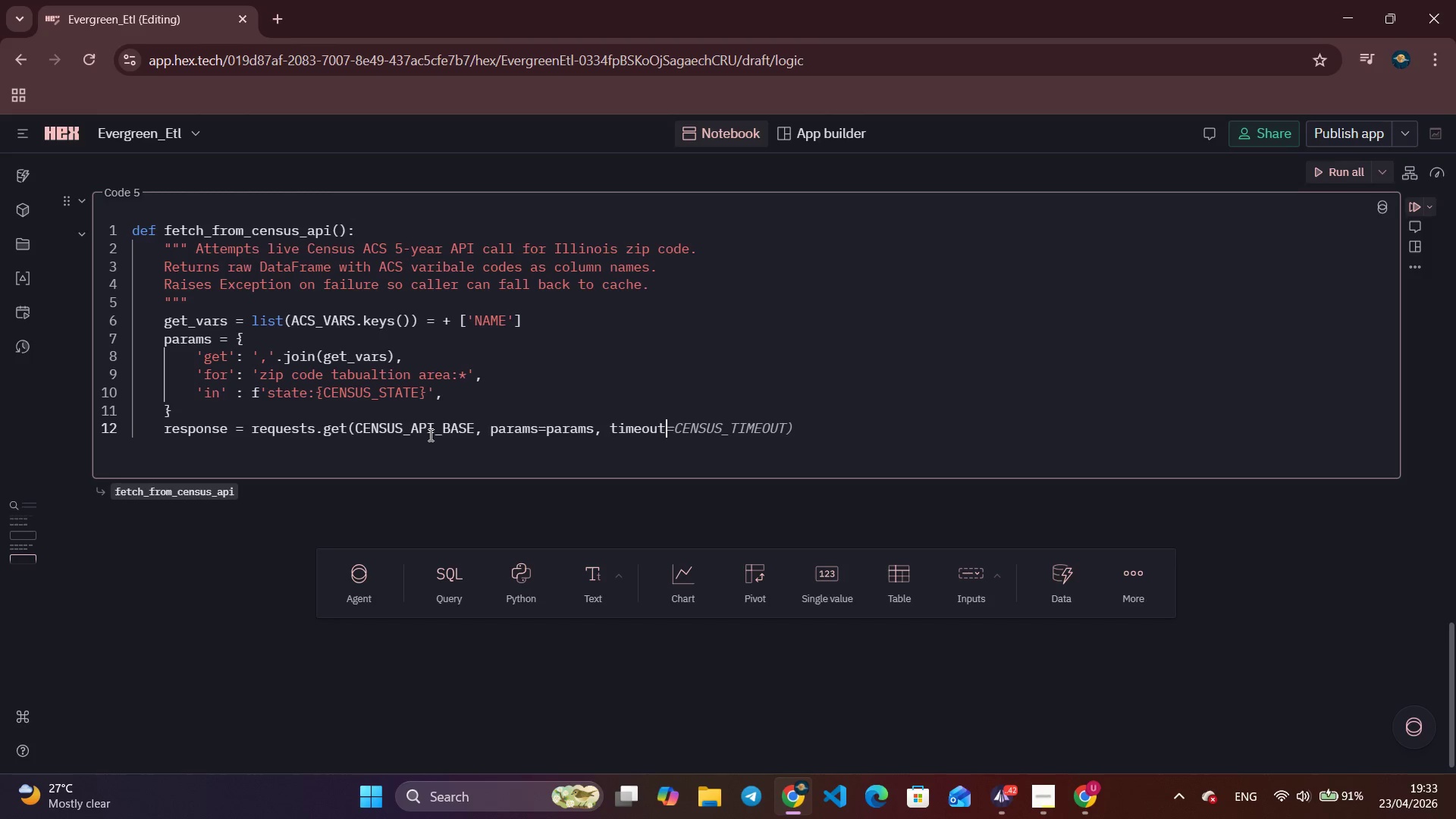 
key(Control+ArrowRight)
 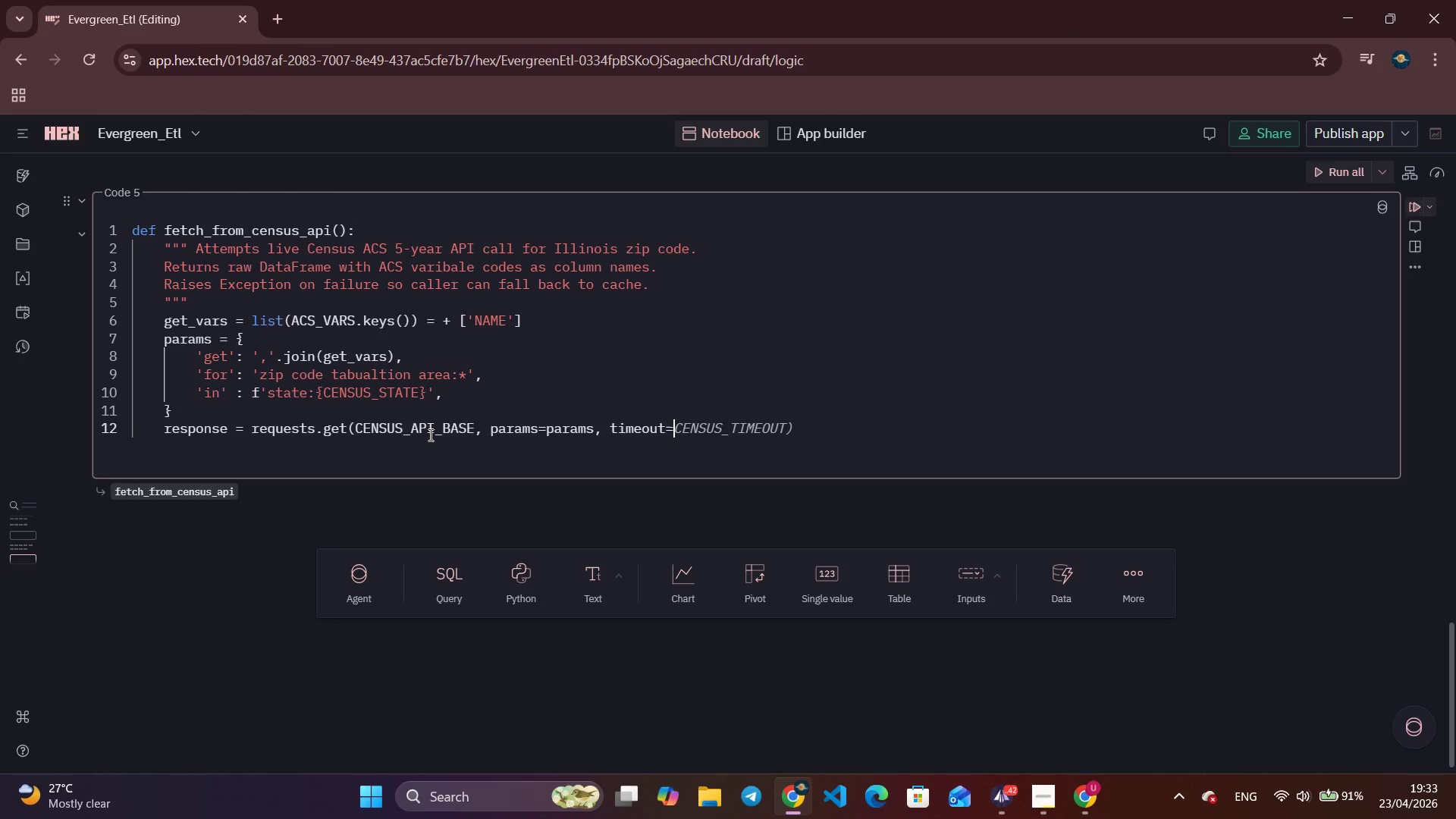 
key(Control+ArrowRight)
 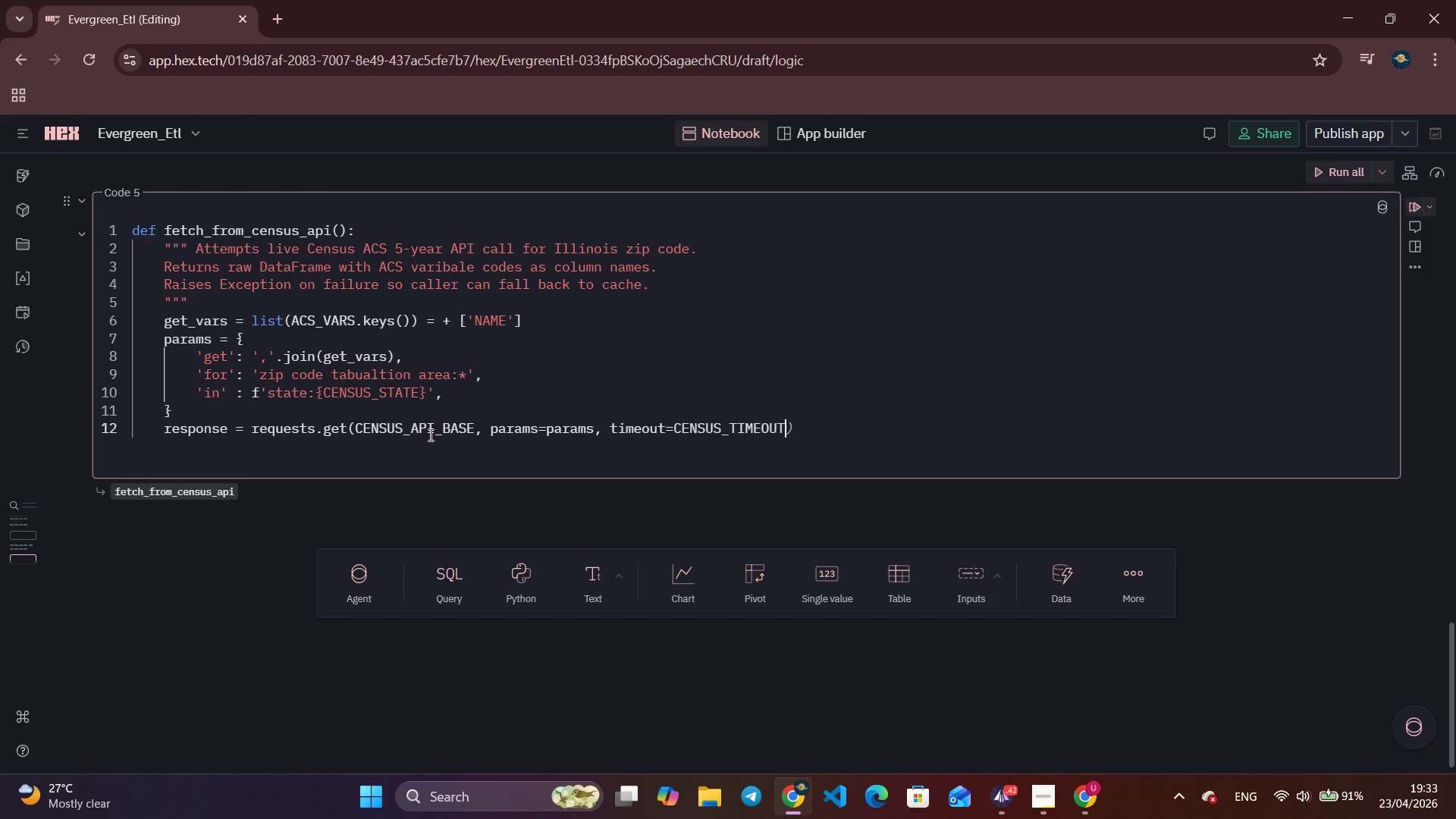 
key(Control+ArrowRight)
 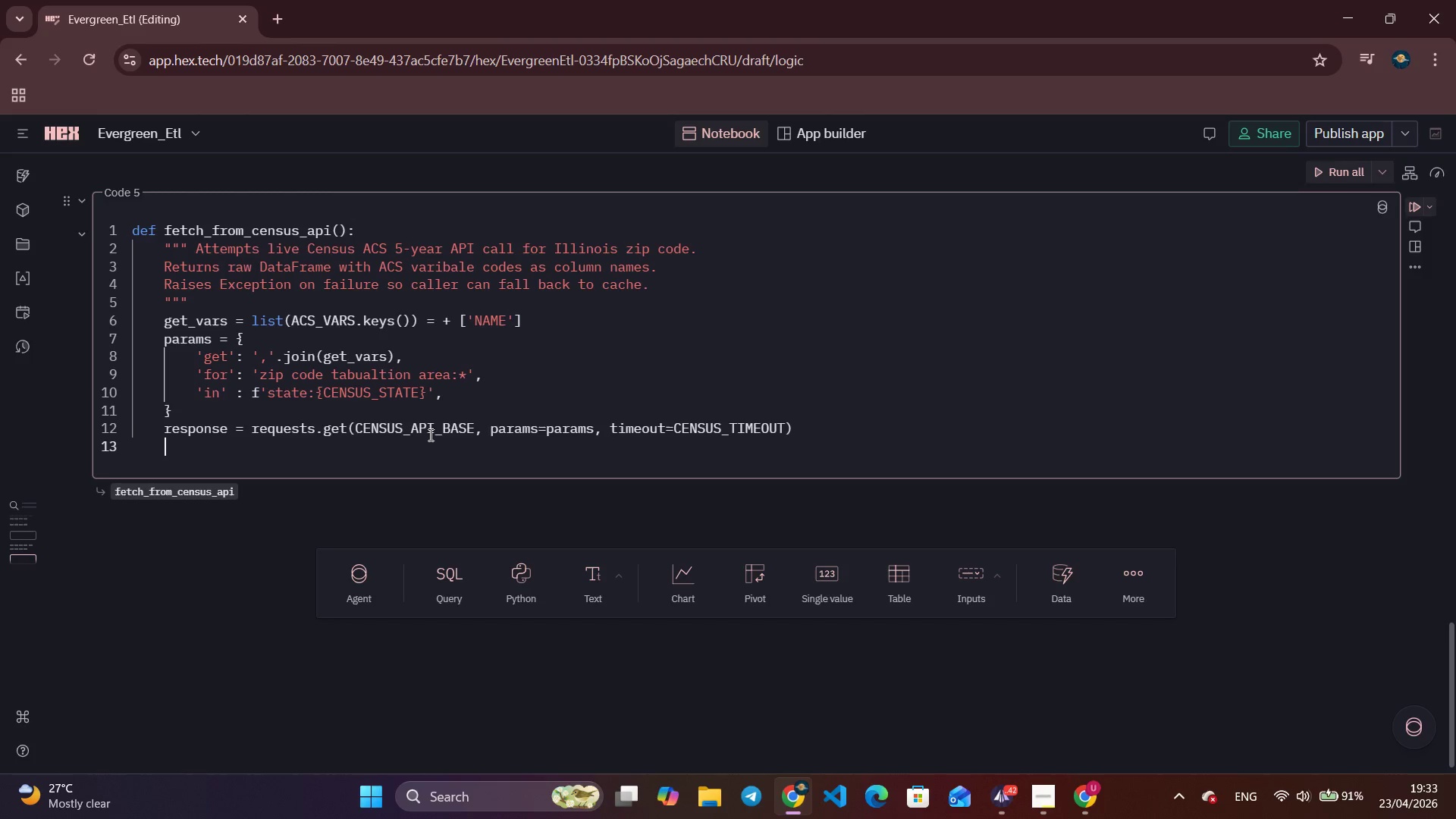 
type(response )
key(Backspace)
type(.raise_for_sttus()
 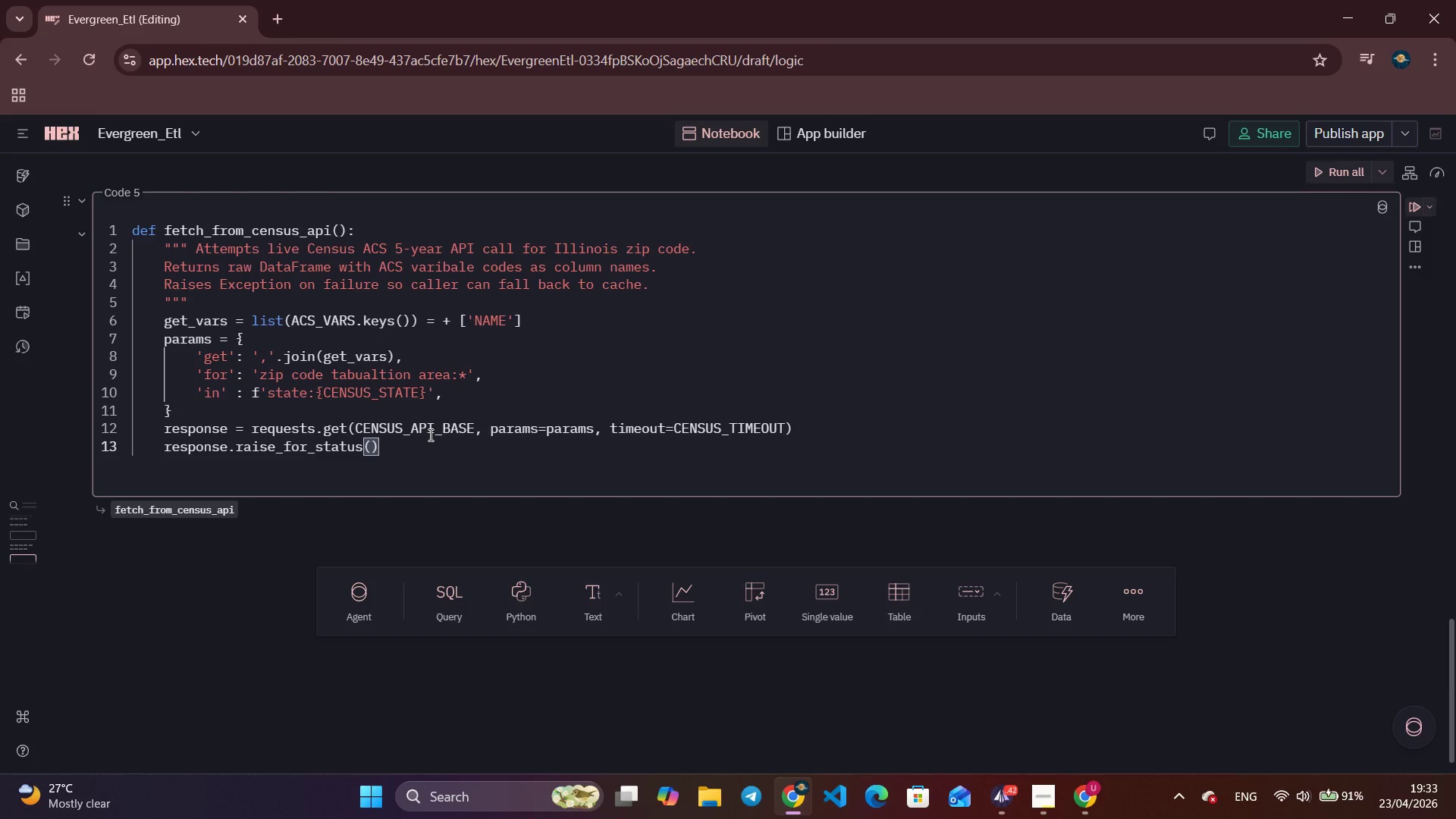 
key(ArrowRight)
 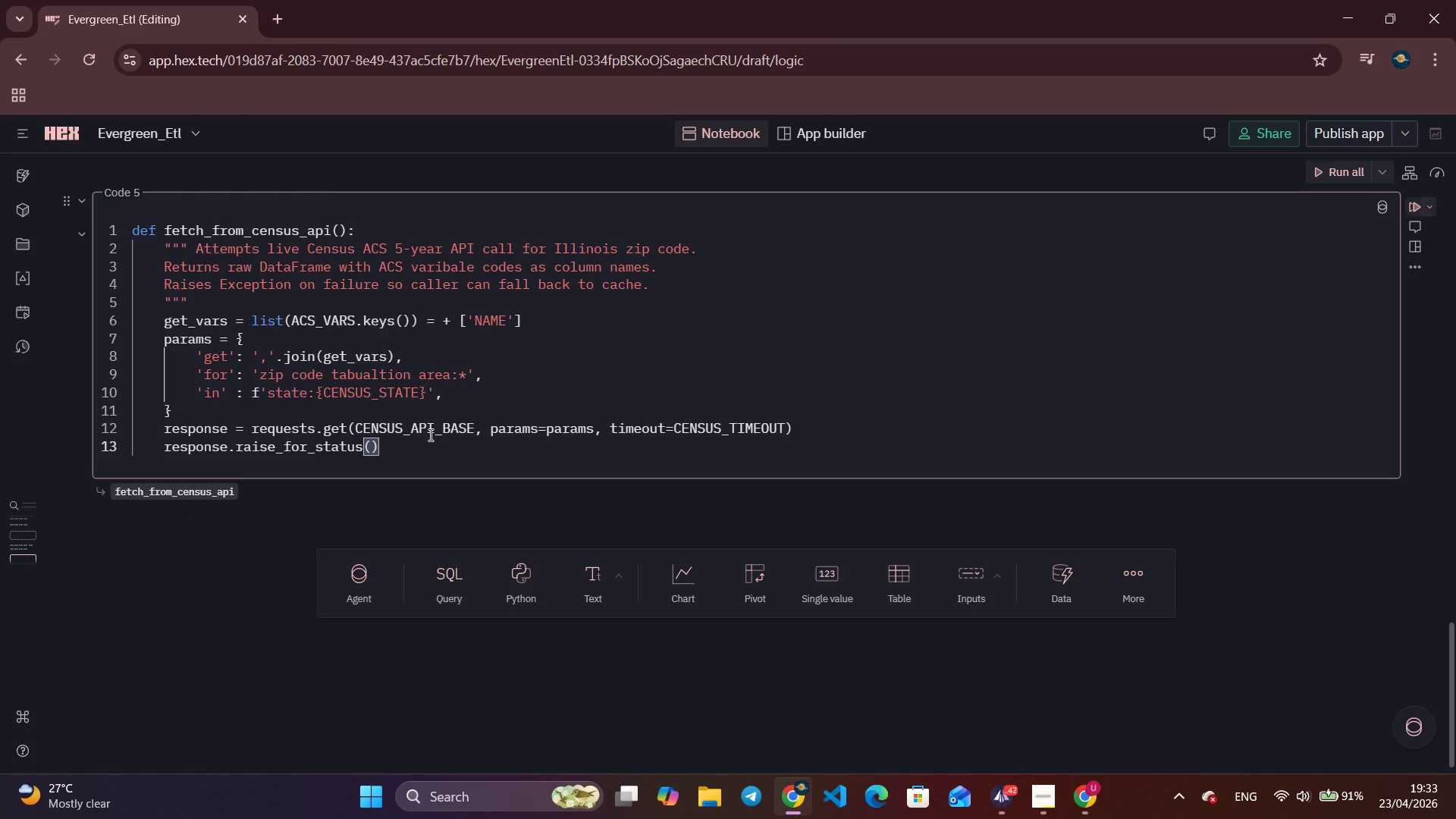 
key(Enter)
 